 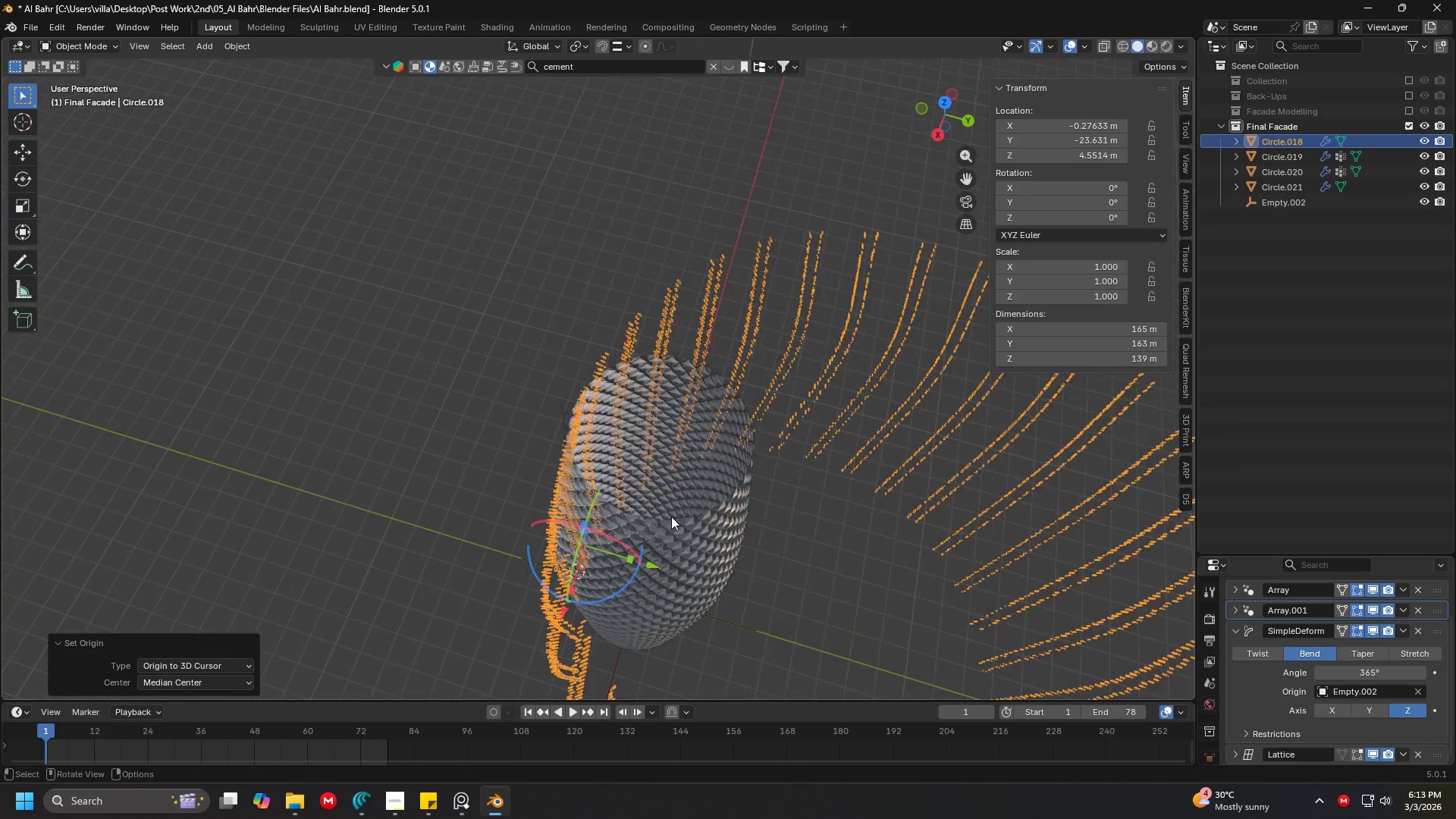 
key(Shift+ShiftLeft)
 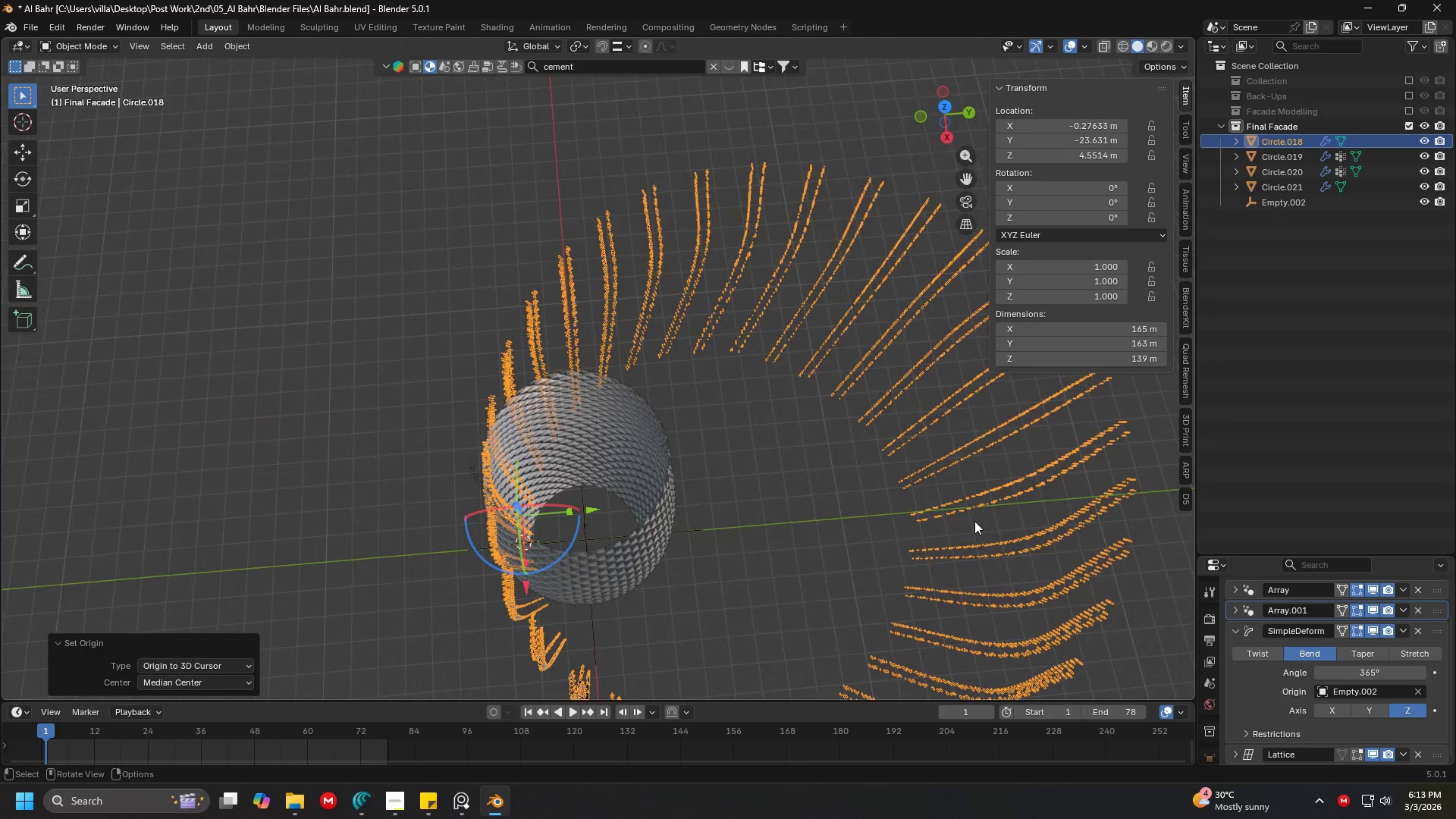 
scroll: coordinate [607, 516], scroll_direction: up, amount: 4.0
 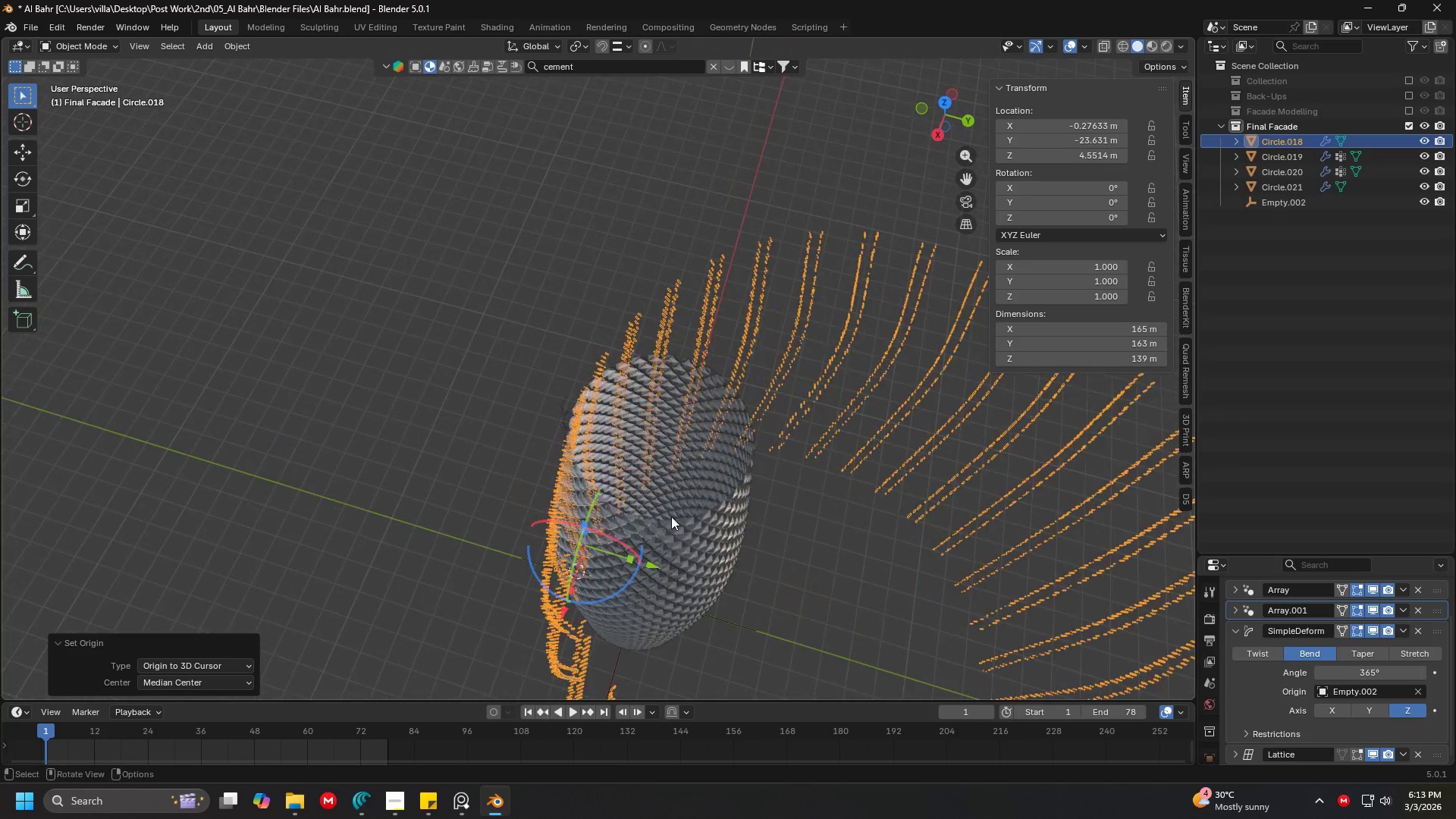 
scroll: coordinate [754, 479], scroll_direction: down, amount: 2.0
 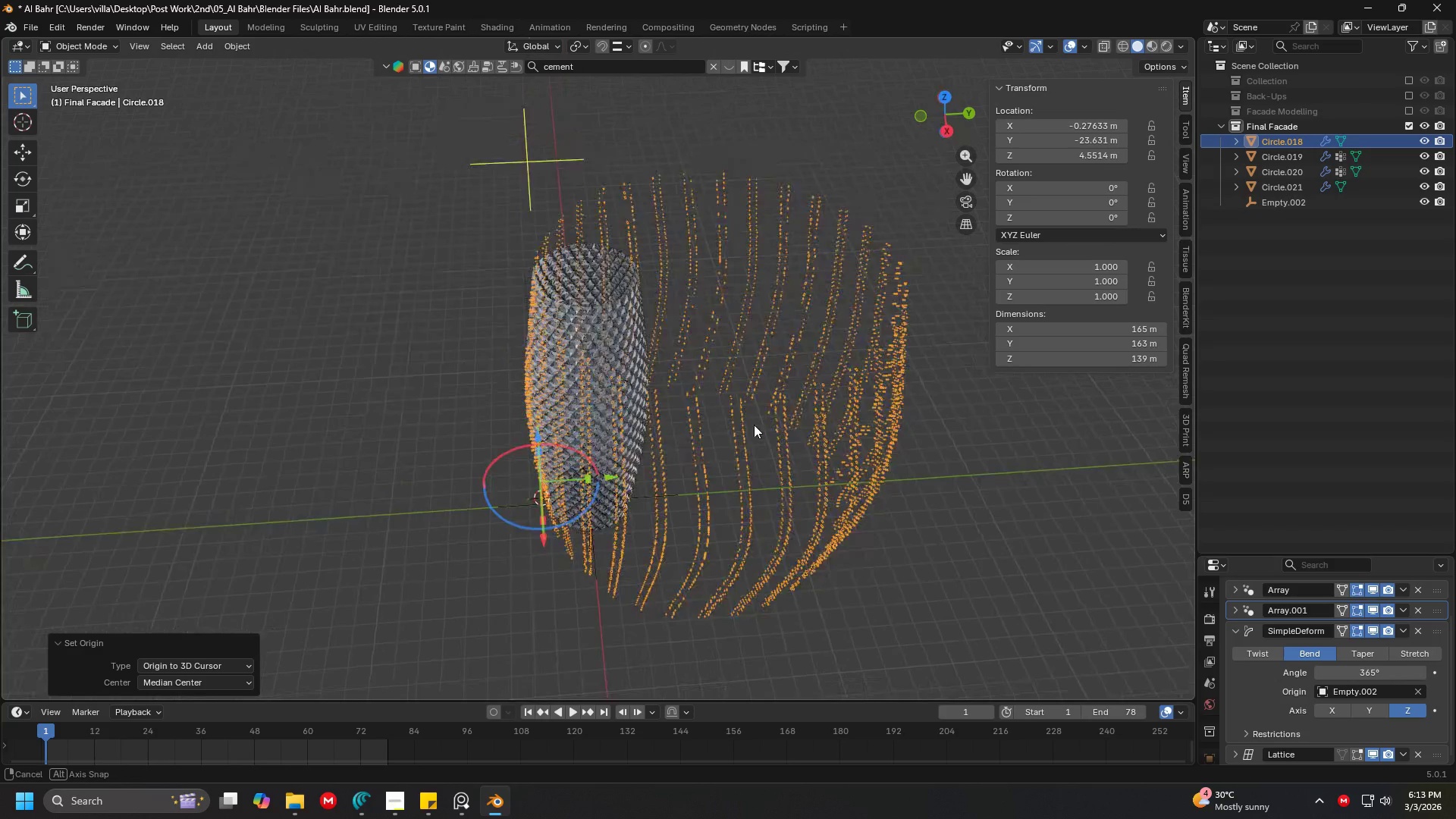 
scroll: coordinate [751, 419], scroll_direction: up, amount: 2.0
 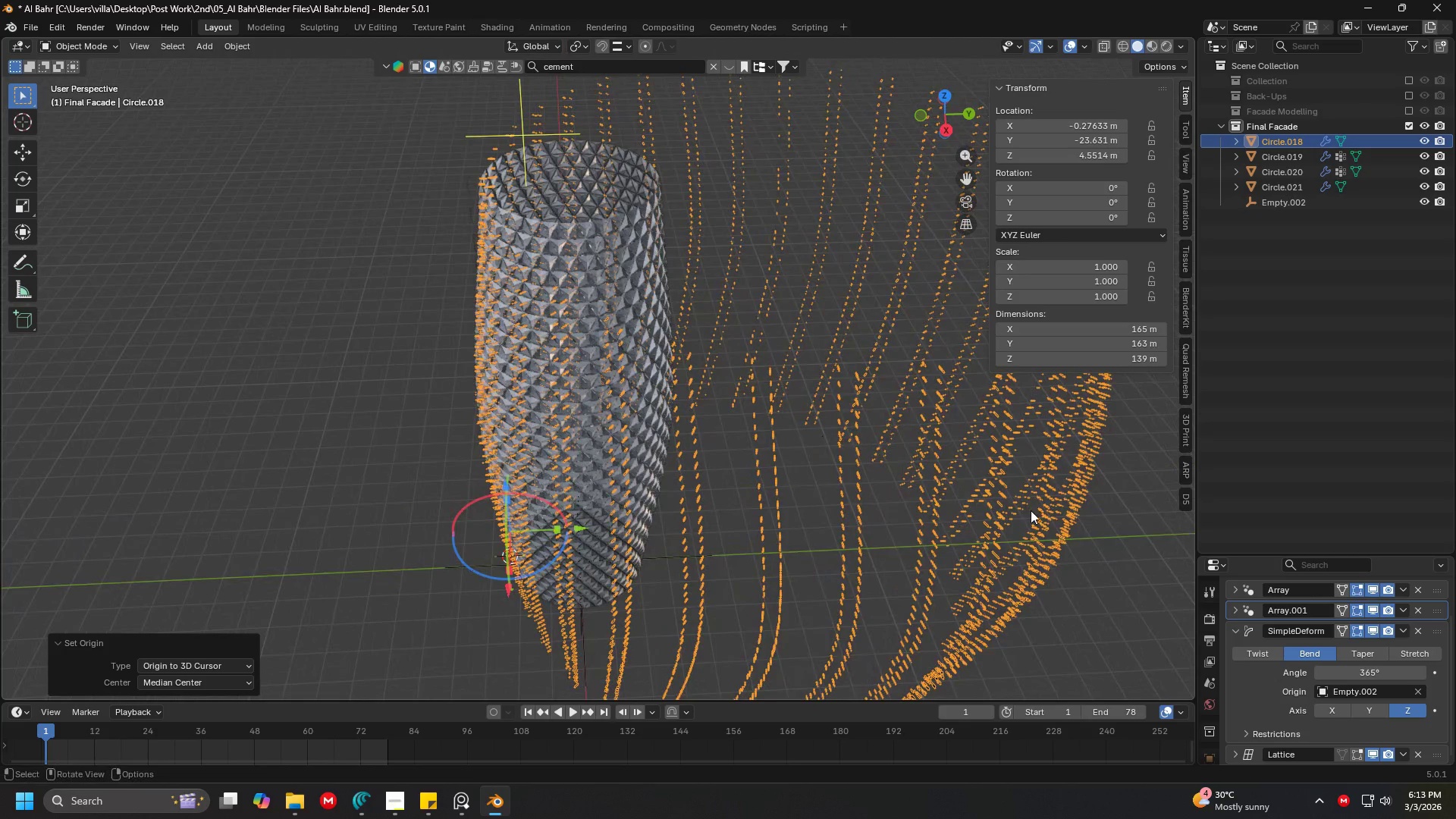 
key(S)
 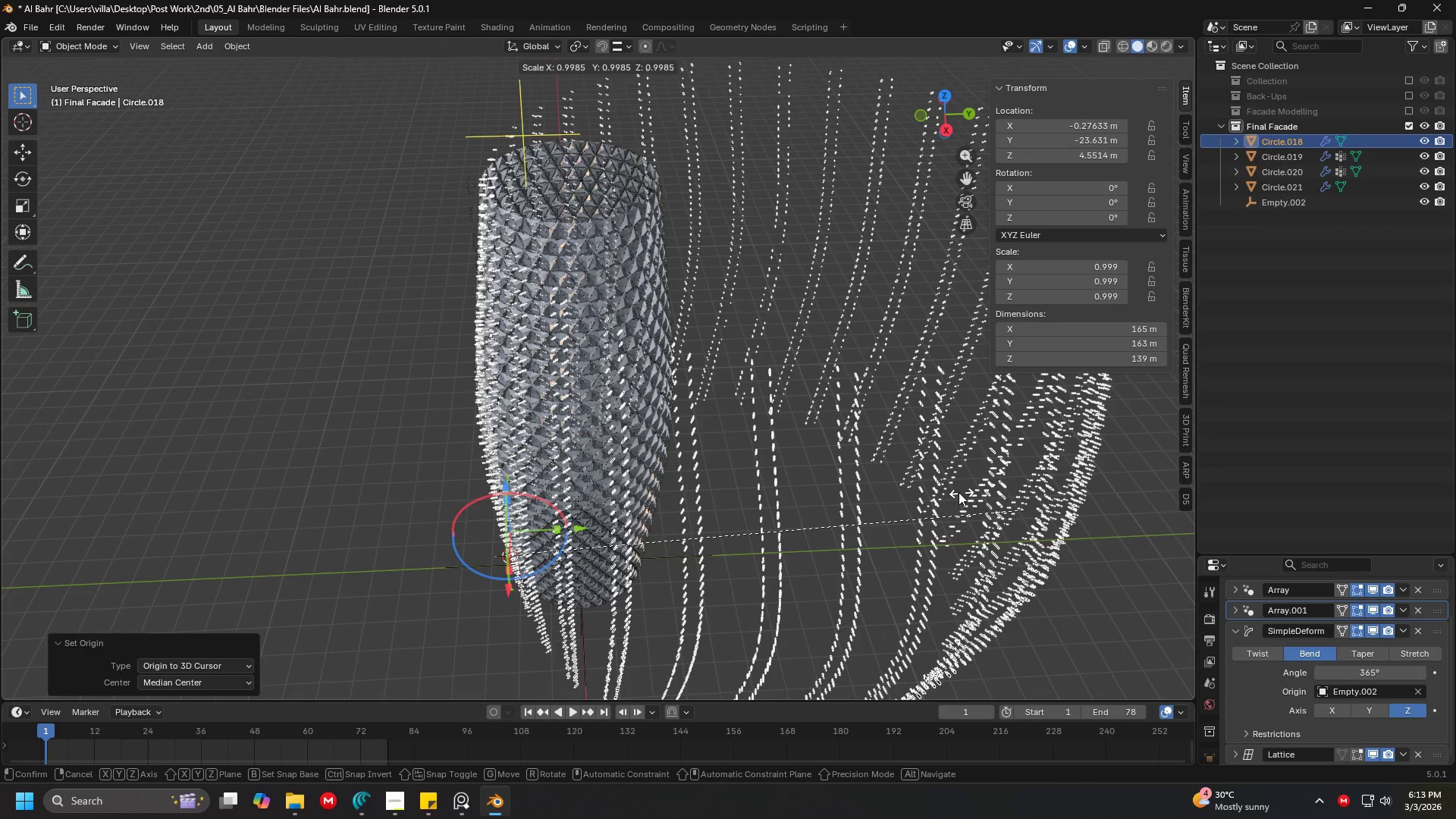 
key(Escape)
 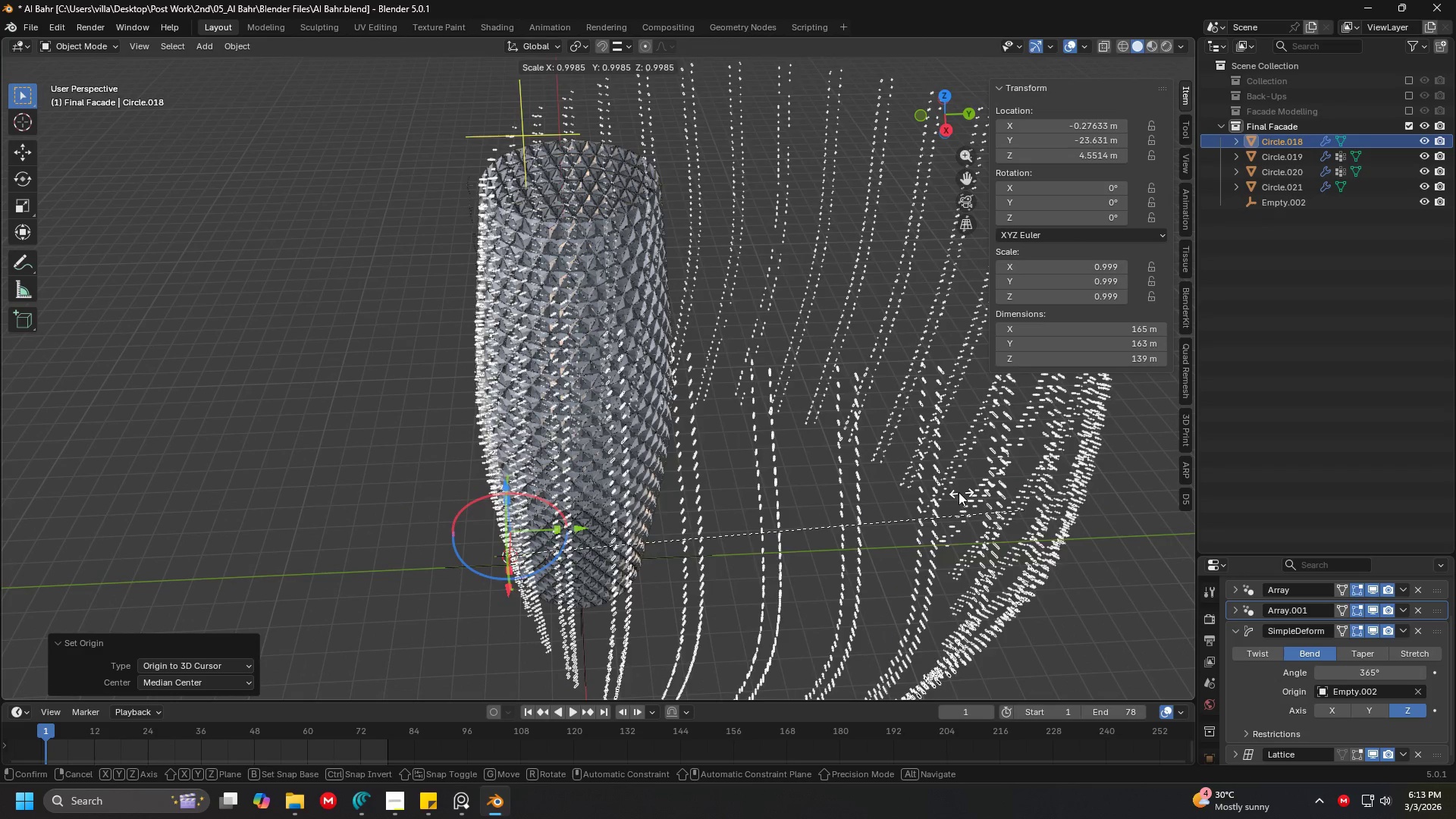 
key(Escape)
 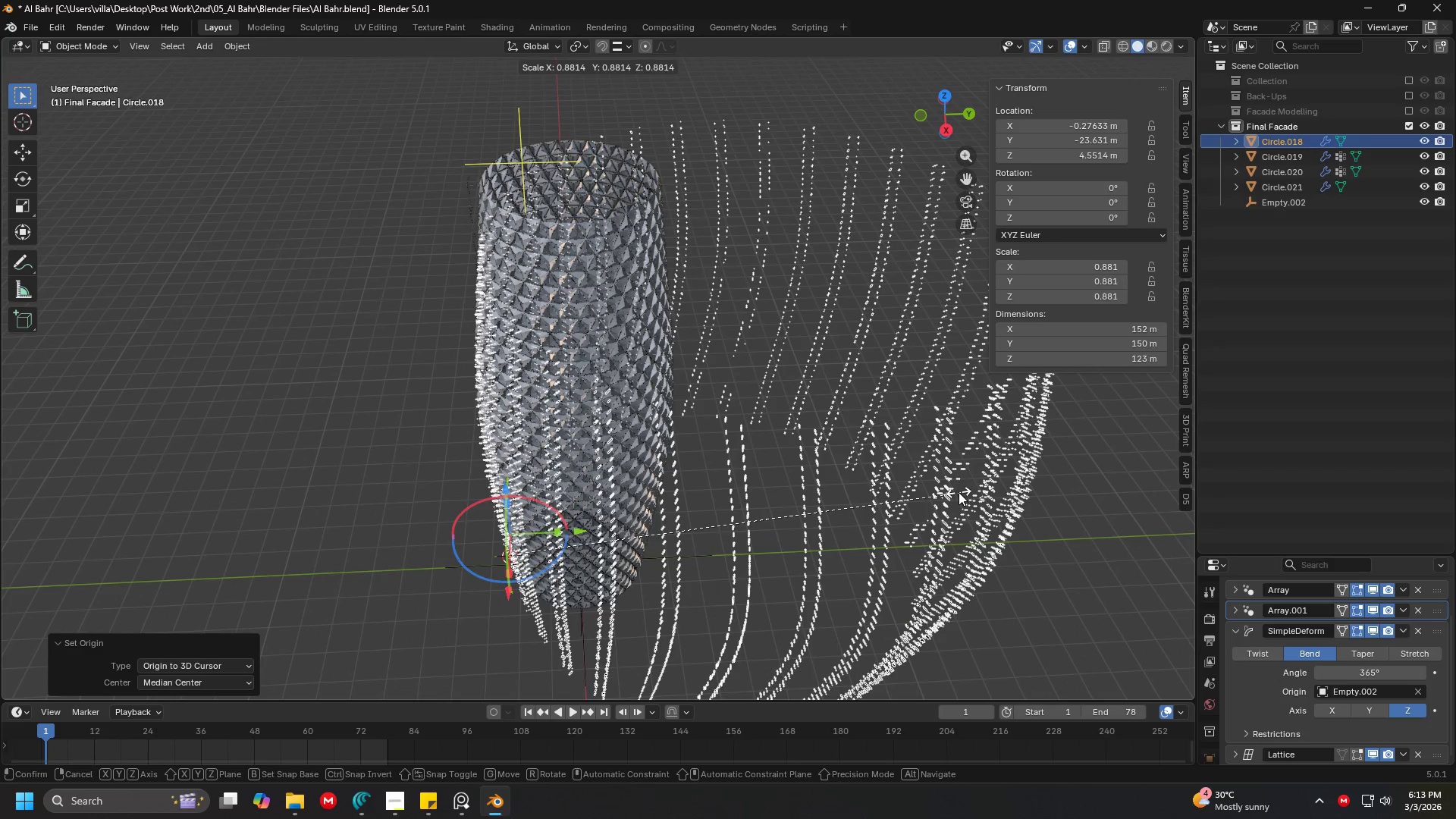 
key(Escape)
 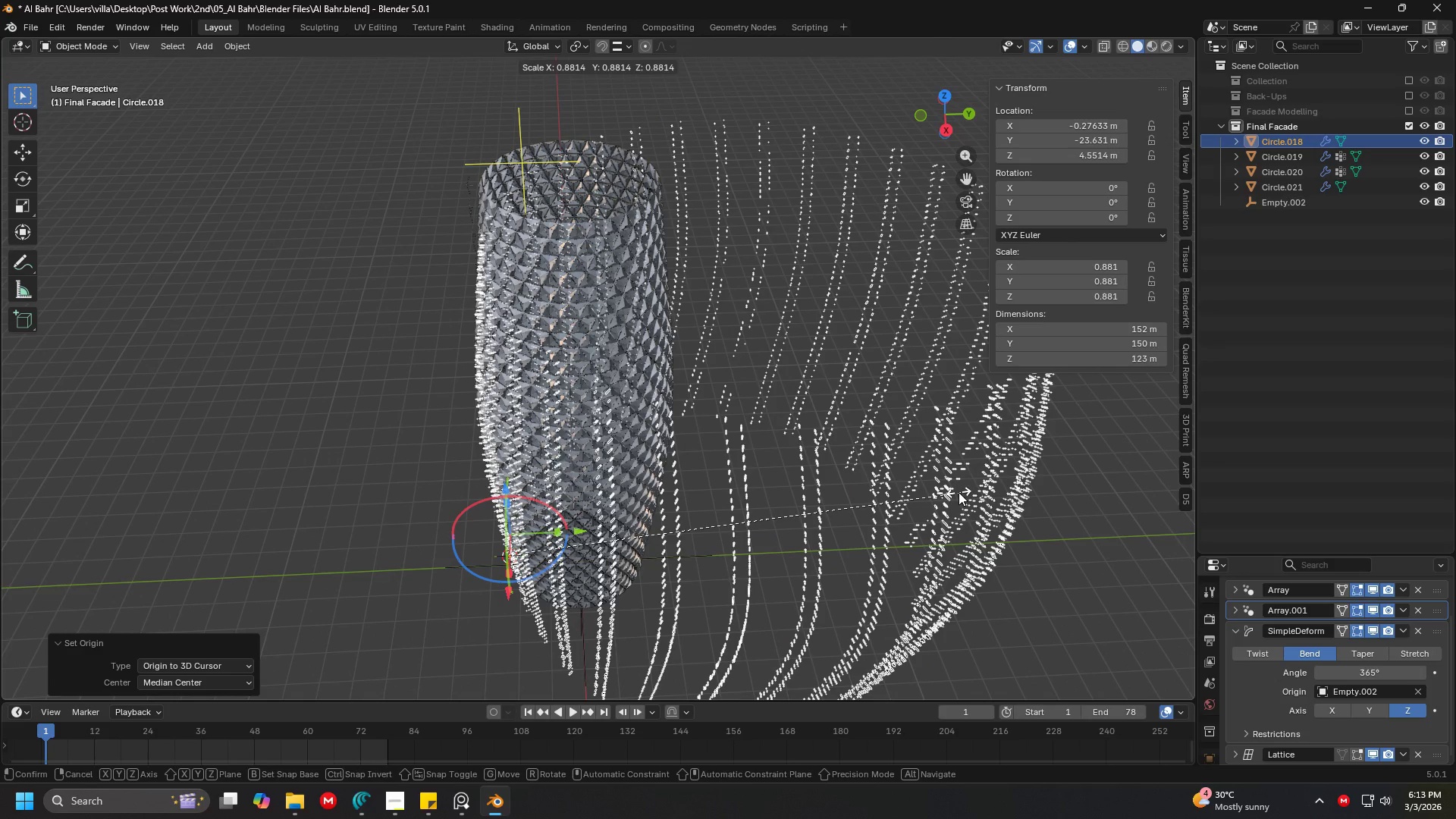 
key(Escape)
 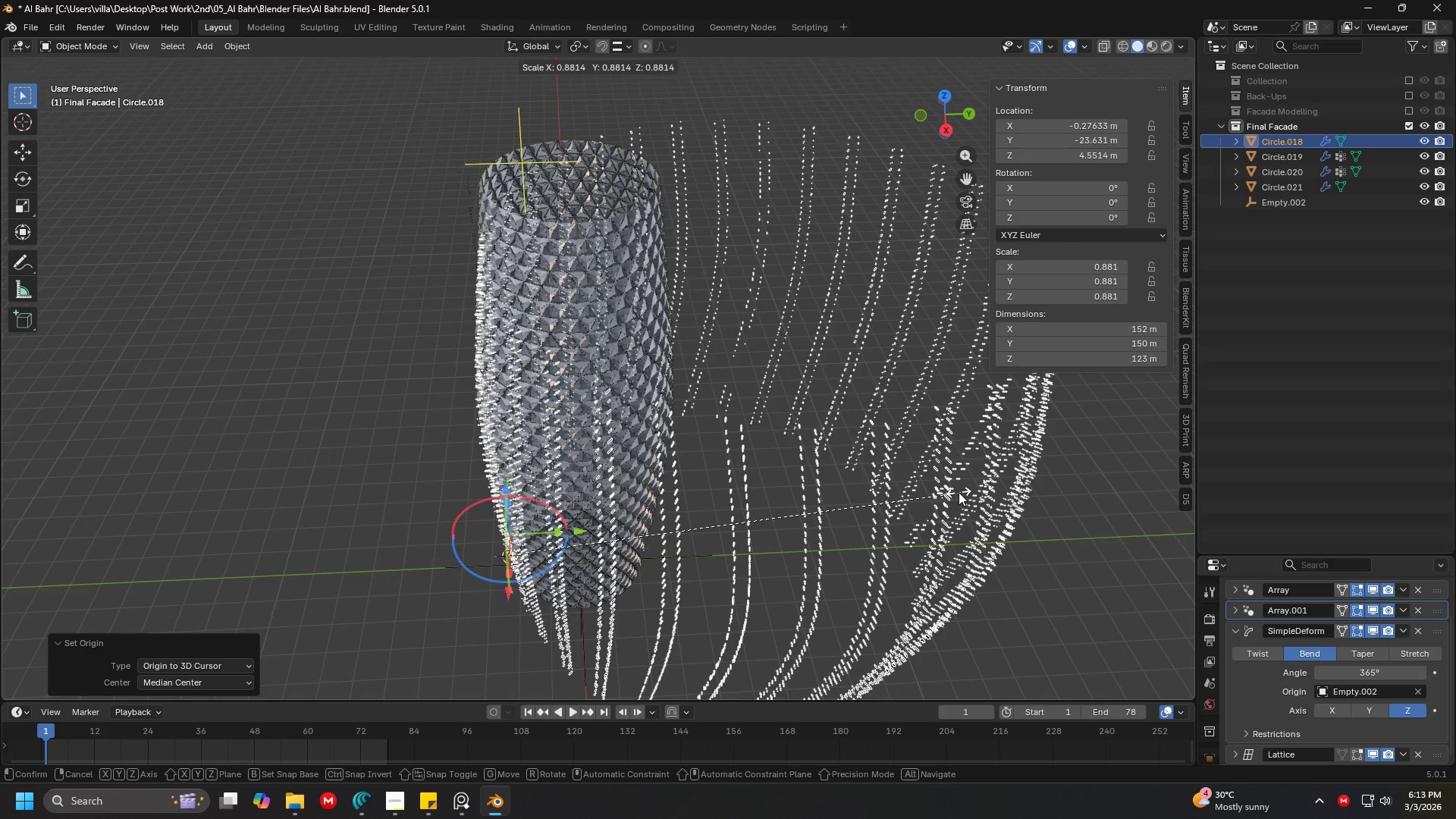 
key(Escape)
 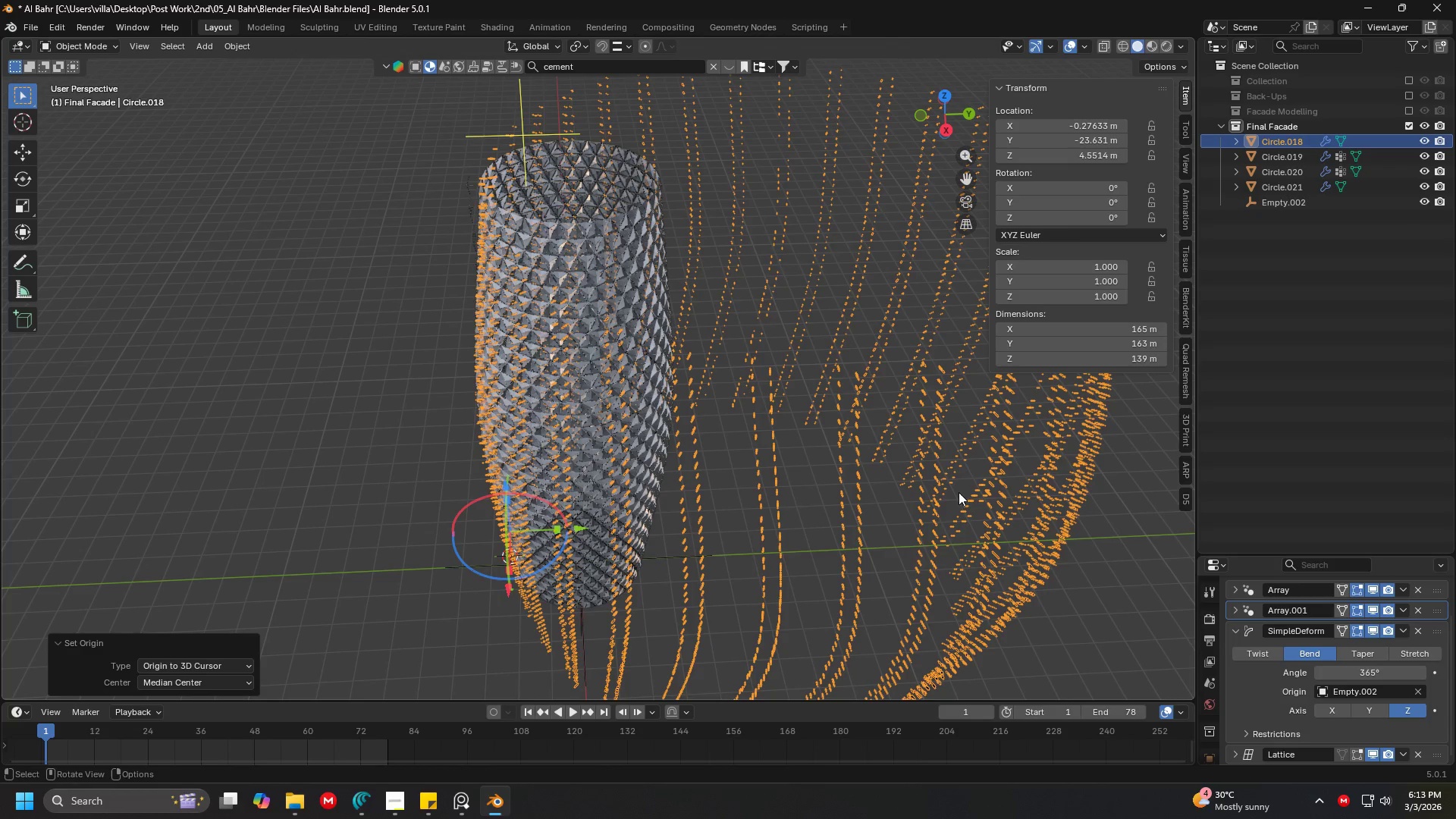 
key(Escape)
 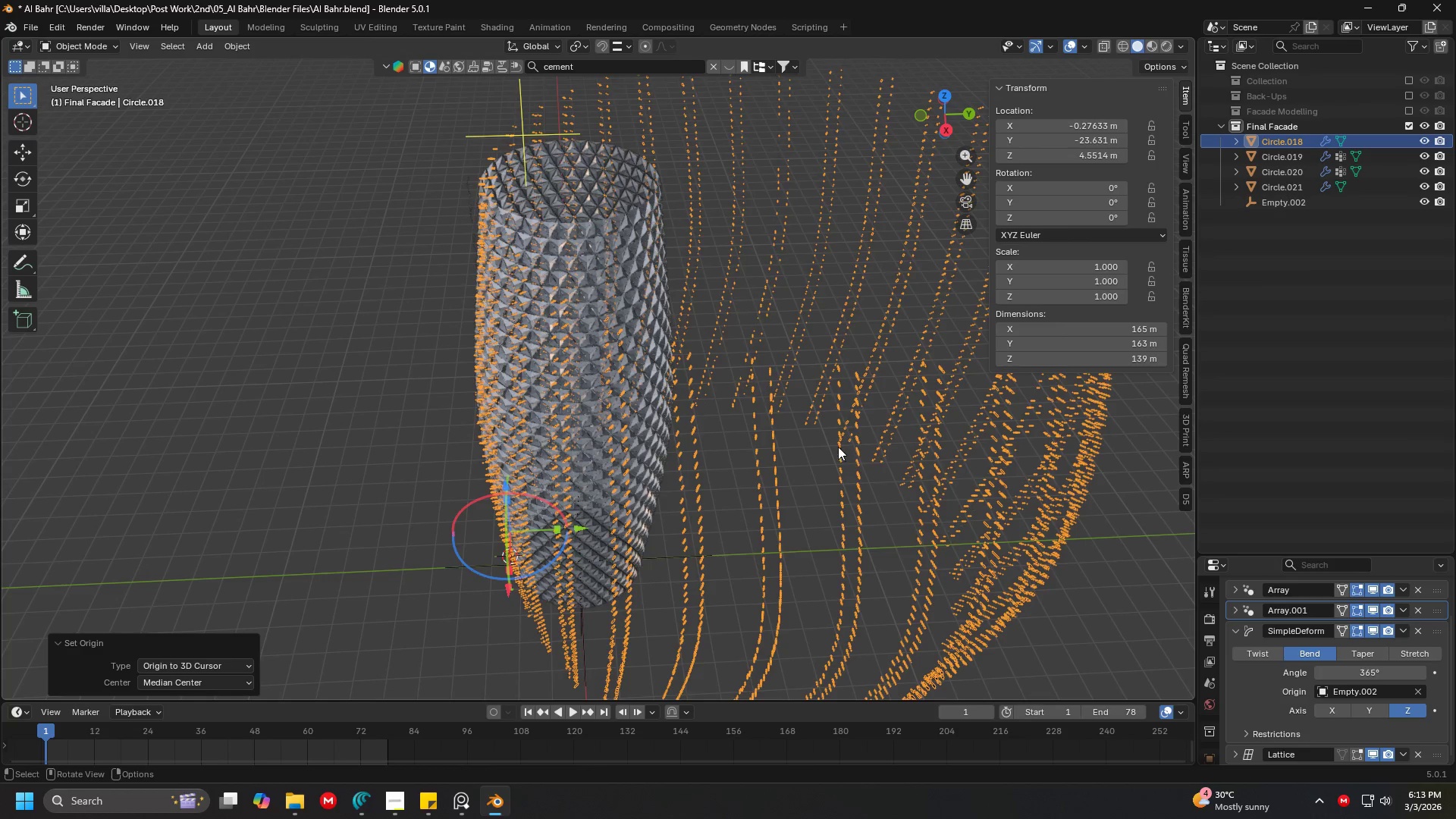 
key(H)
 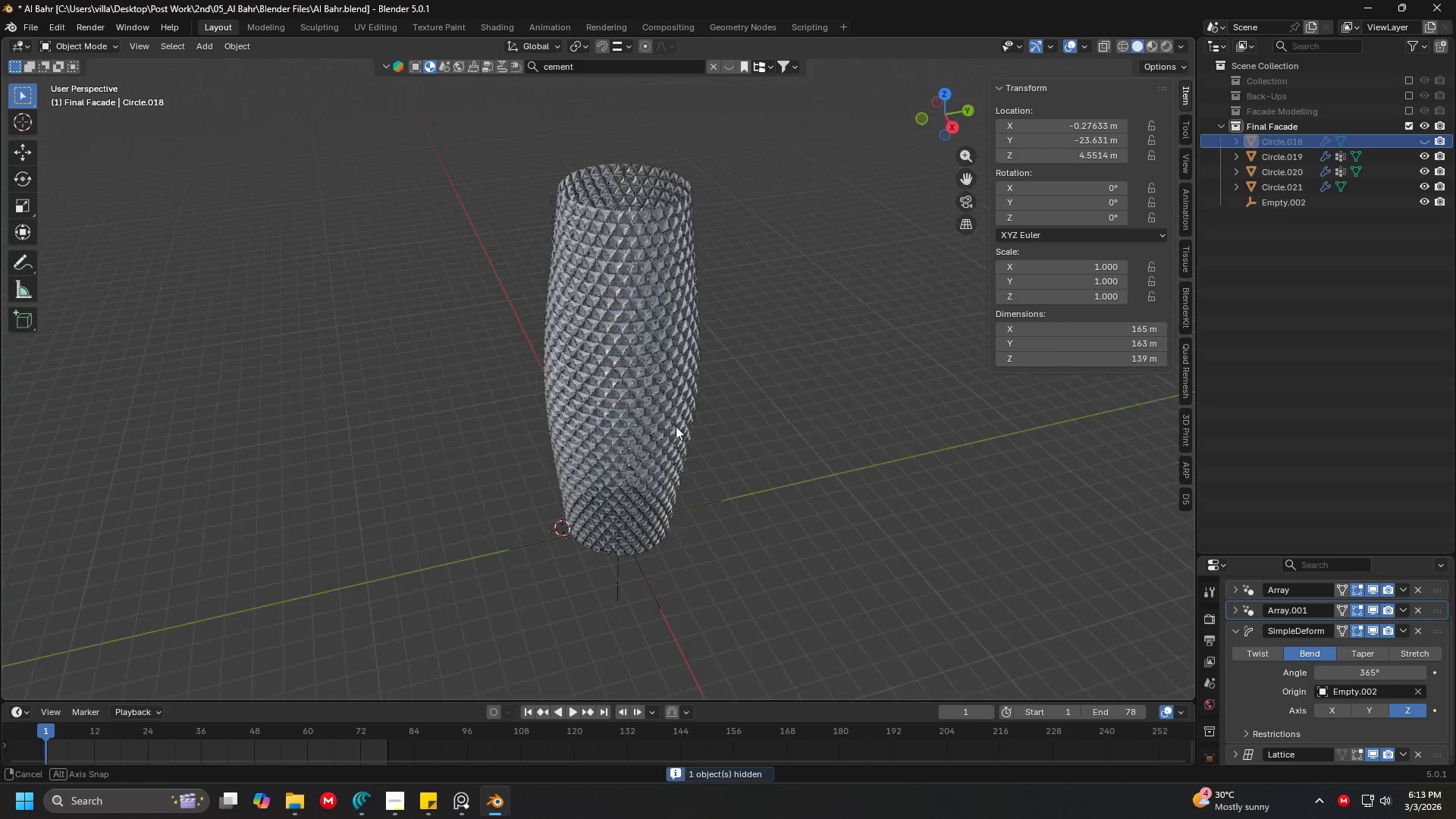 
scroll: coordinate [805, 457], scroll_direction: down, amount: 1.0
 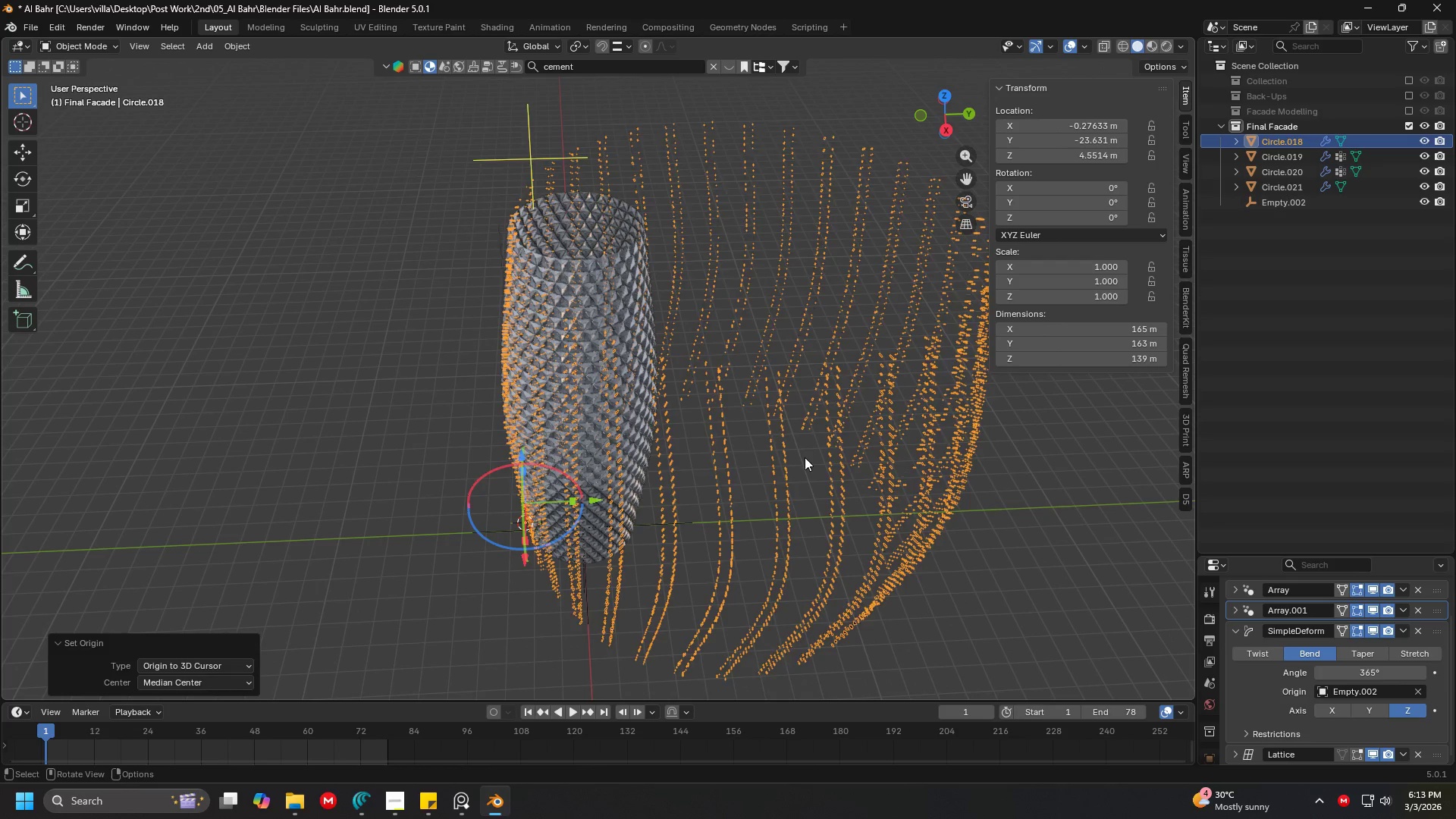 
key(Shift+ShiftLeft)
 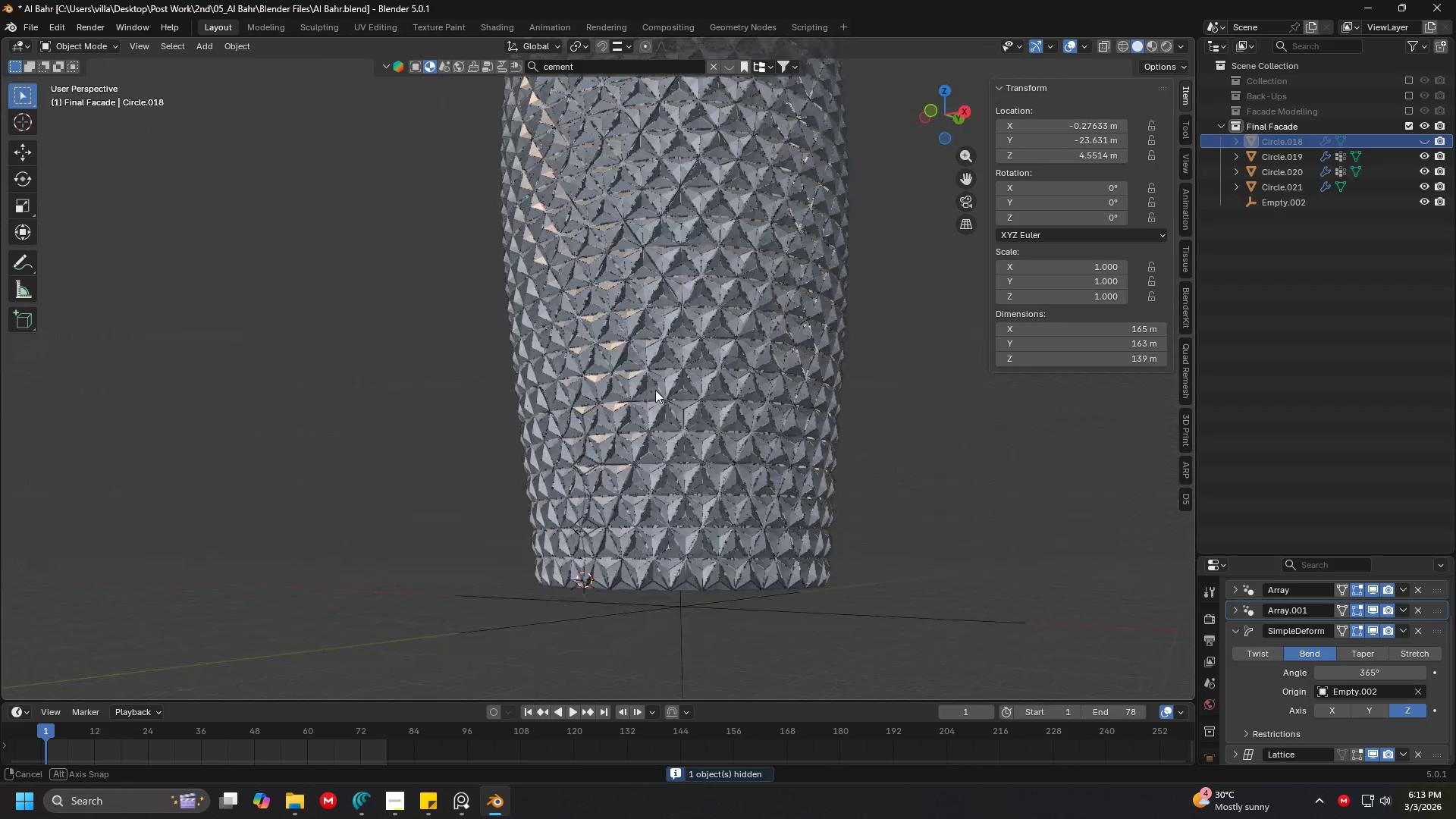 
scroll: coordinate [732, 376], scroll_direction: up, amount: 5.0
 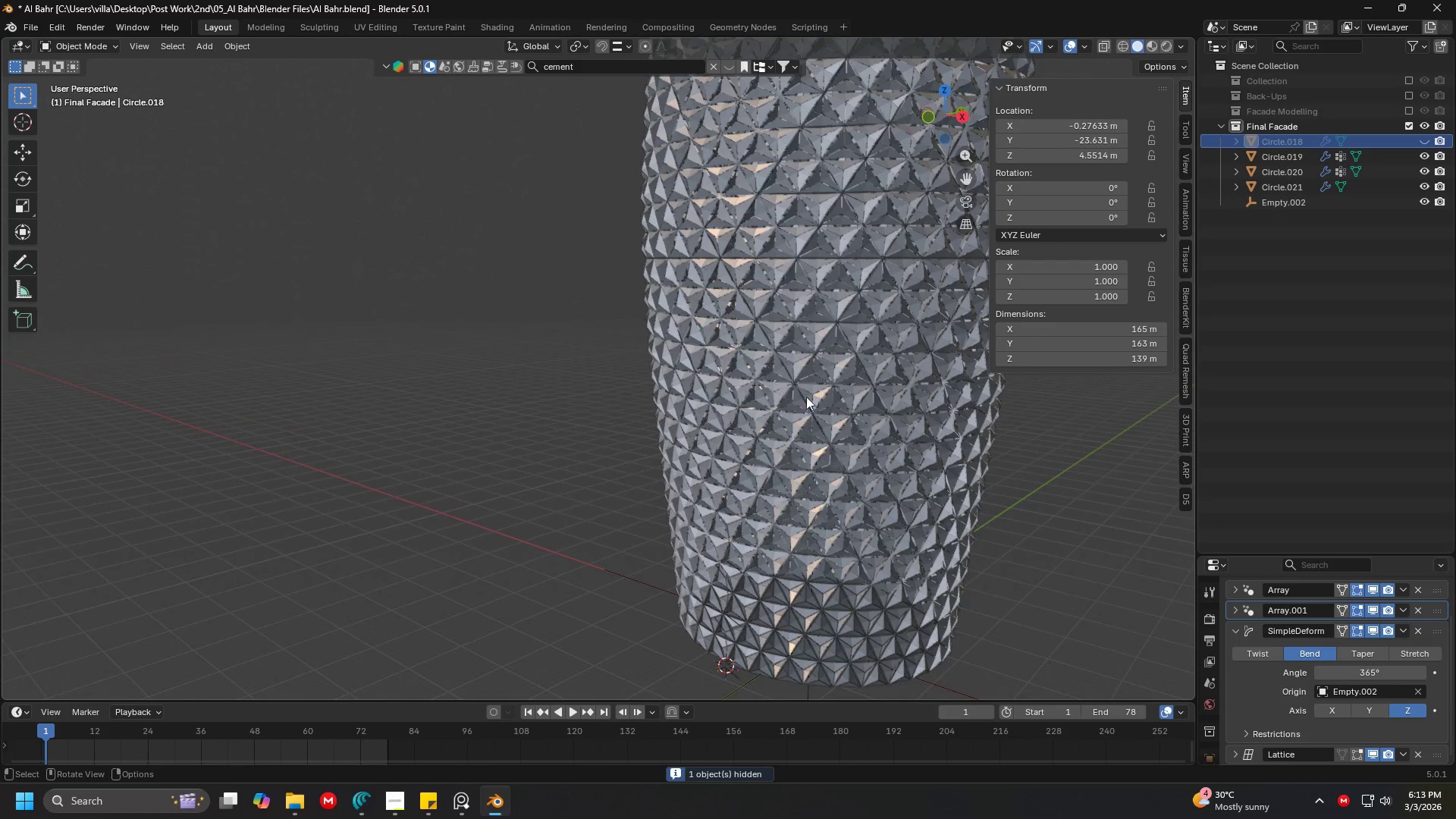 
key(Shift+ShiftLeft)
 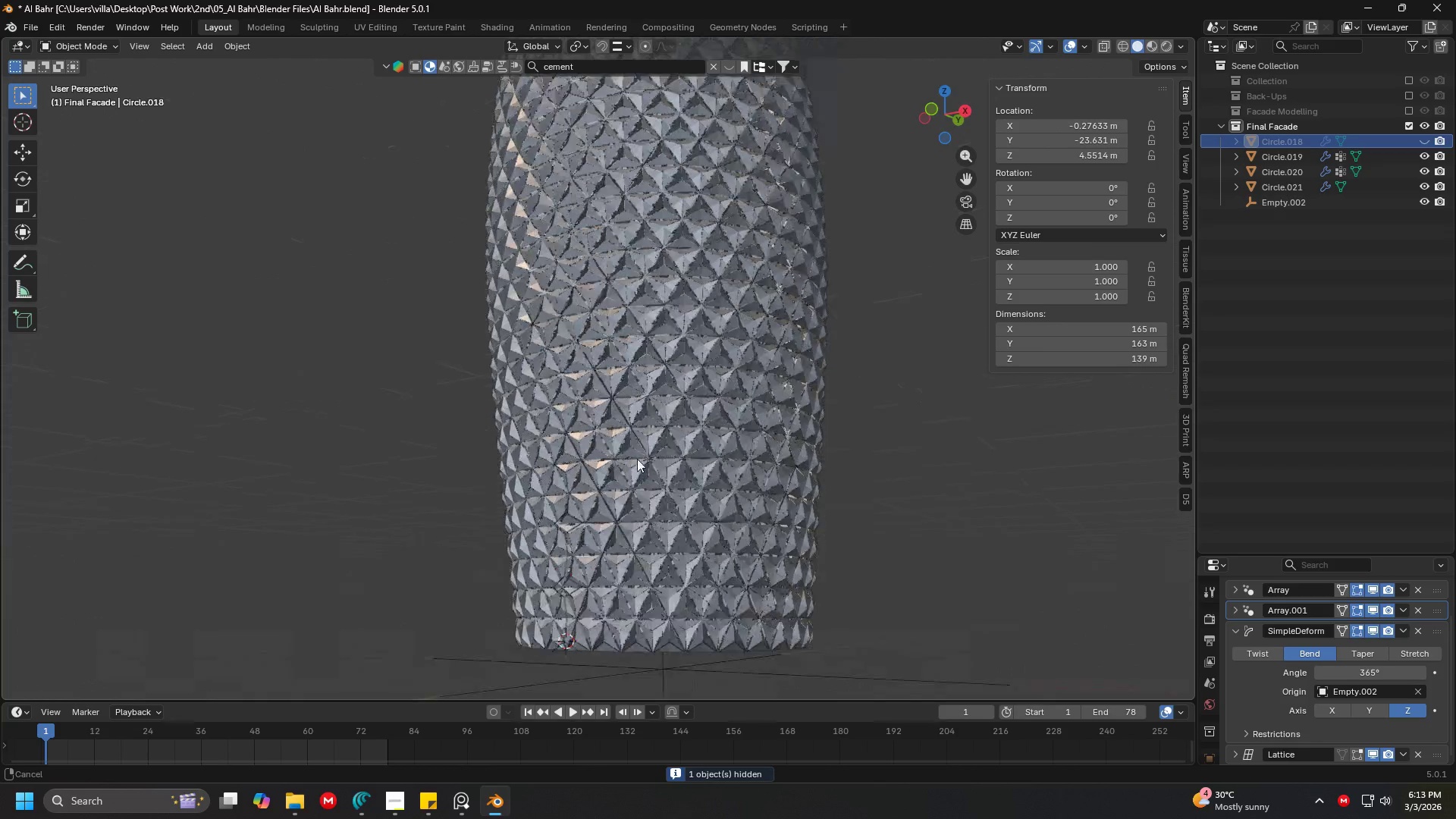 
scroll: coordinate [662, 450], scroll_direction: up, amount: 5.0
 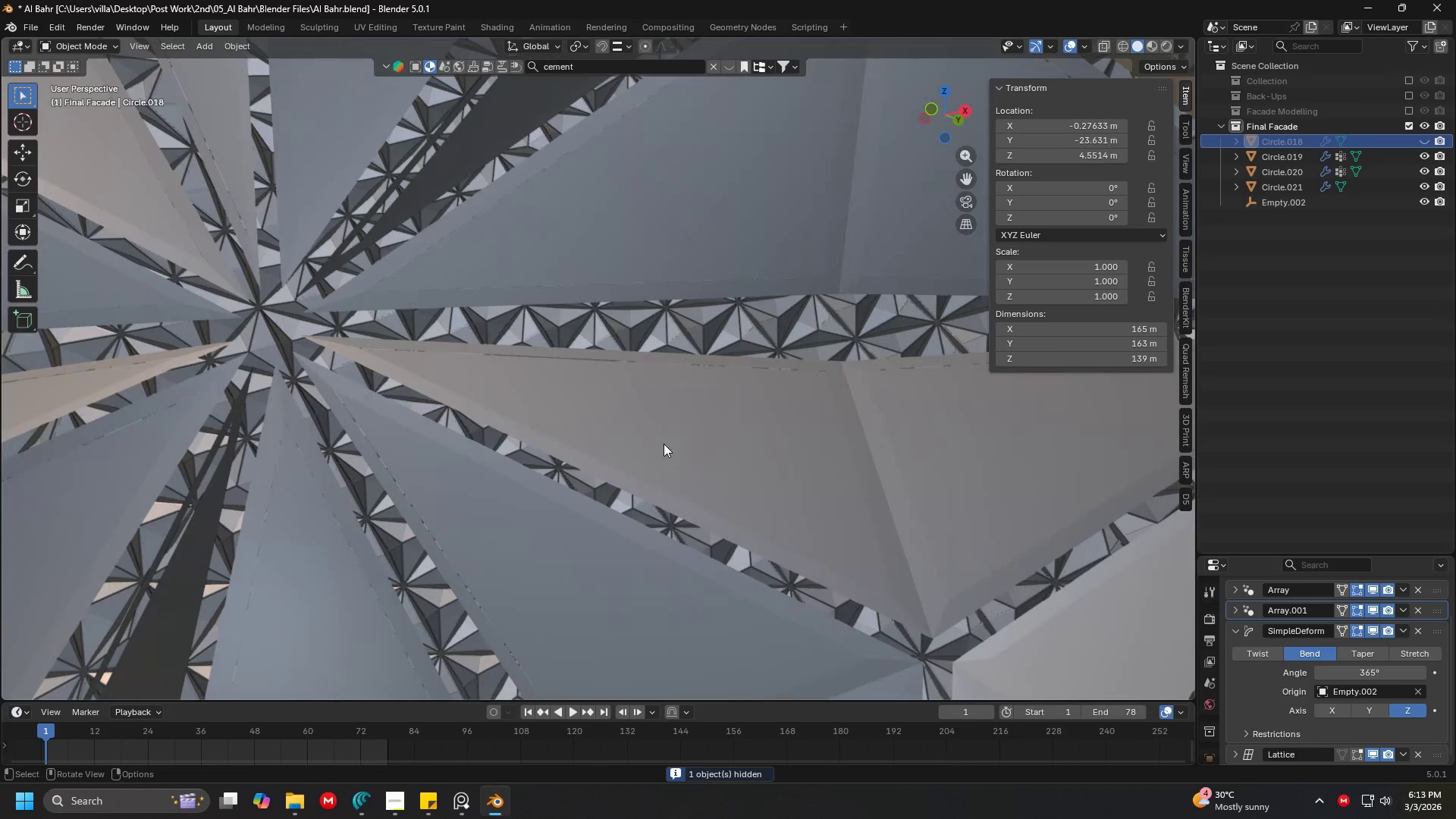 
left_click([695, 438])
 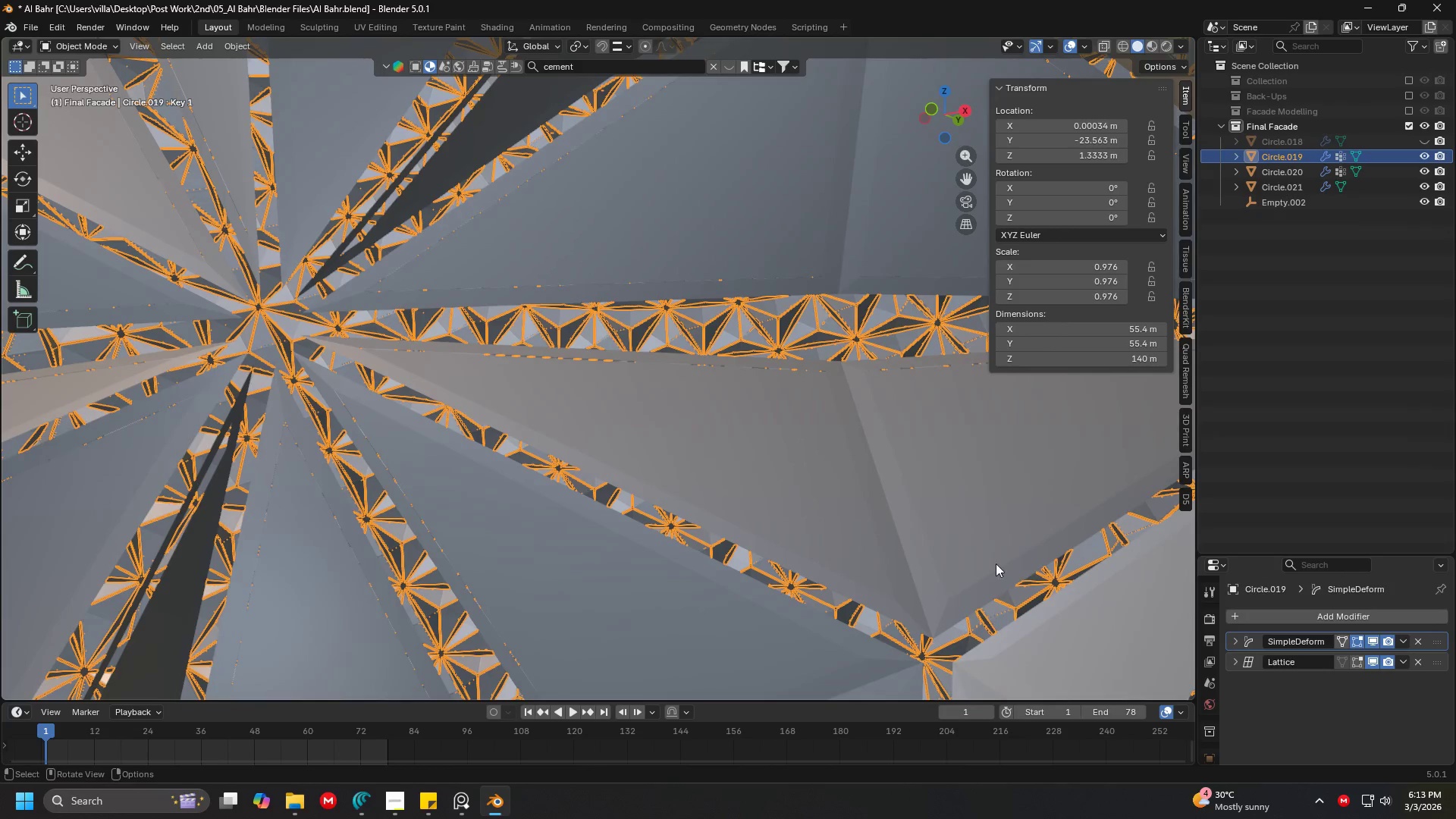 
scroll: coordinate [877, 541], scroll_direction: down, amount: 3.0
 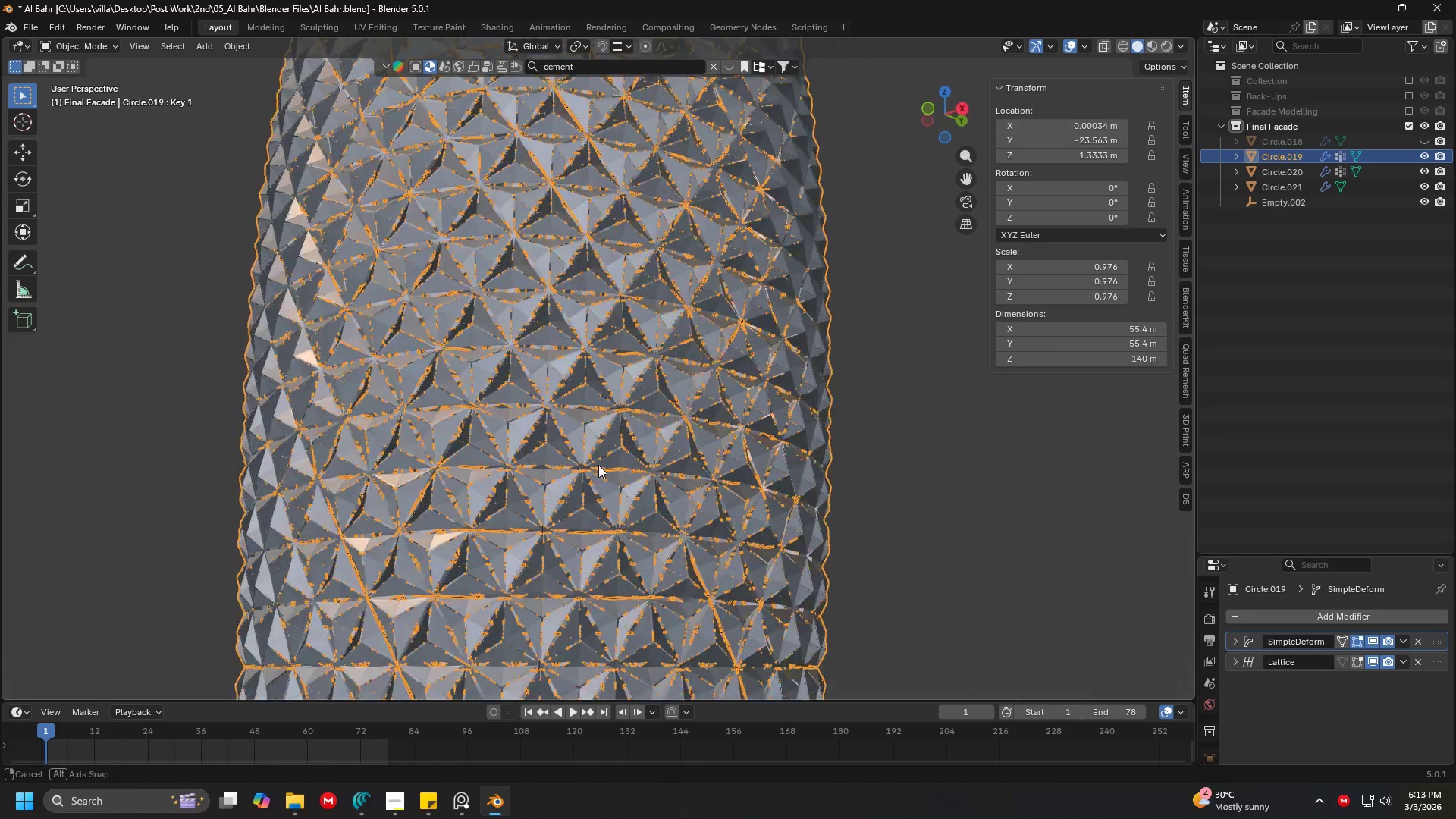 
hold_key(key=ShiftLeft, duration=0.41)
scroll: coordinate [561, 436], scroll_direction: up, amount: 3.0
 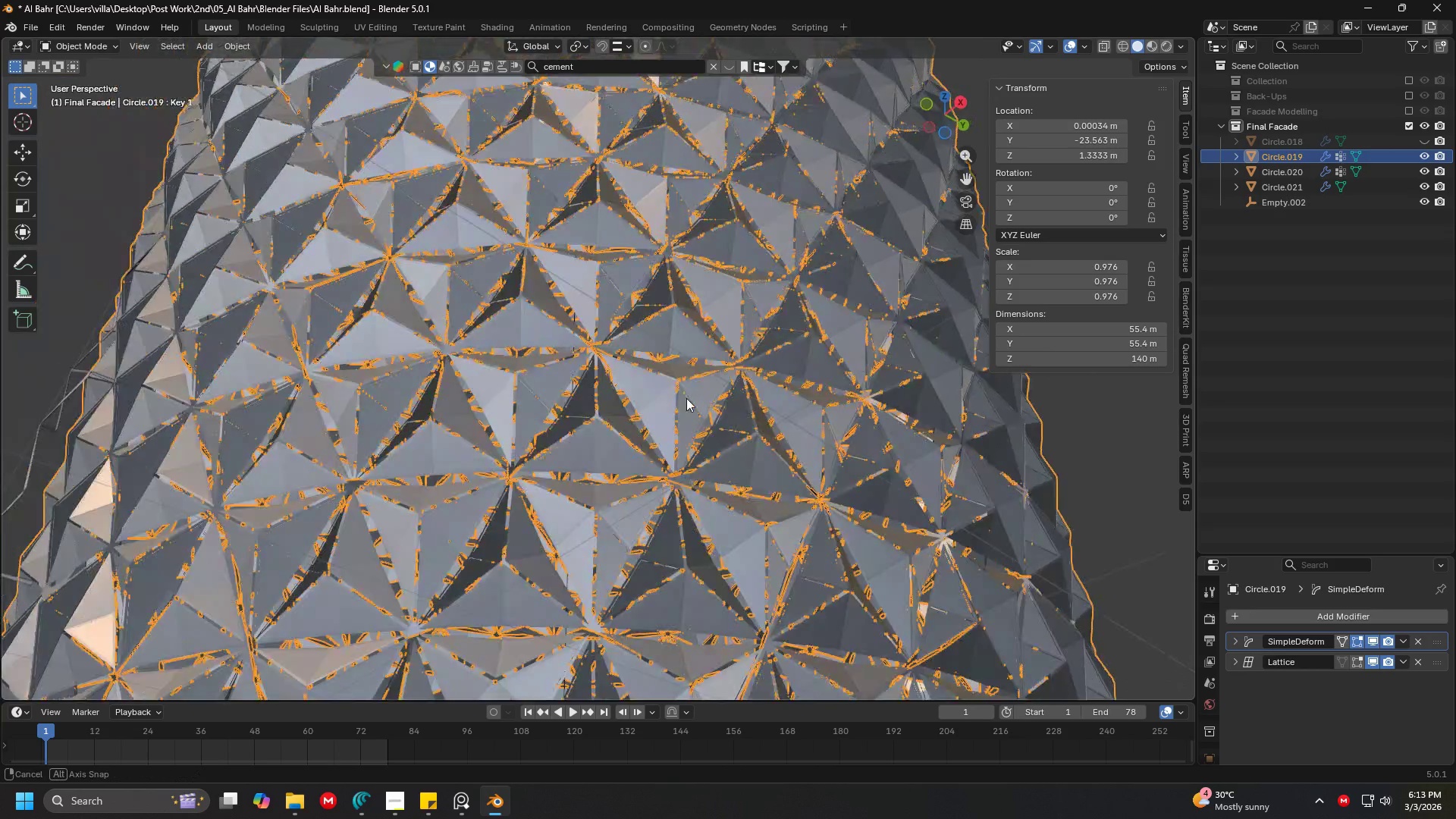 
scroll: coordinate [925, 438], scroll_direction: down, amount: 3.0
 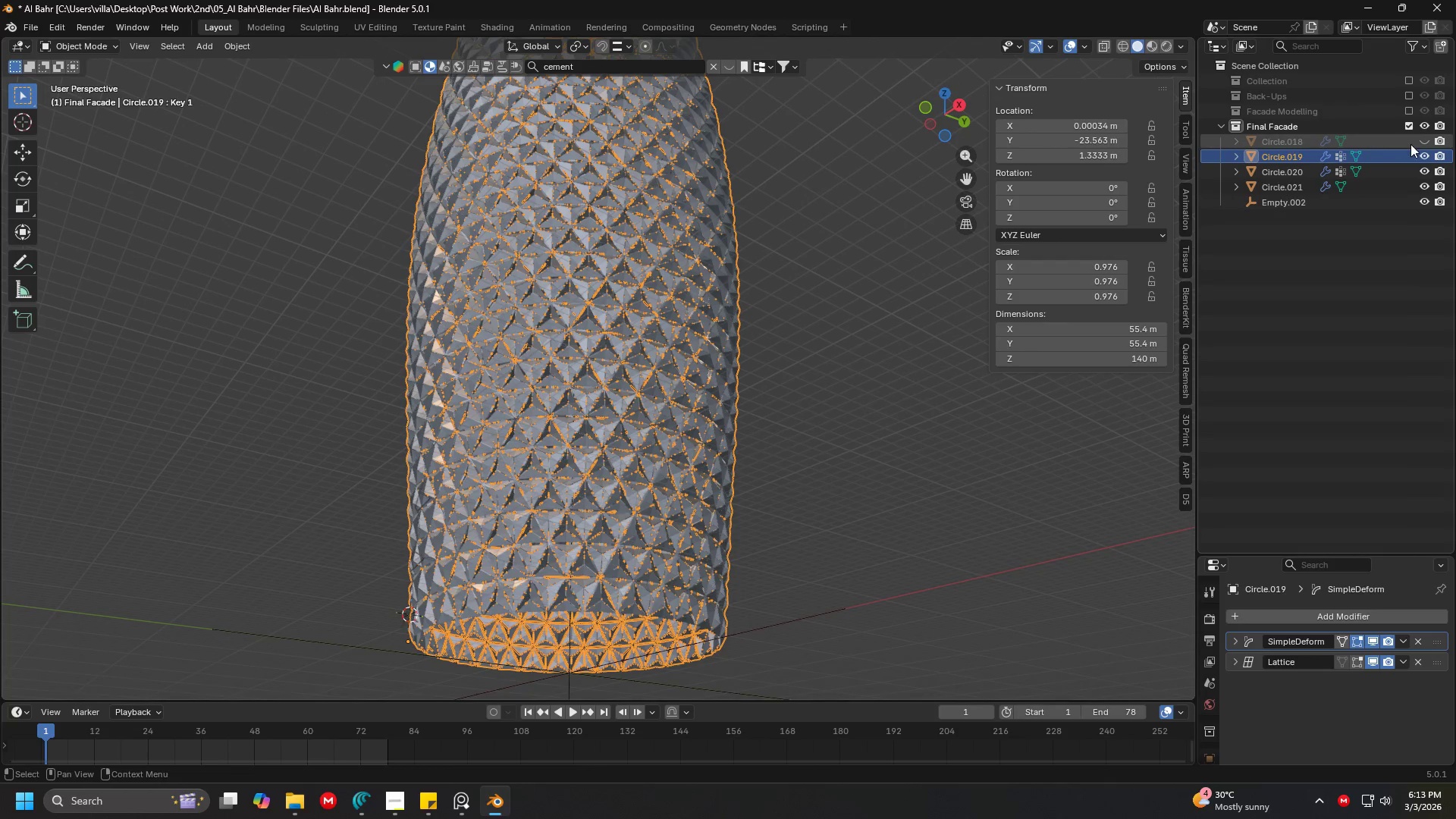 
left_click([1426, 144])
 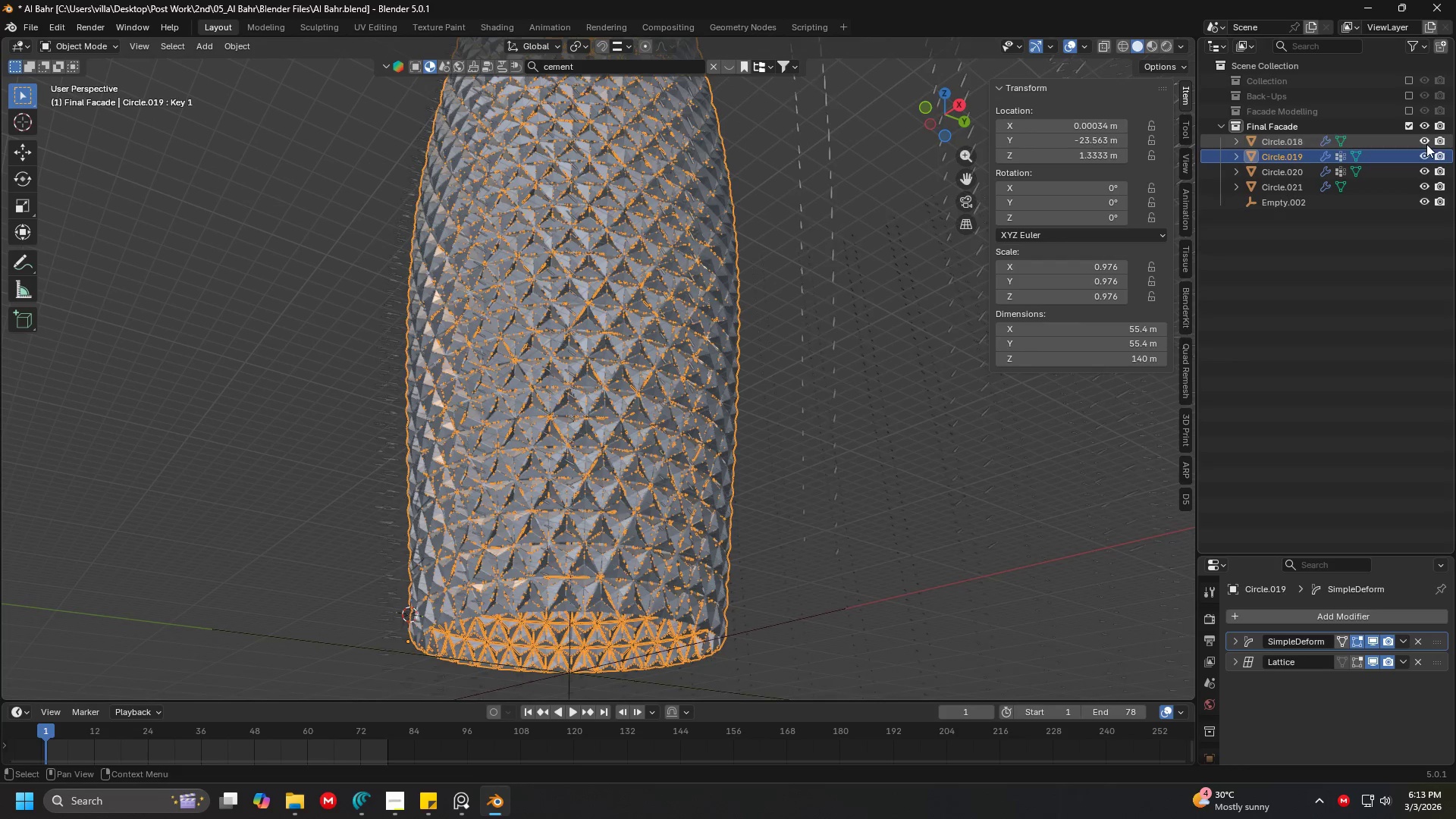 
left_click([1426, 144])
 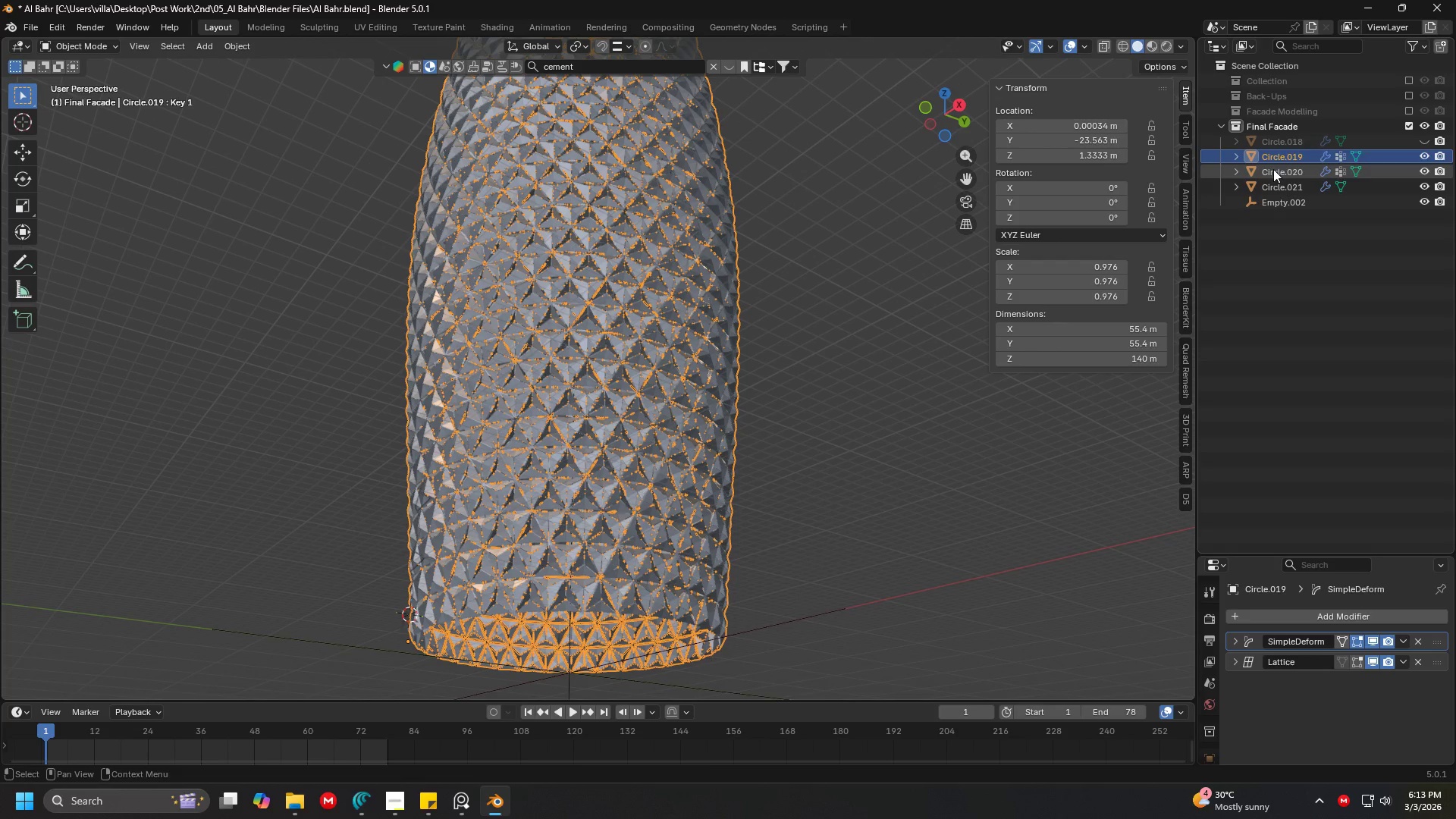 
left_click([1276, 156])
 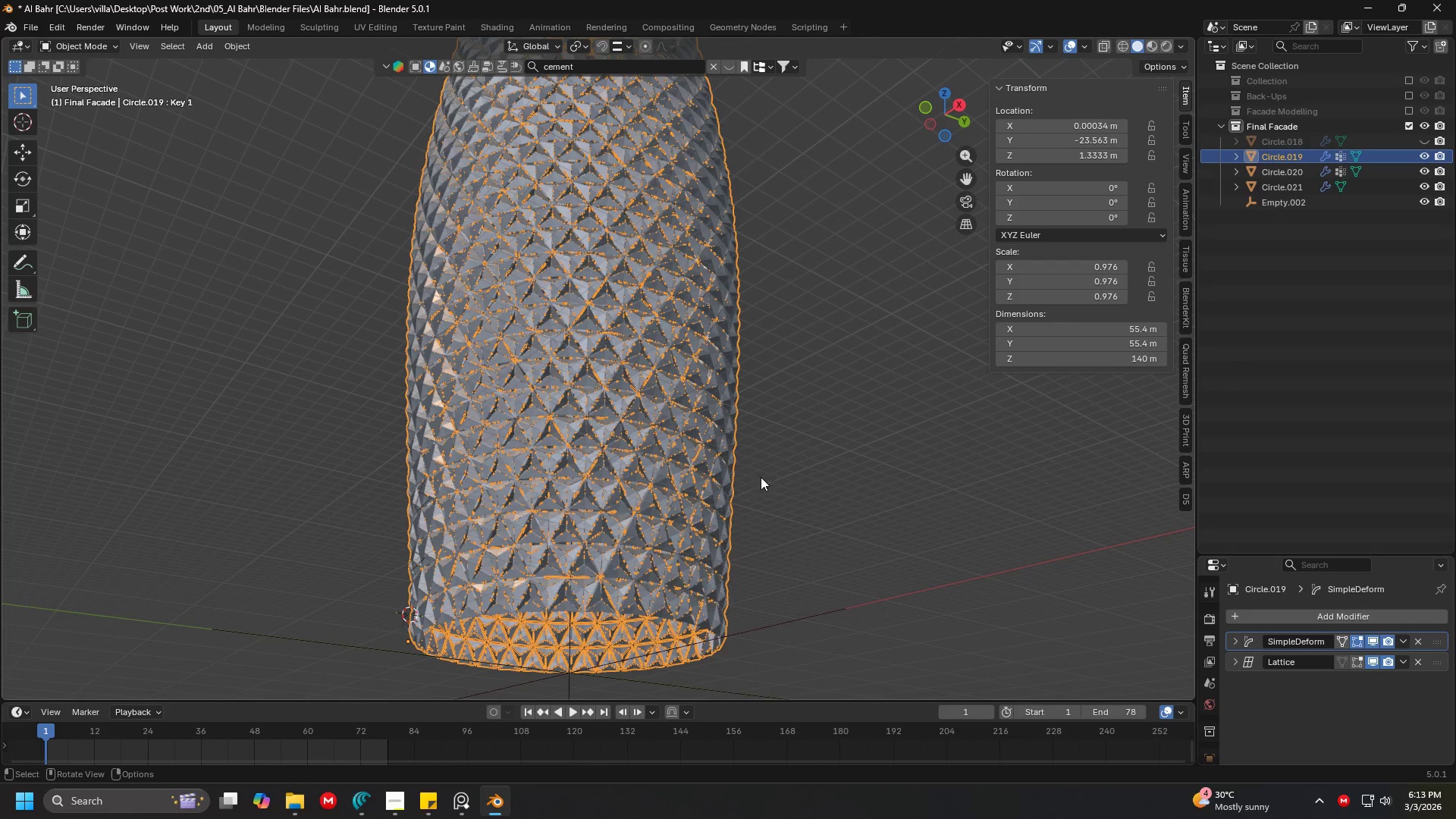 
left_click([729, 484])
 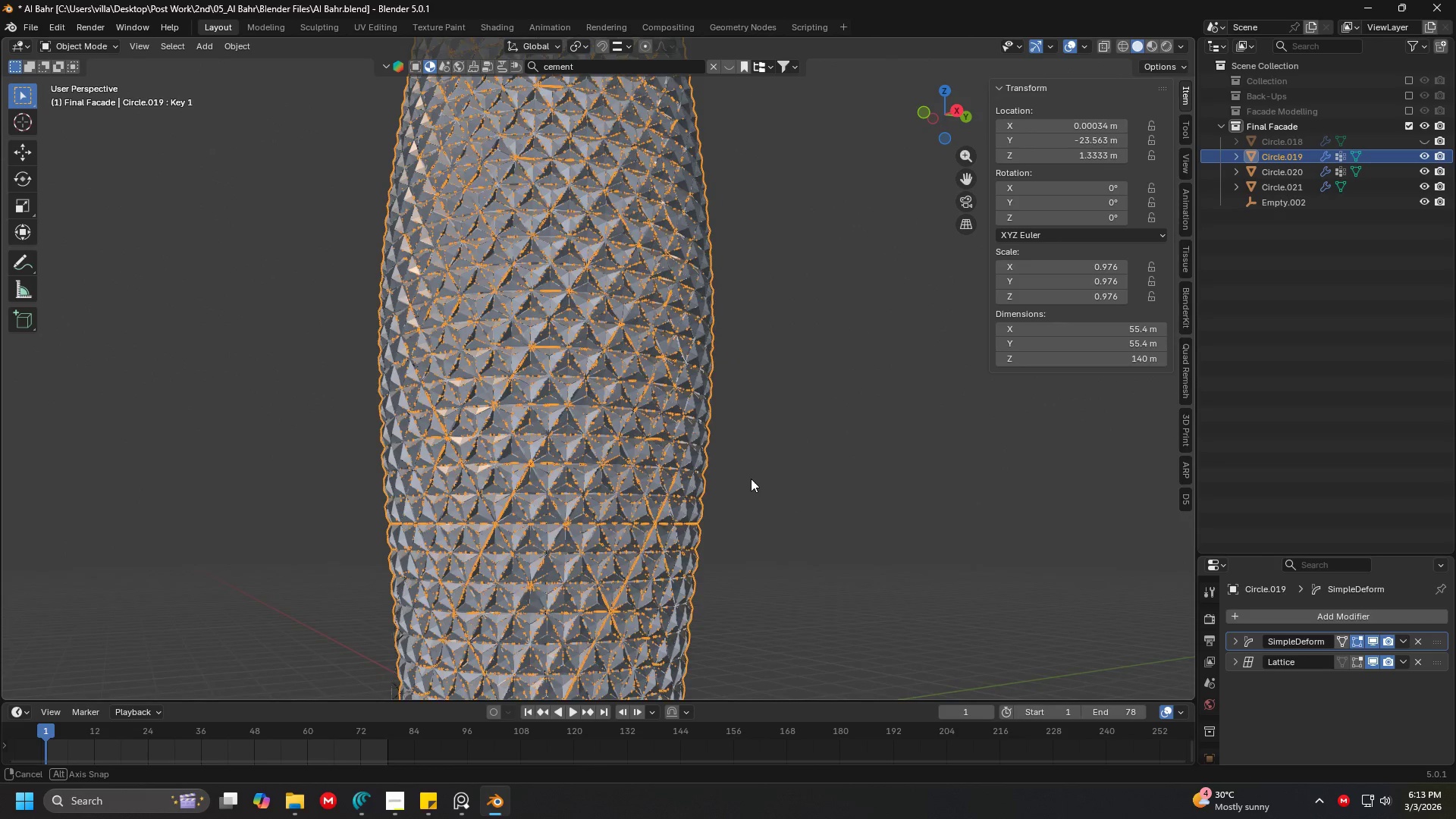 
key(H)
 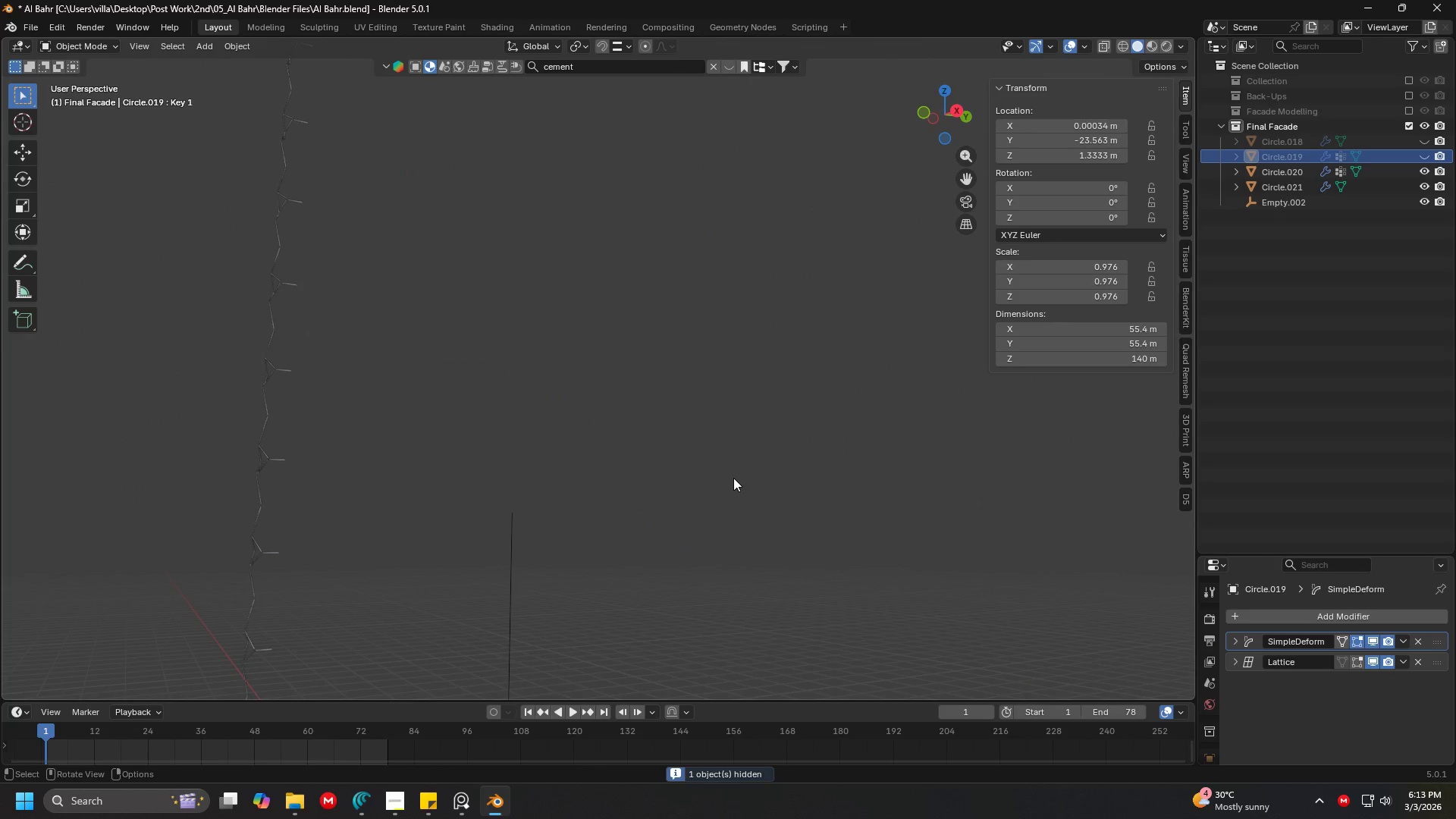 
scroll: coordinate [750, 479], scroll_direction: up, amount: 2.0
 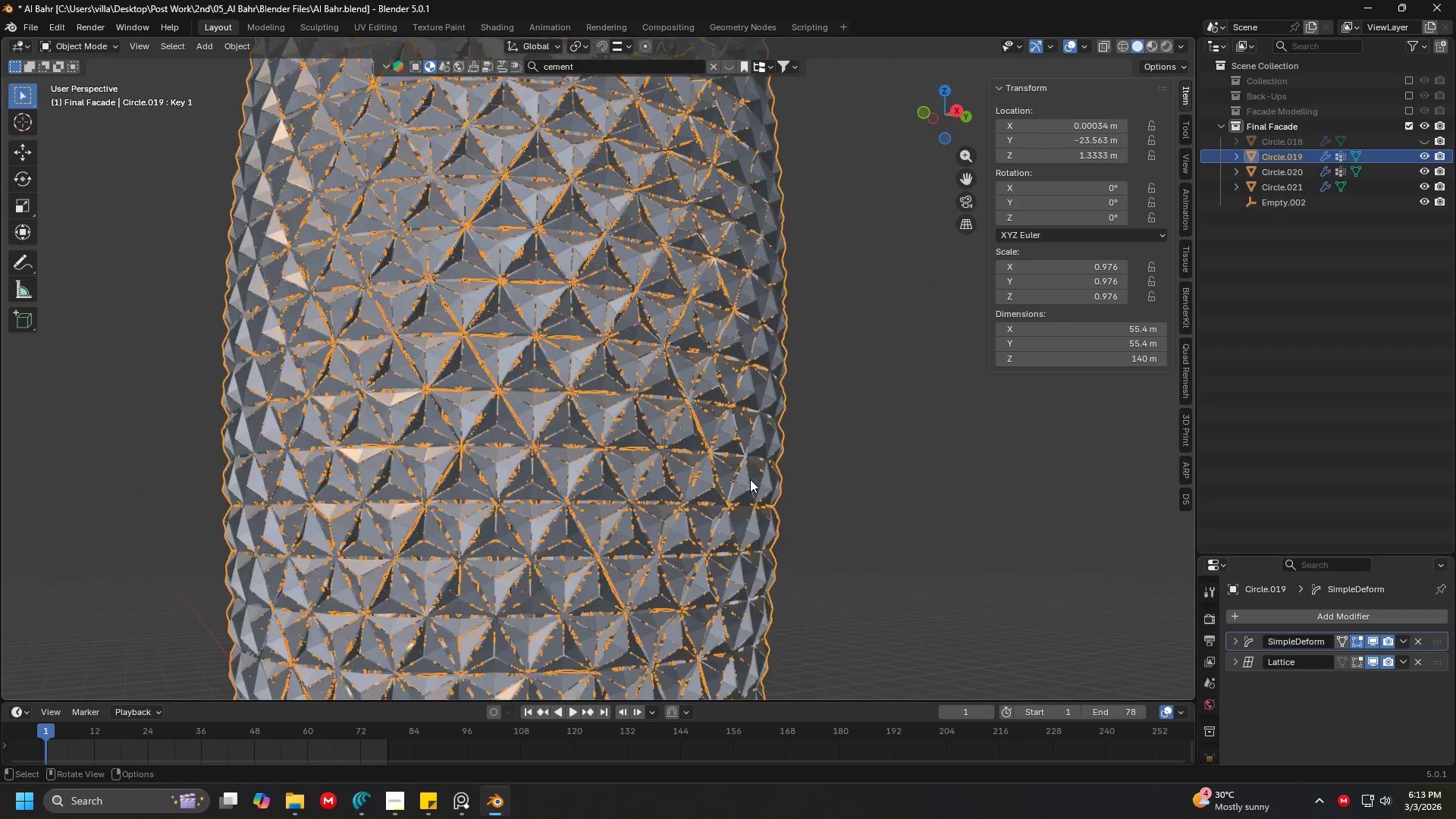 
key(Control+Z)
 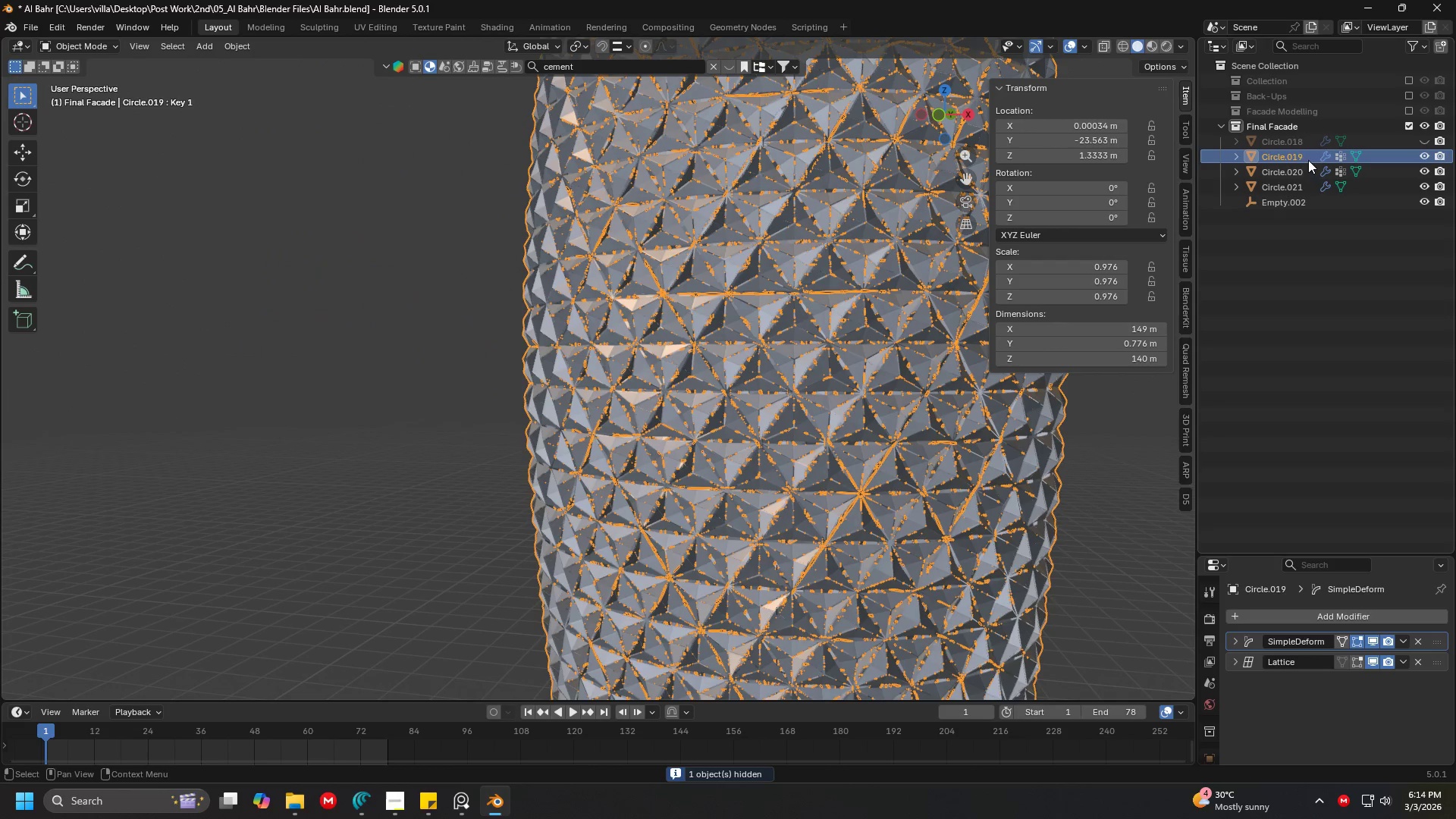 
left_click([1297, 141])
 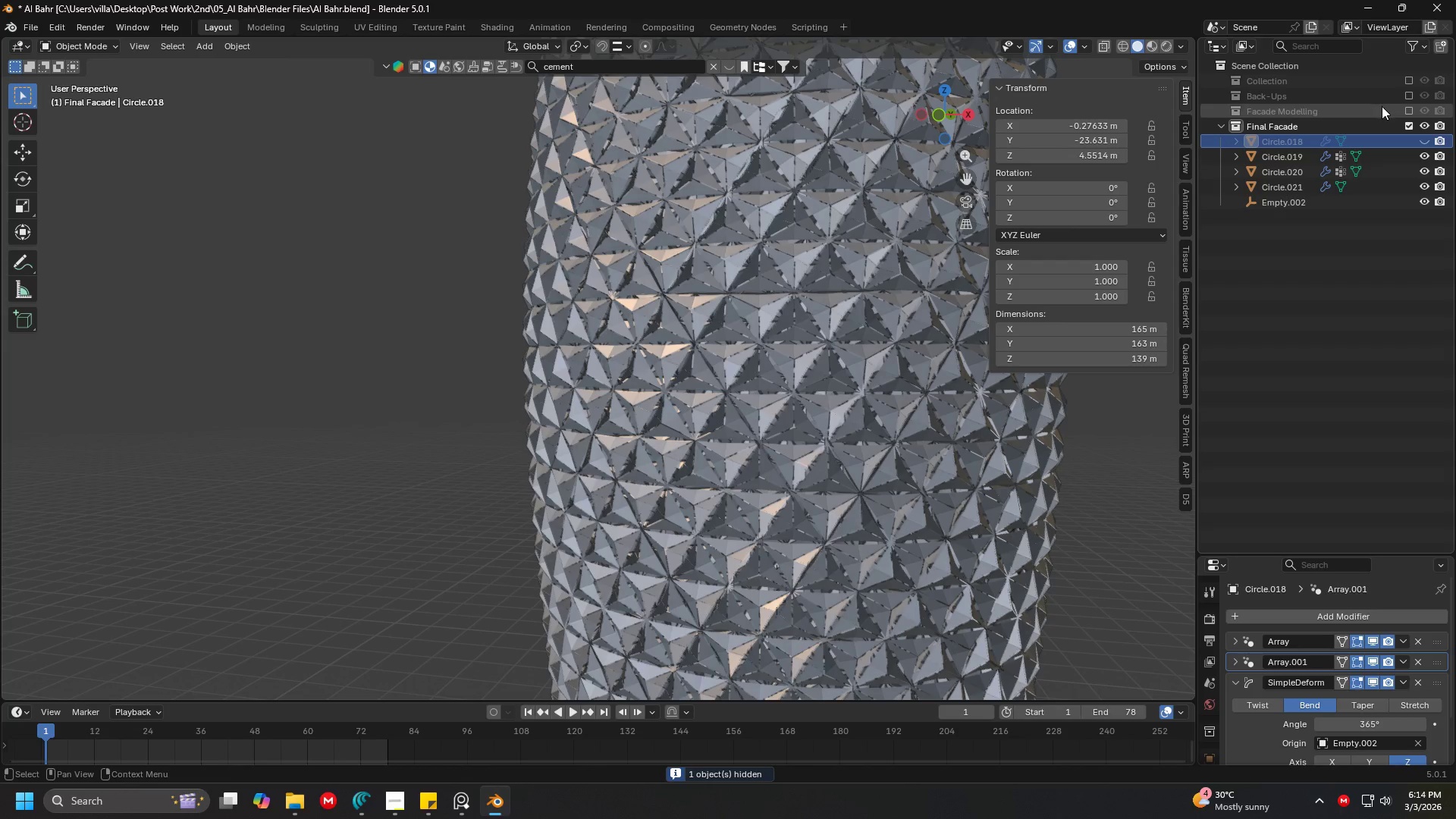 
left_click([1408, 108])
 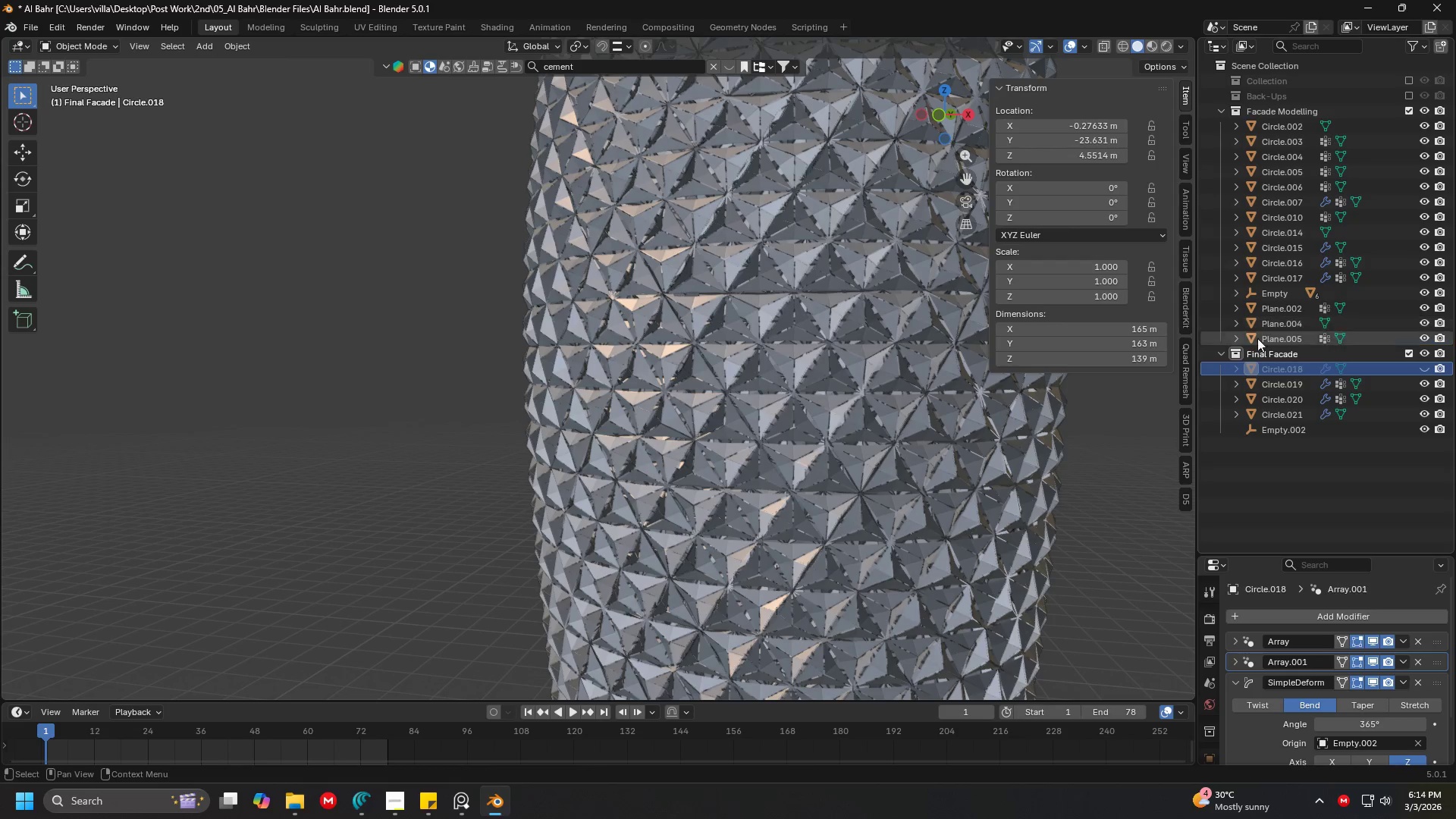 
scroll: coordinate [646, 516], scroll_direction: down, amount: 2.0
 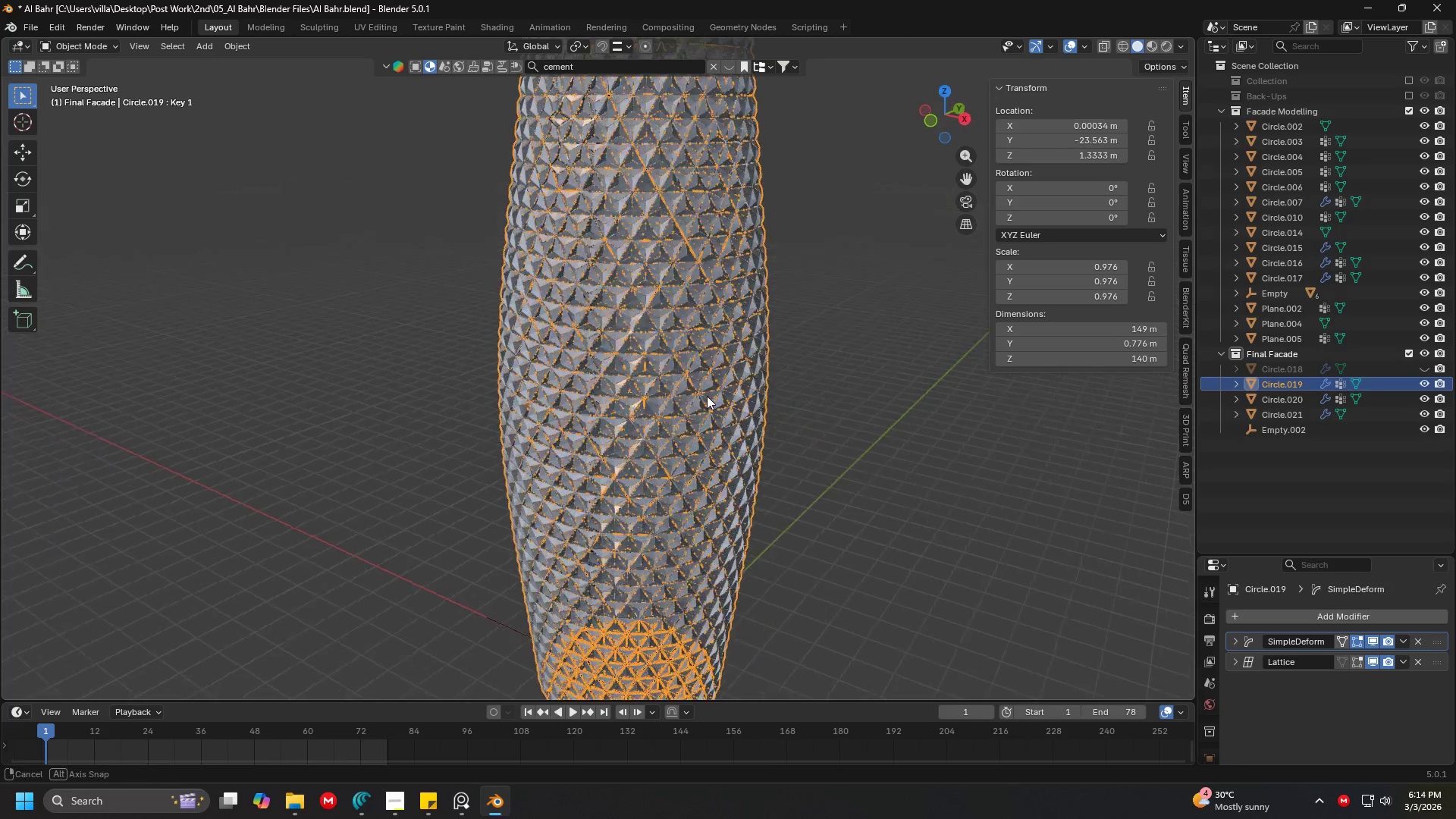 
key(Shift+ShiftLeft)
 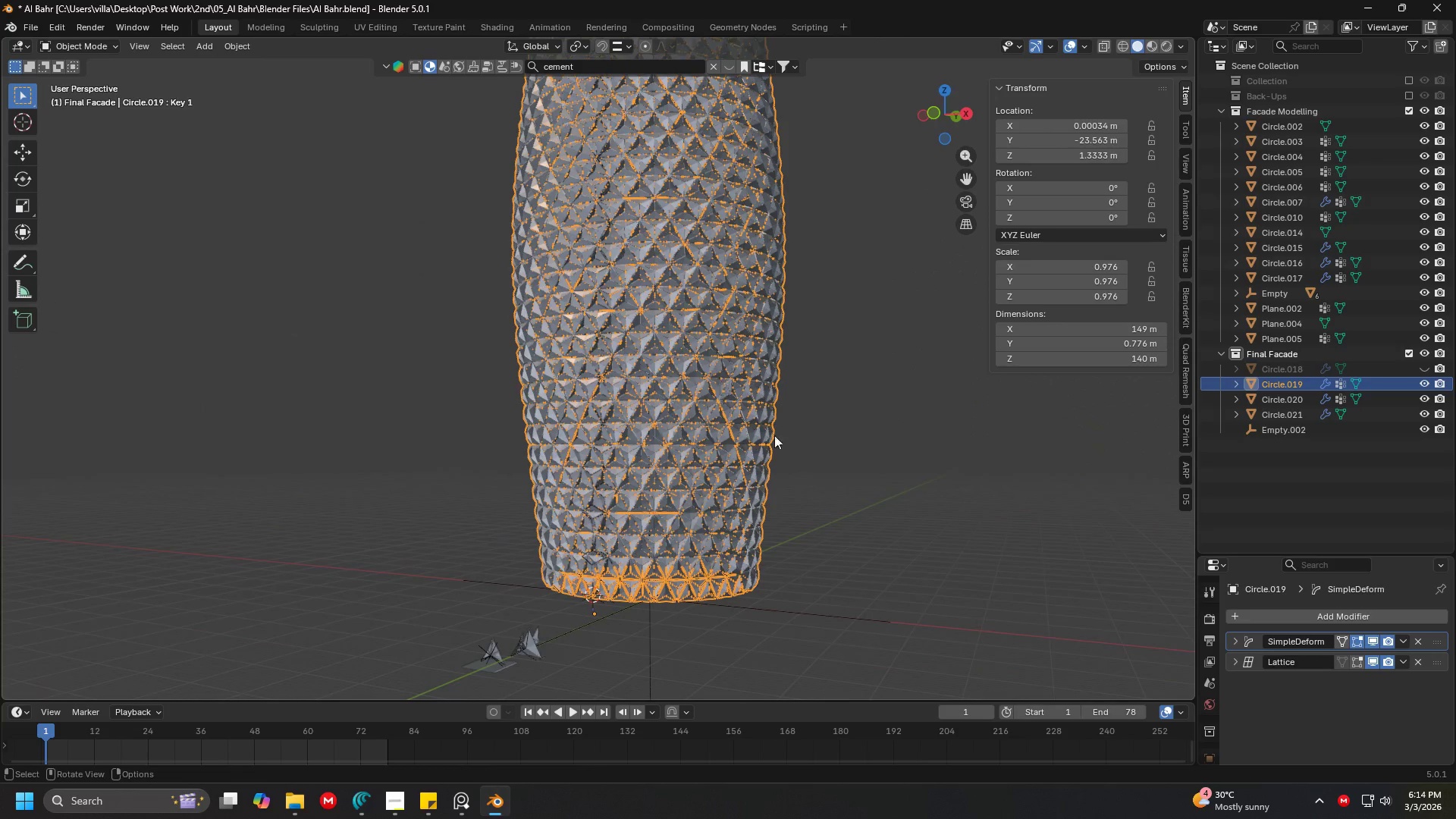 
key(Shift+ShiftLeft)
 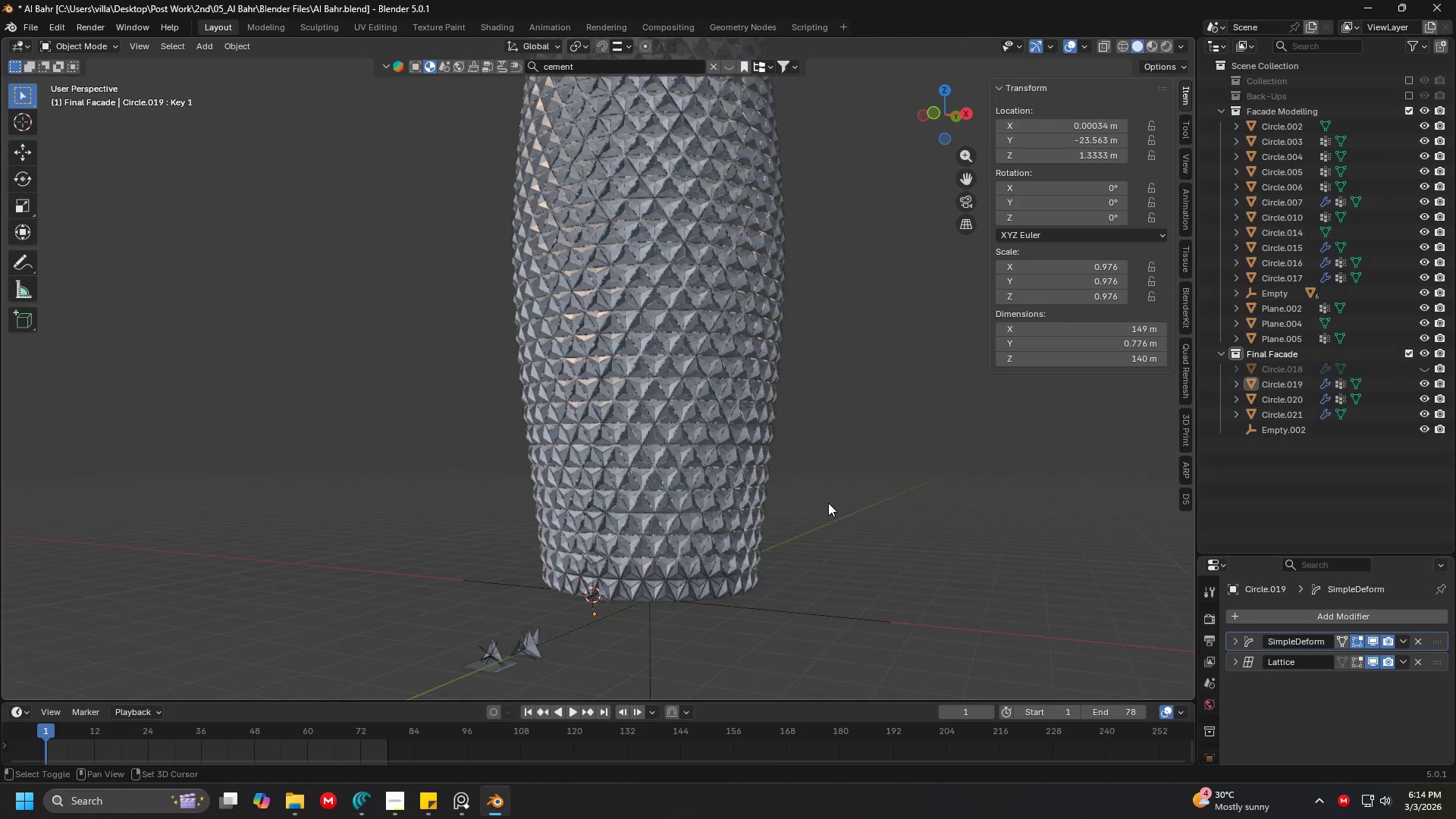 
left_click([448, 474])
 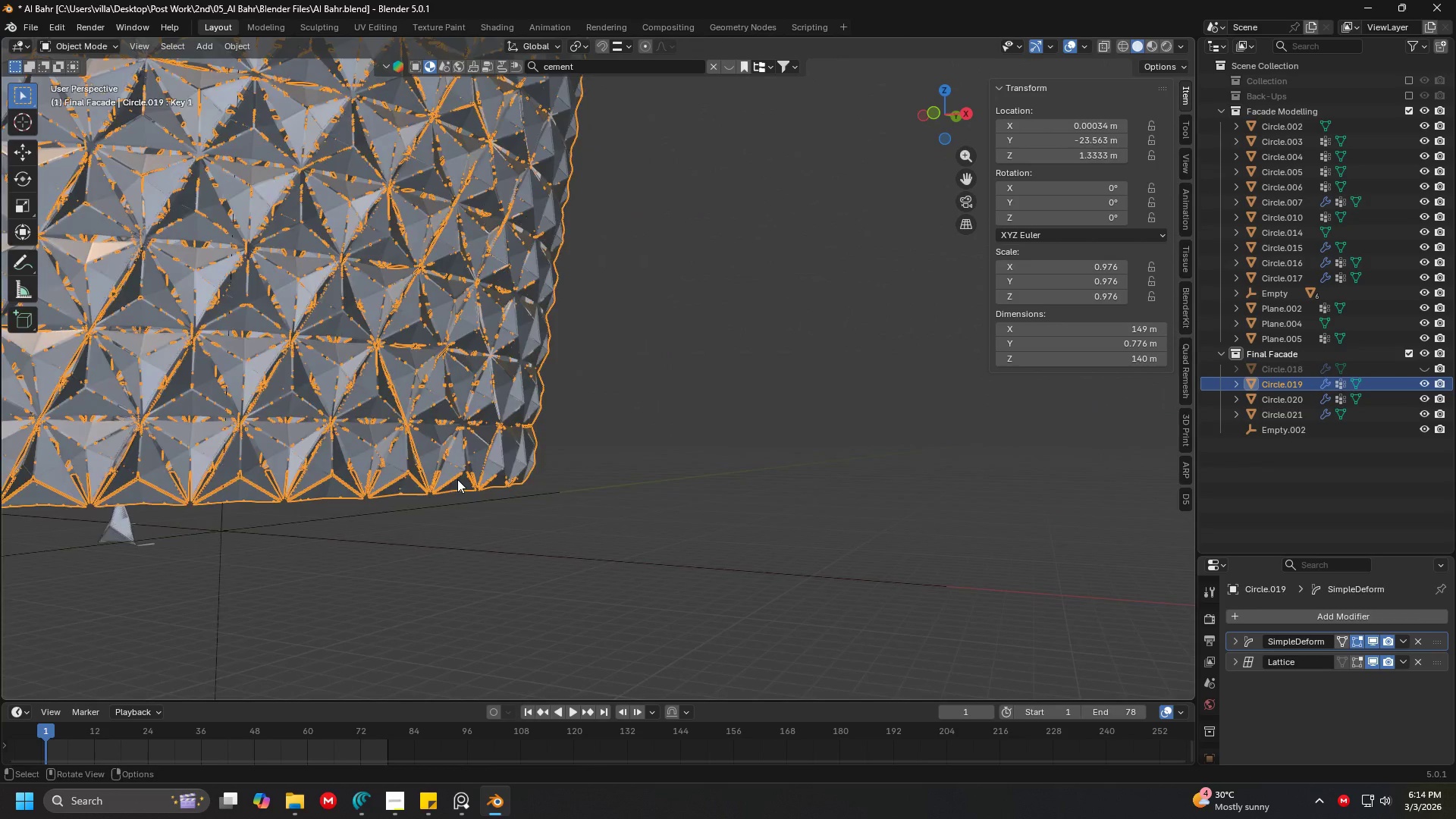 
scroll: coordinate [652, 362], scroll_direction: up, amount: 5.0
 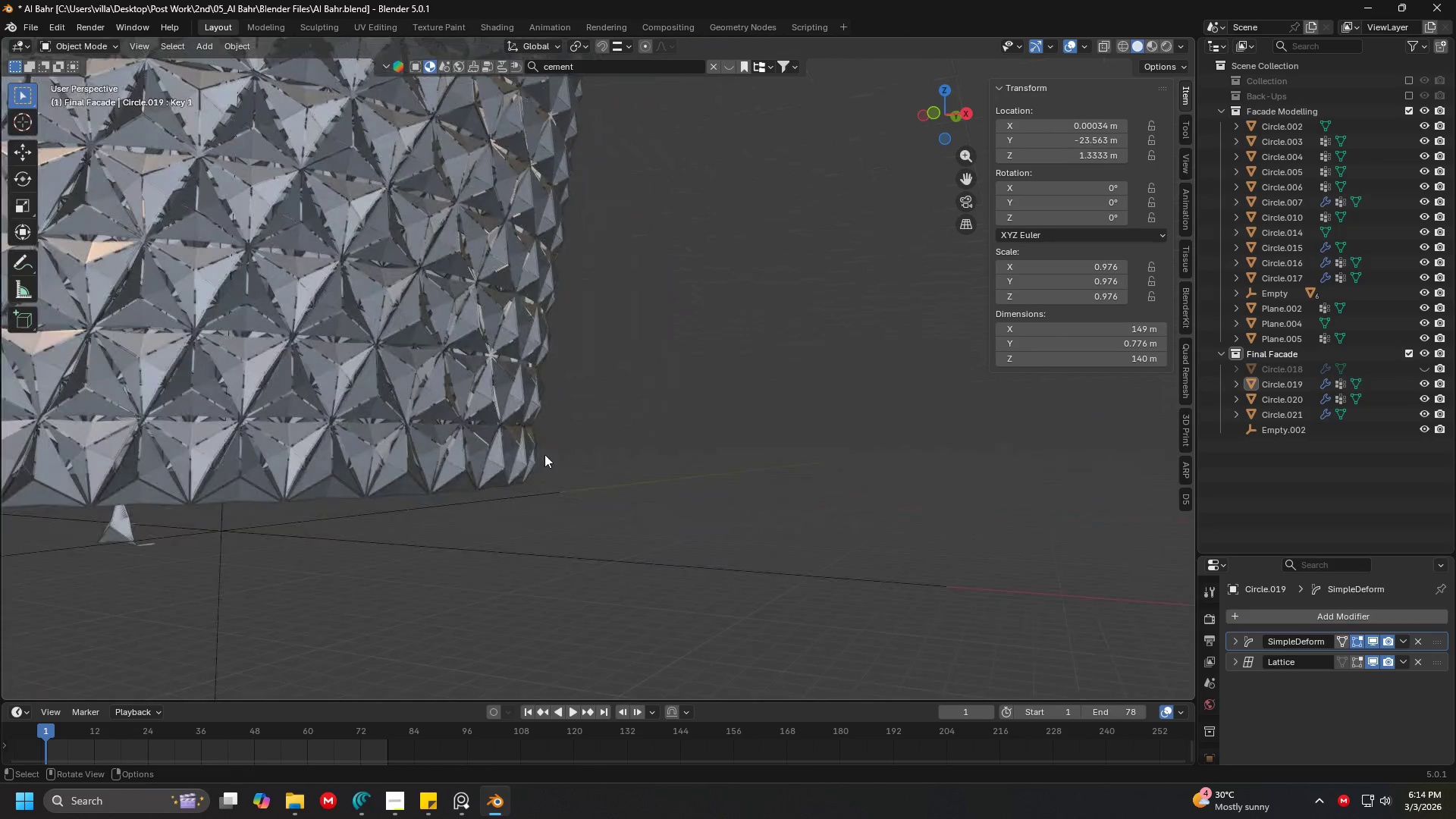 
key(Shift+ShiftLeft)
 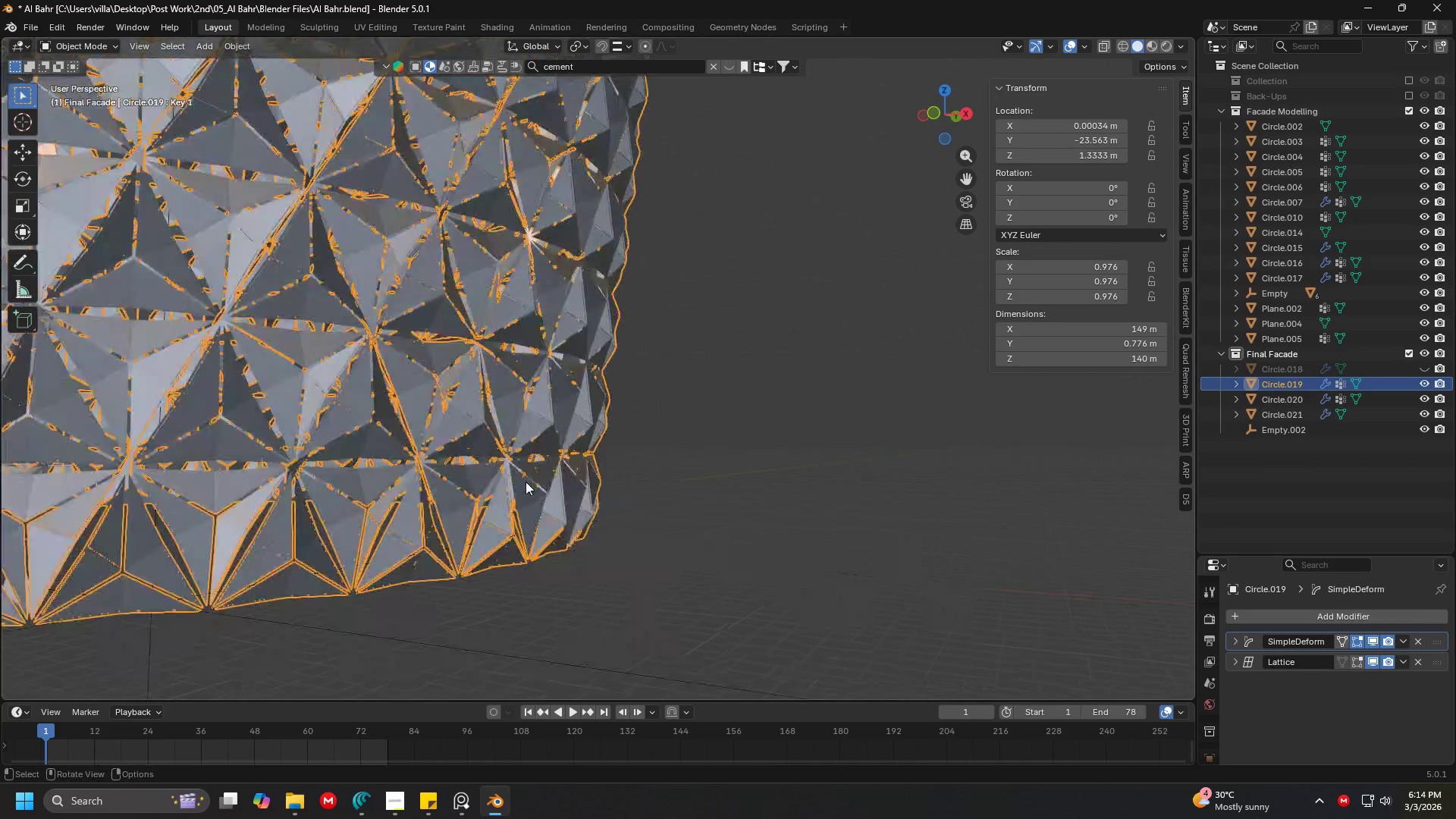 
hold_key(key=ShiftLeft, duration=0.36)
 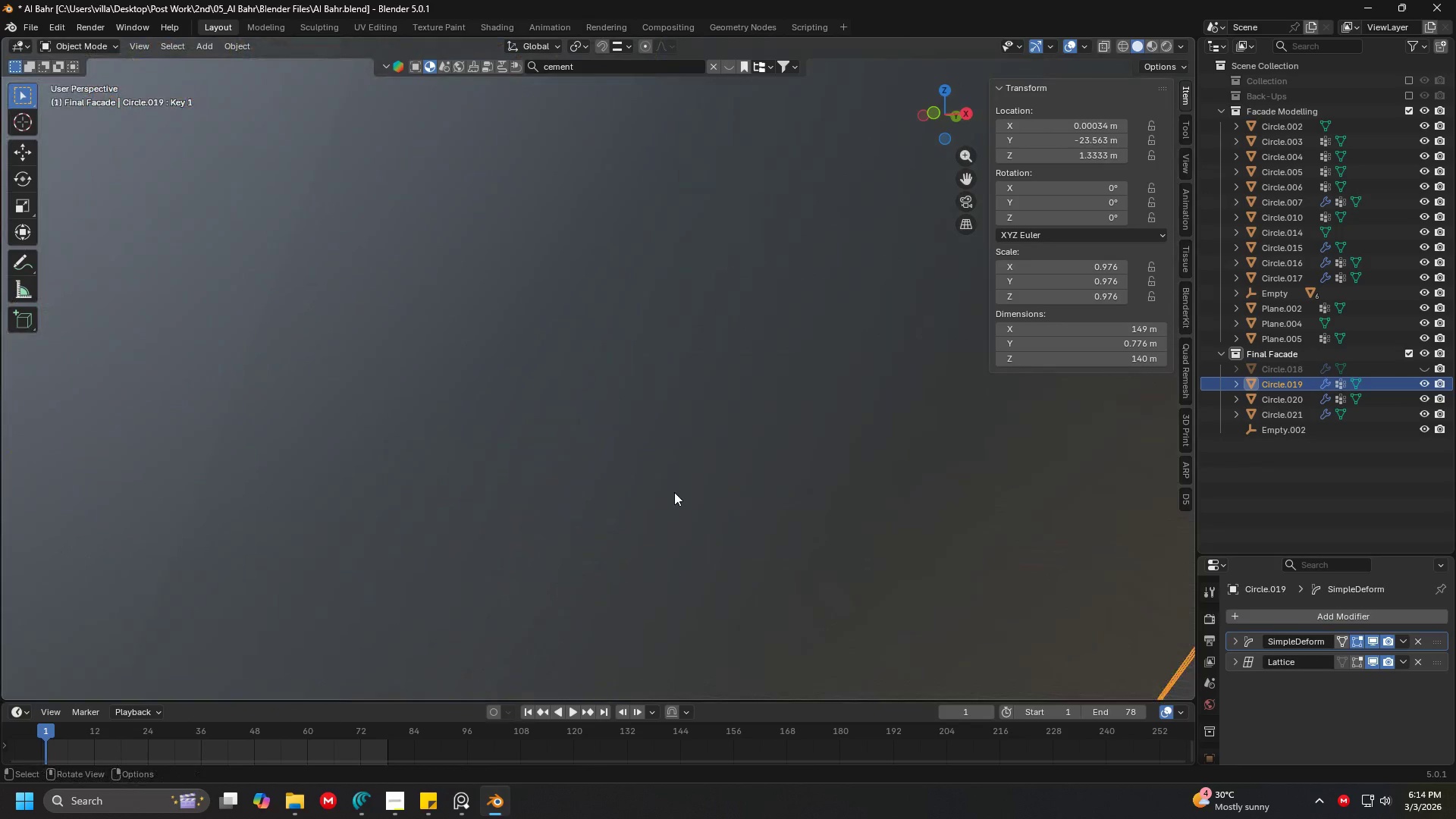 
hold_key(key=ControlLeft, duration=0.45)
 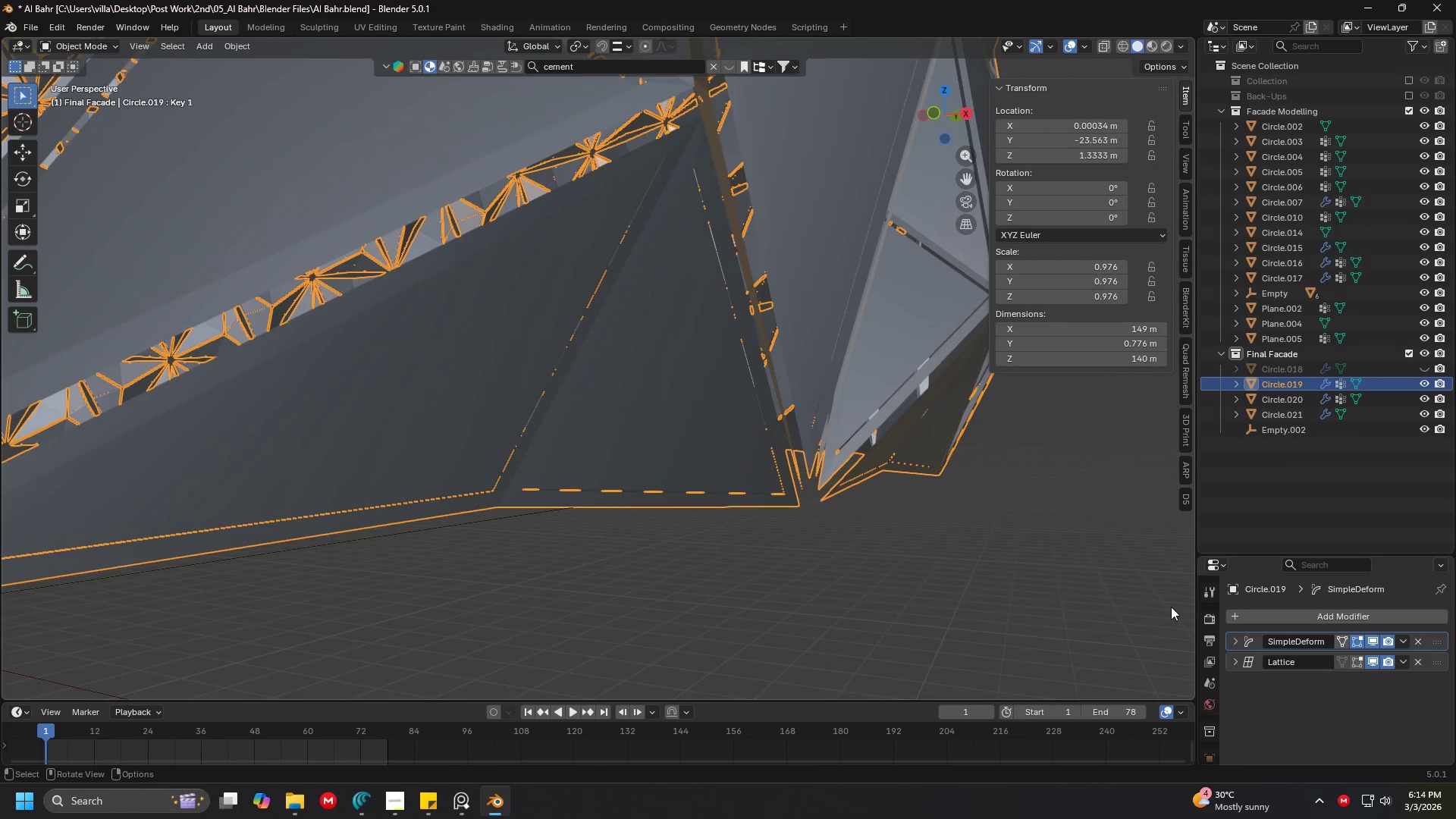 
scroll: coordinate [657, 484], scroll_direction: up, amount: 4.0
 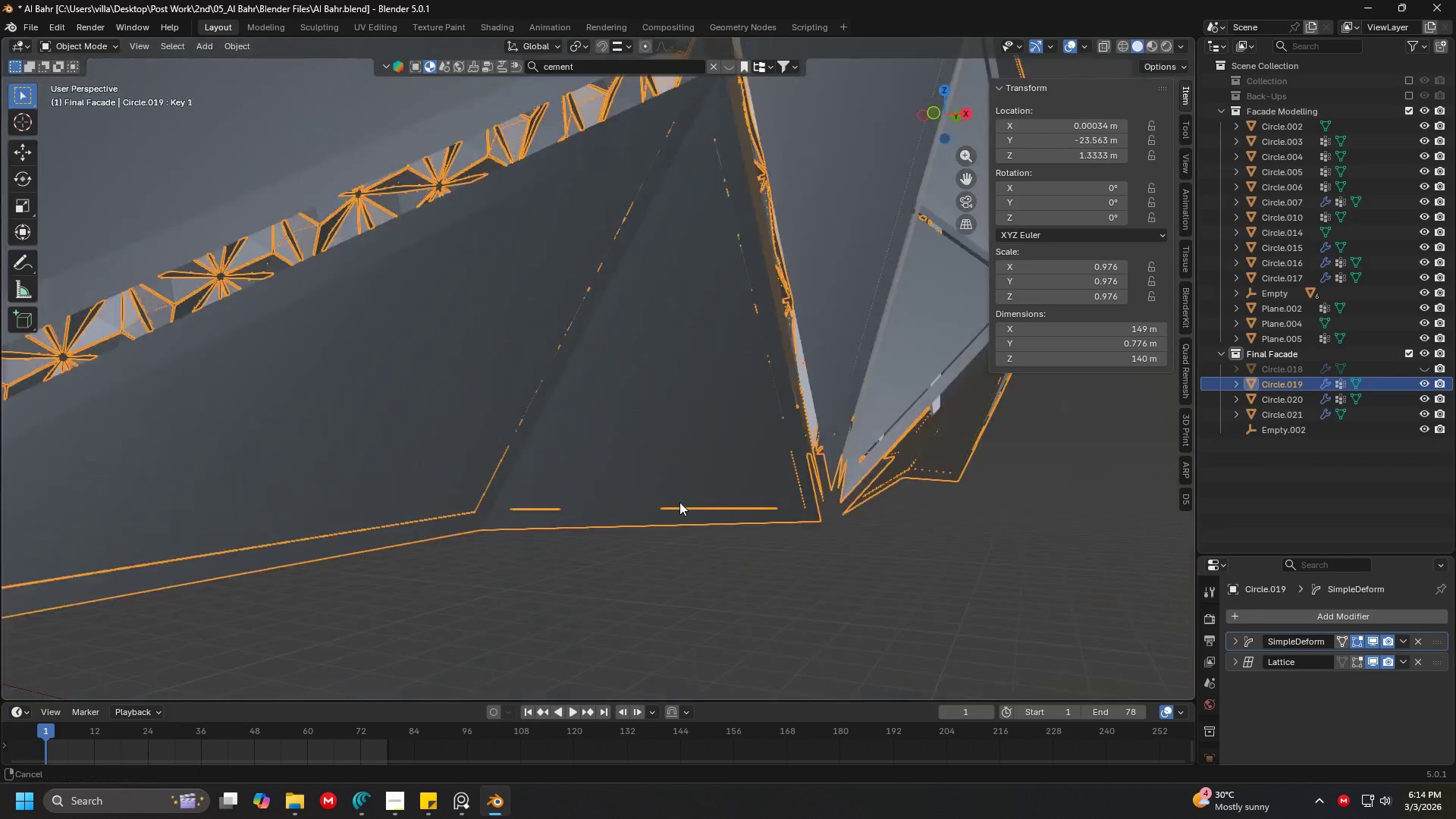 
wait(11.06)
 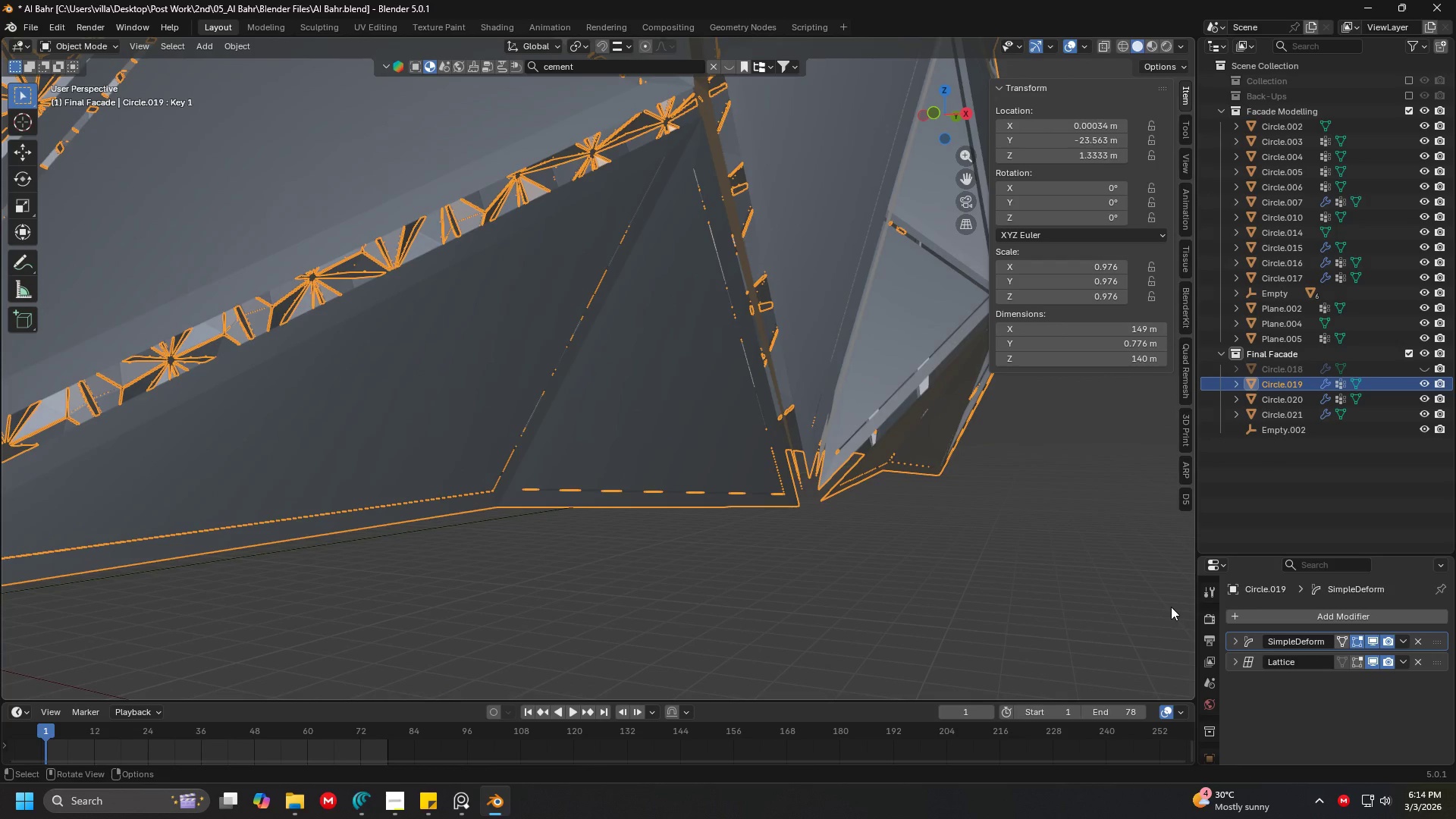 
scroll: coordinate [738, 534], scroll_direction: down, amount: 3.0
 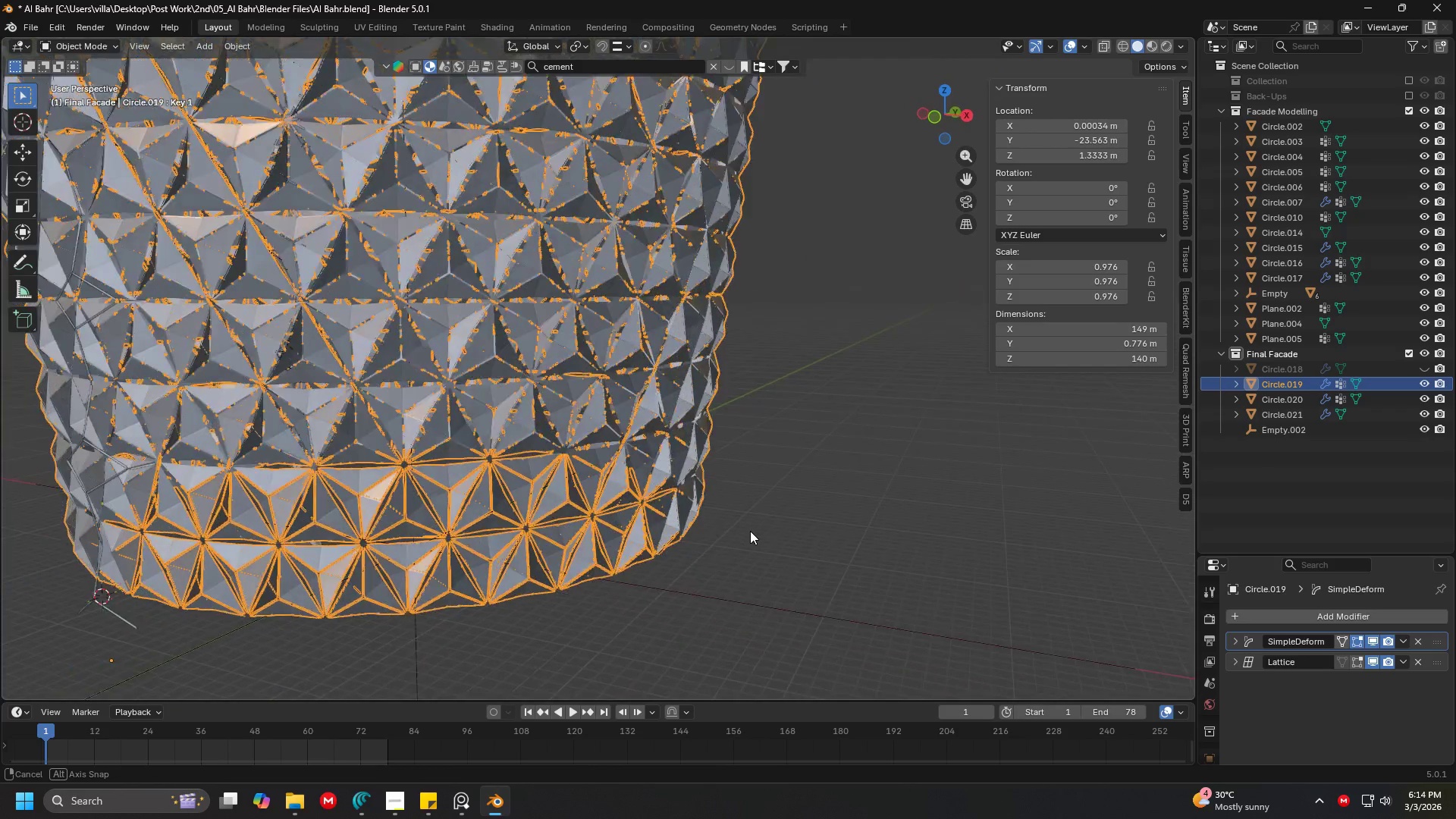 
scroll: coordinate [752, 530], scroll_direction: up, amount: 1.0
 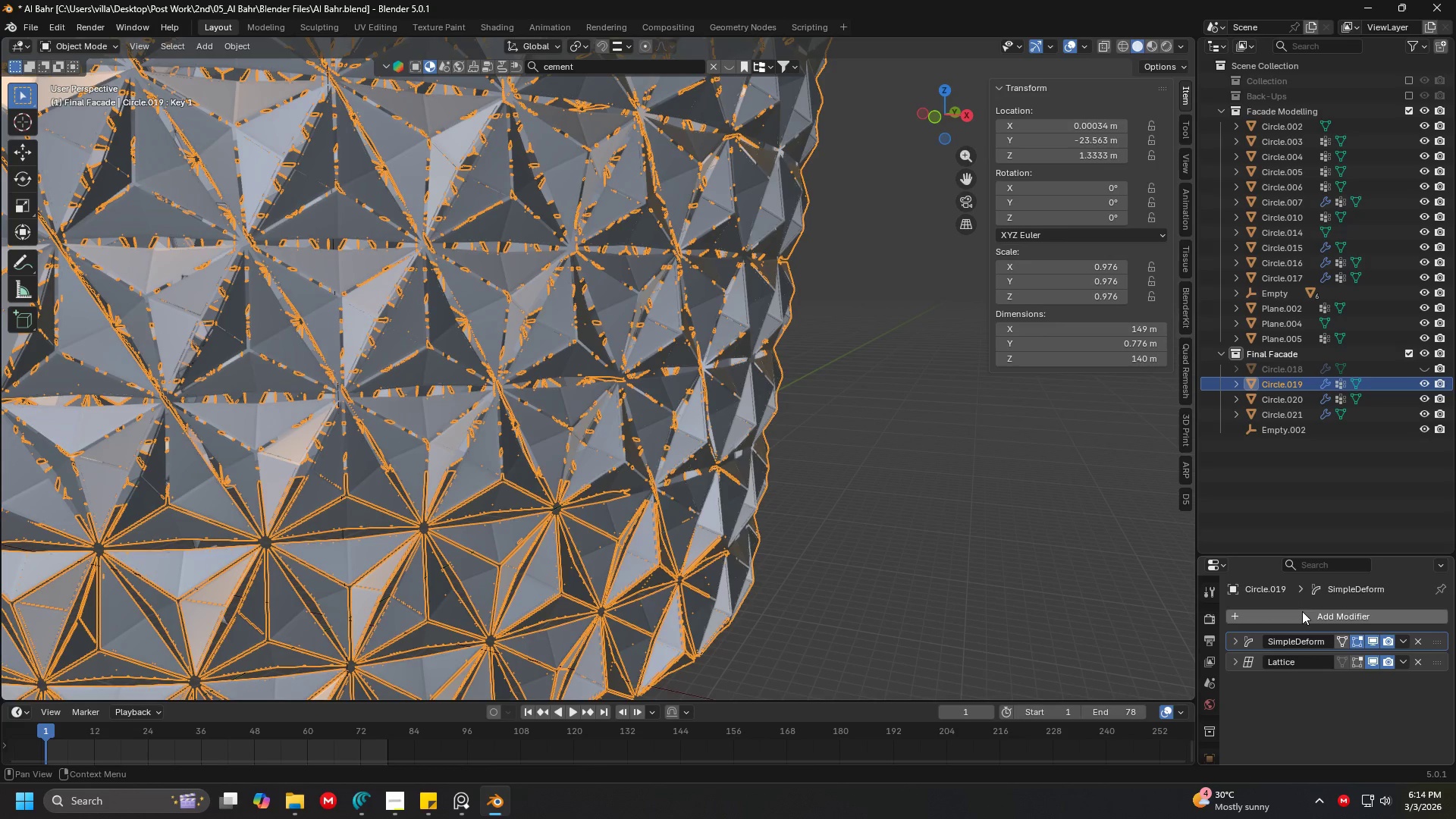 
double_click([1302, 611])
 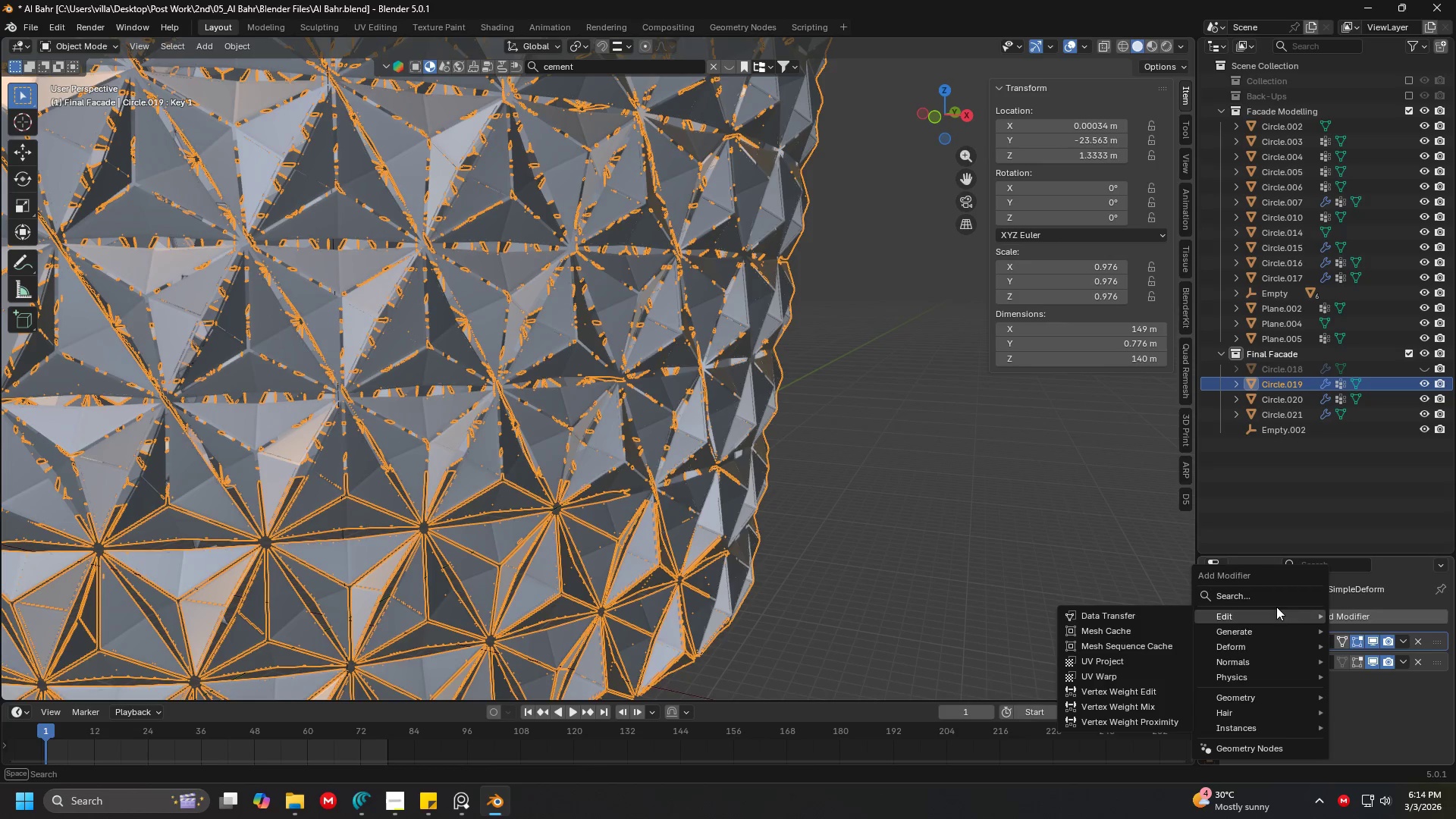 
left_click([1259, 598])
 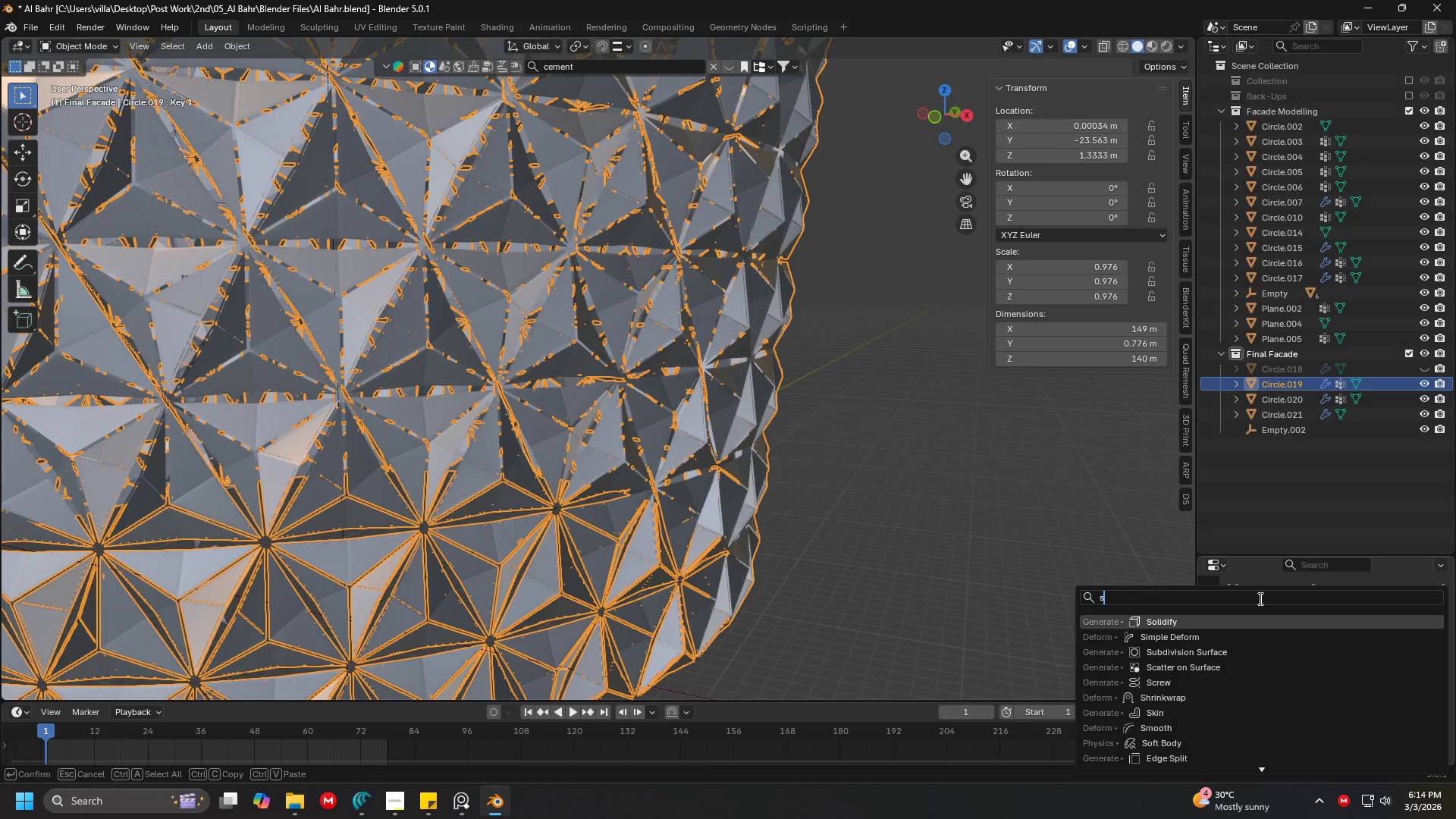 
type(sol)
 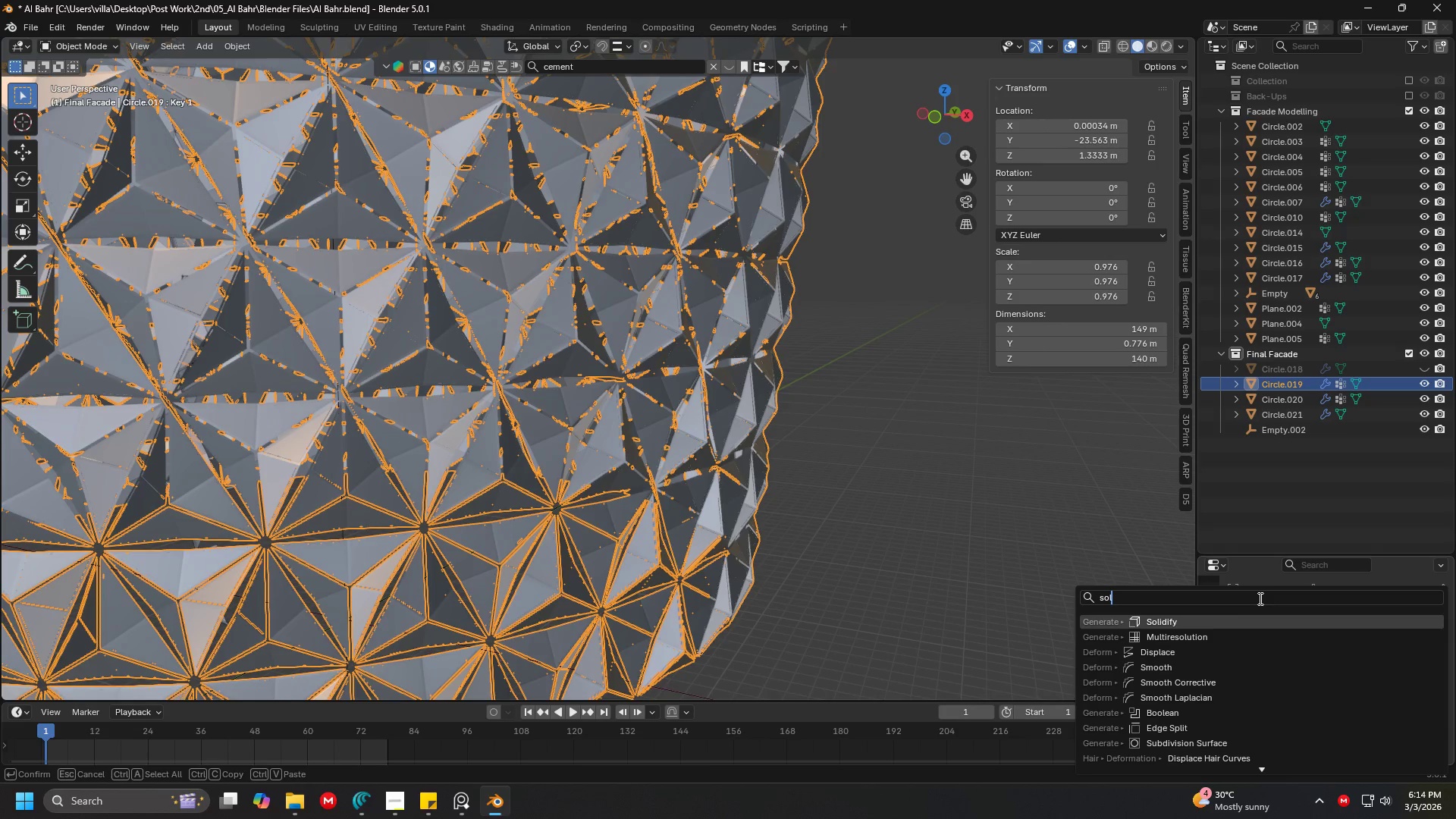 
key(Enter)
 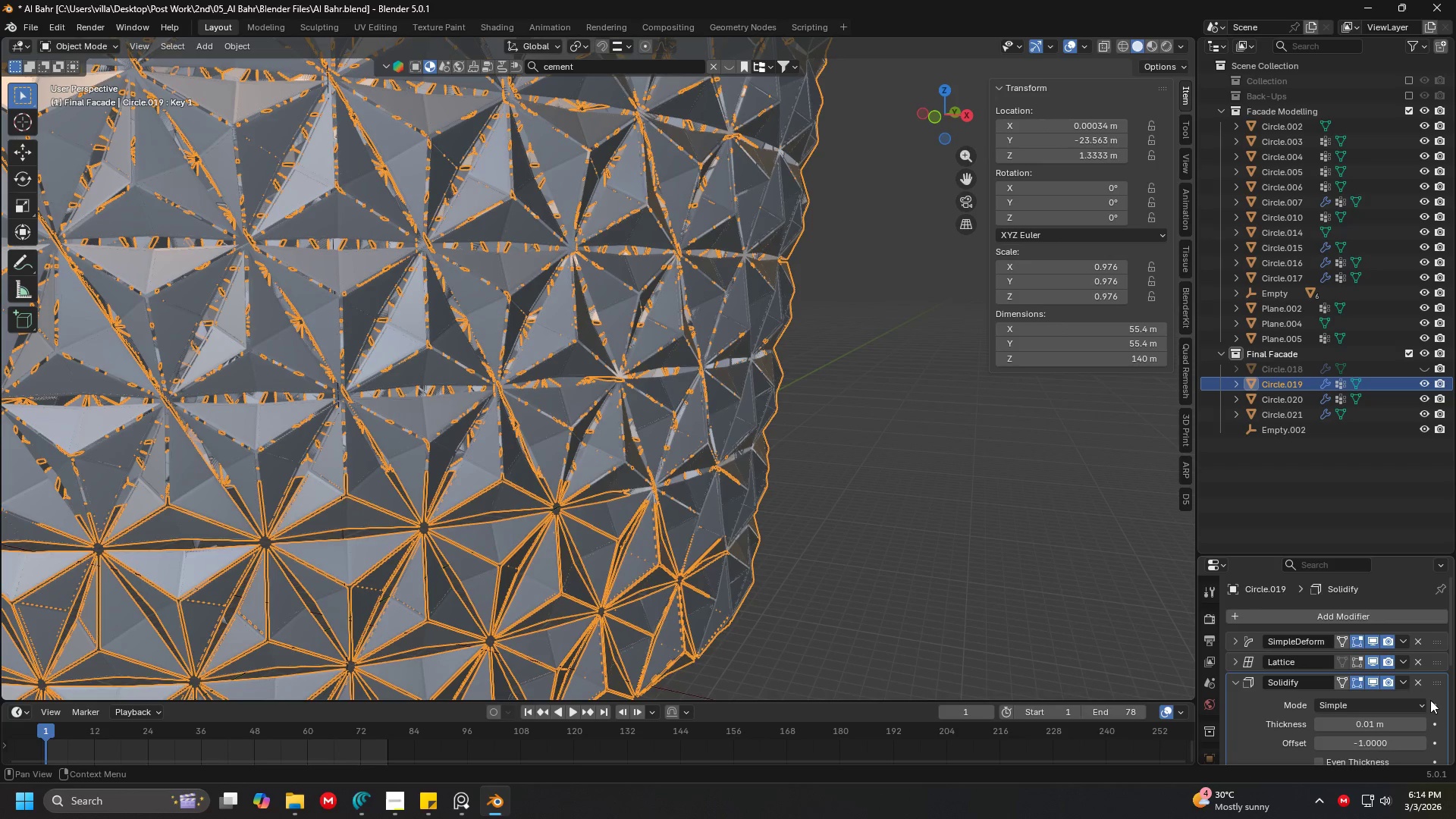 
left_click_drag(start_coordinate=[1434, 685], to_coordinate=[1431, 635])
 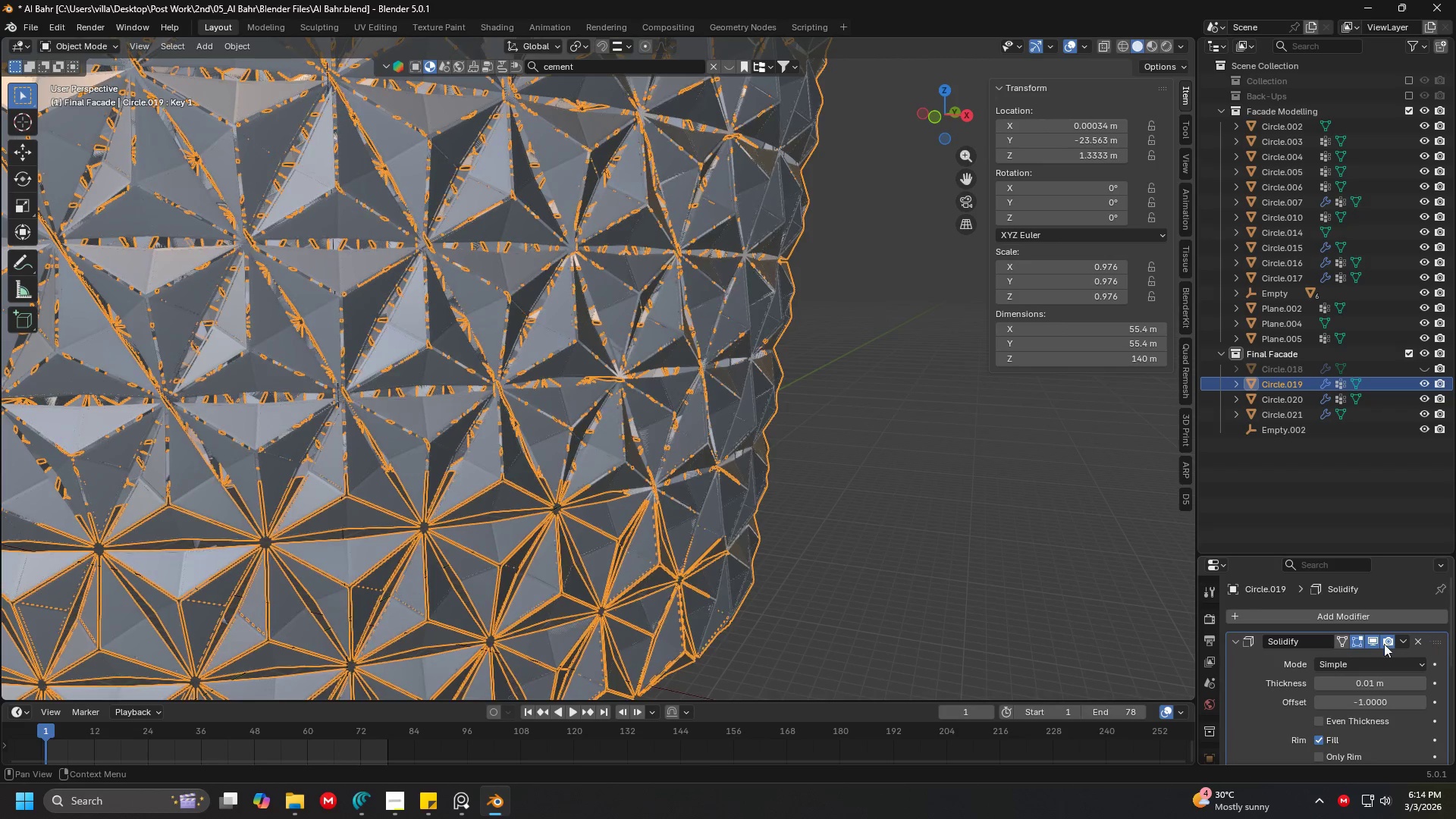 
scroll: coordinate [1348, 633], scroll_direction: down, amount: 2.0
 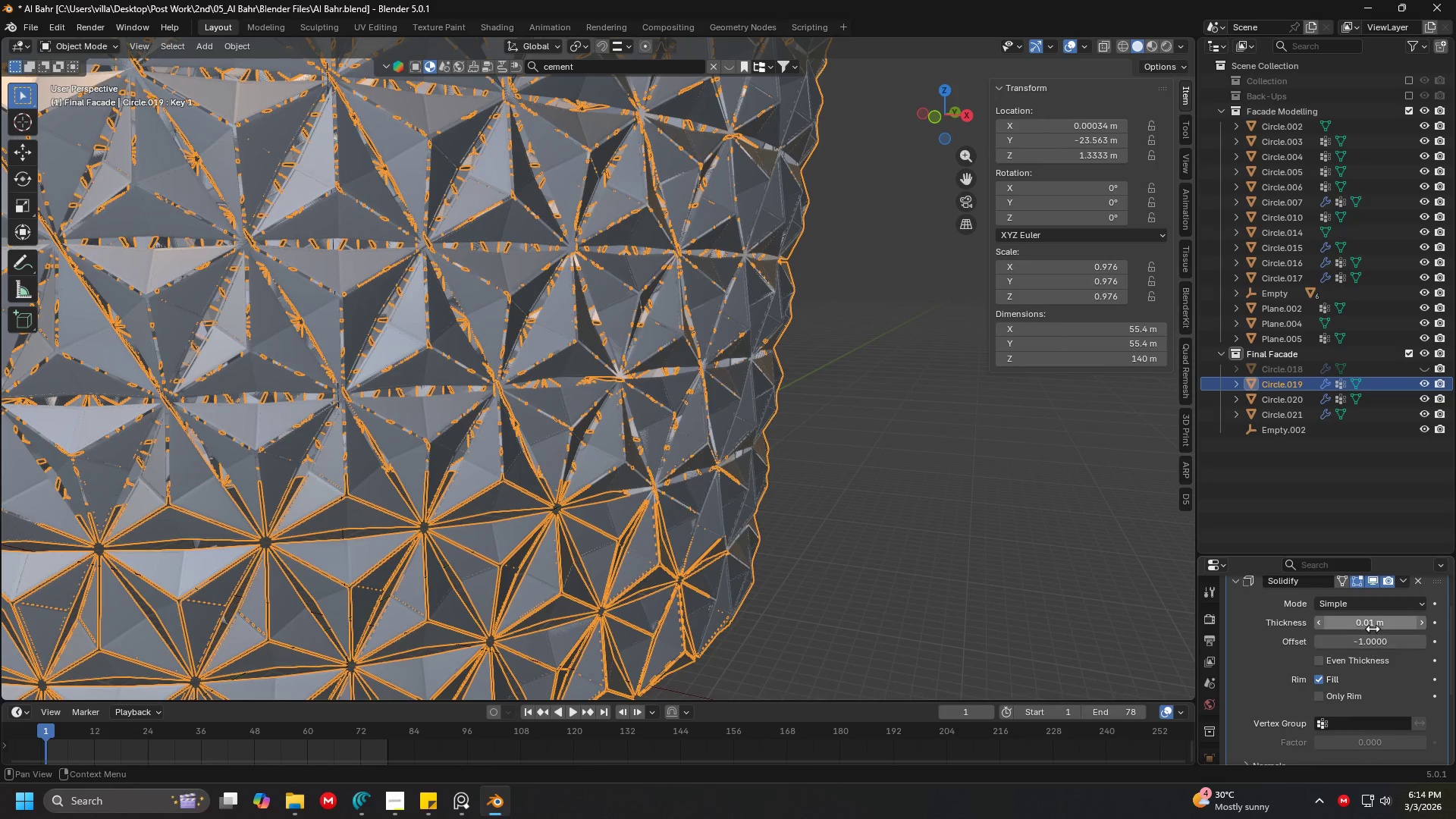 
left_click([1371, 626])
 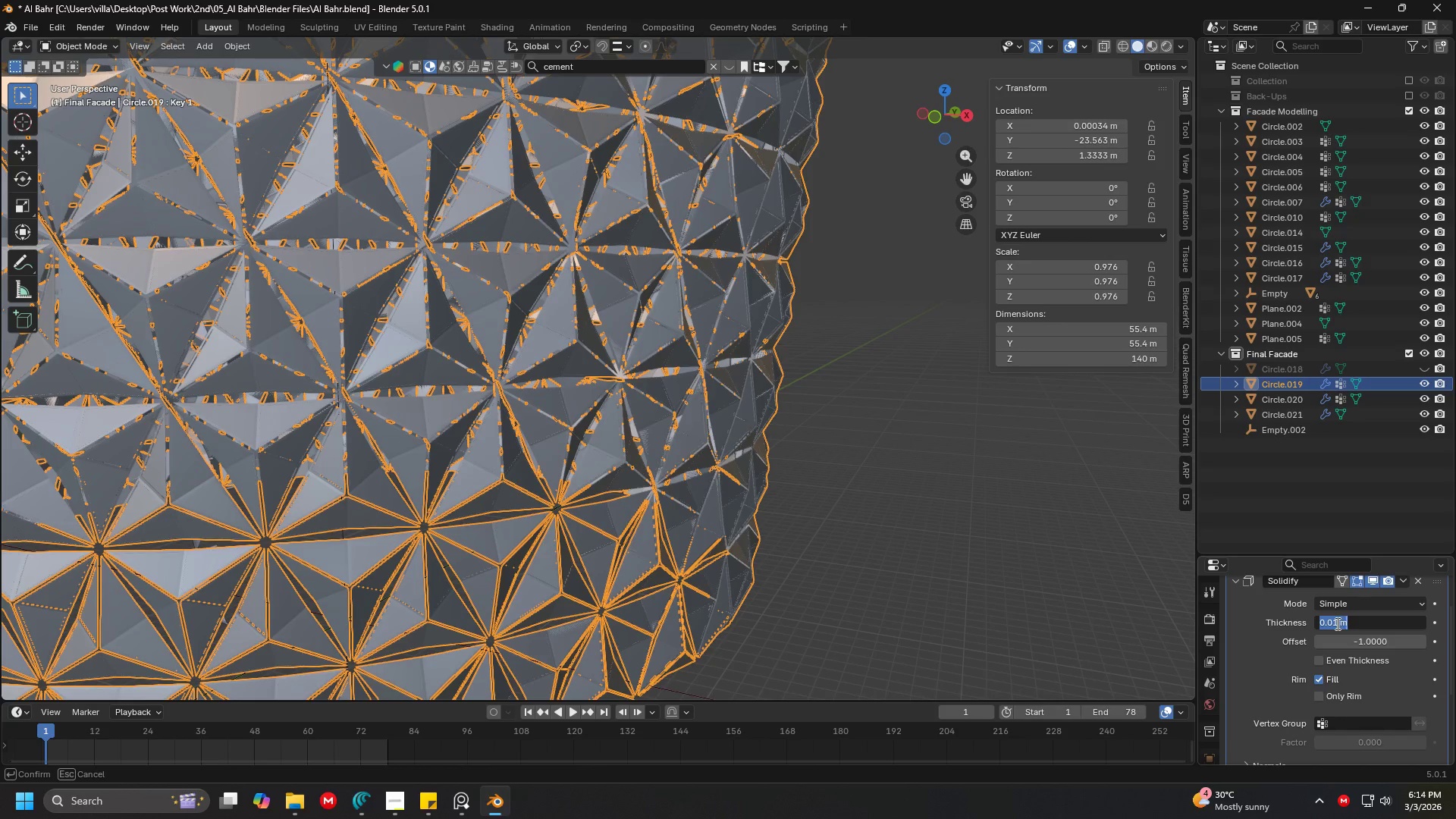 
left_click([1336, 623])
 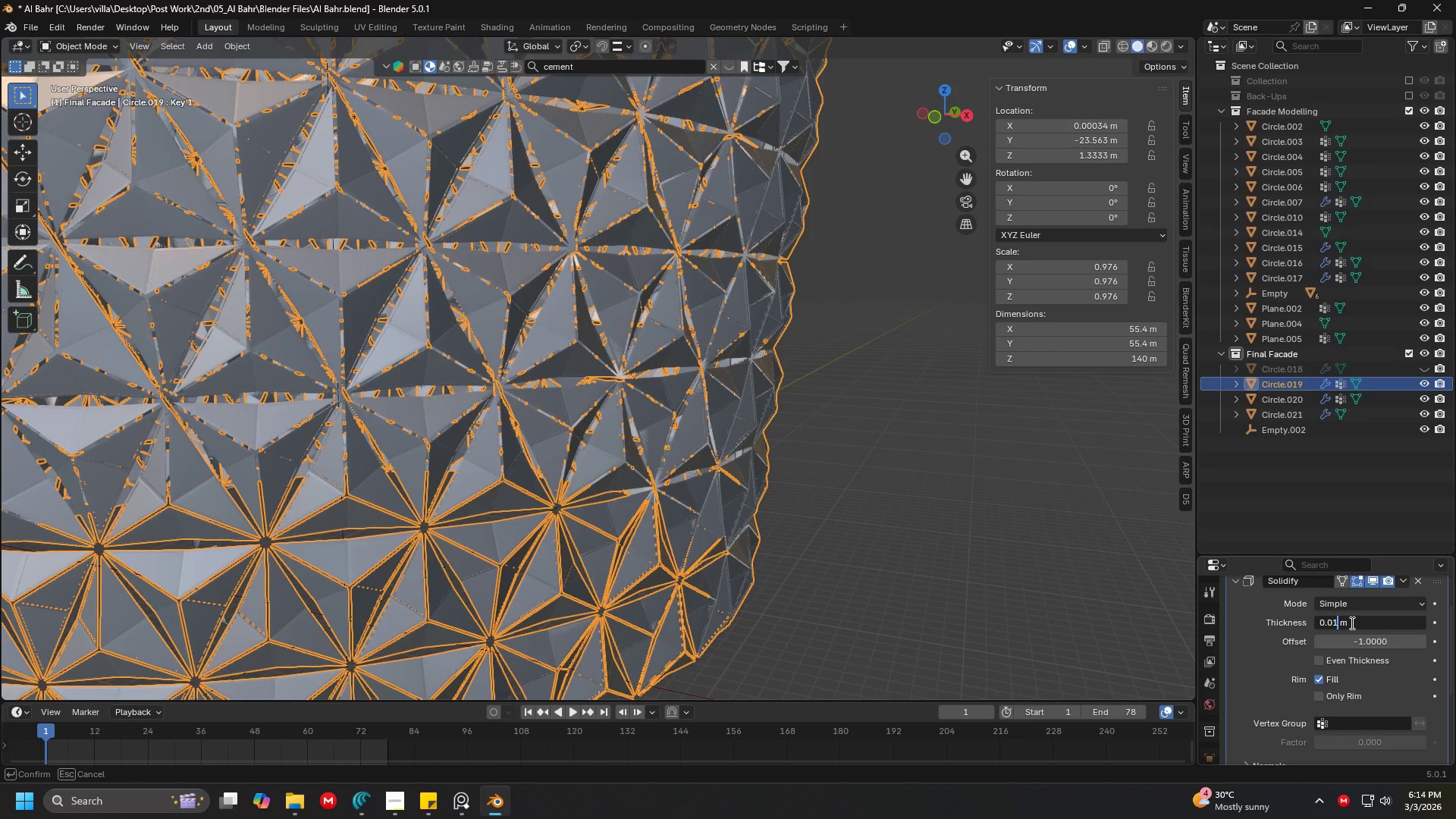 
key(Backspace)
 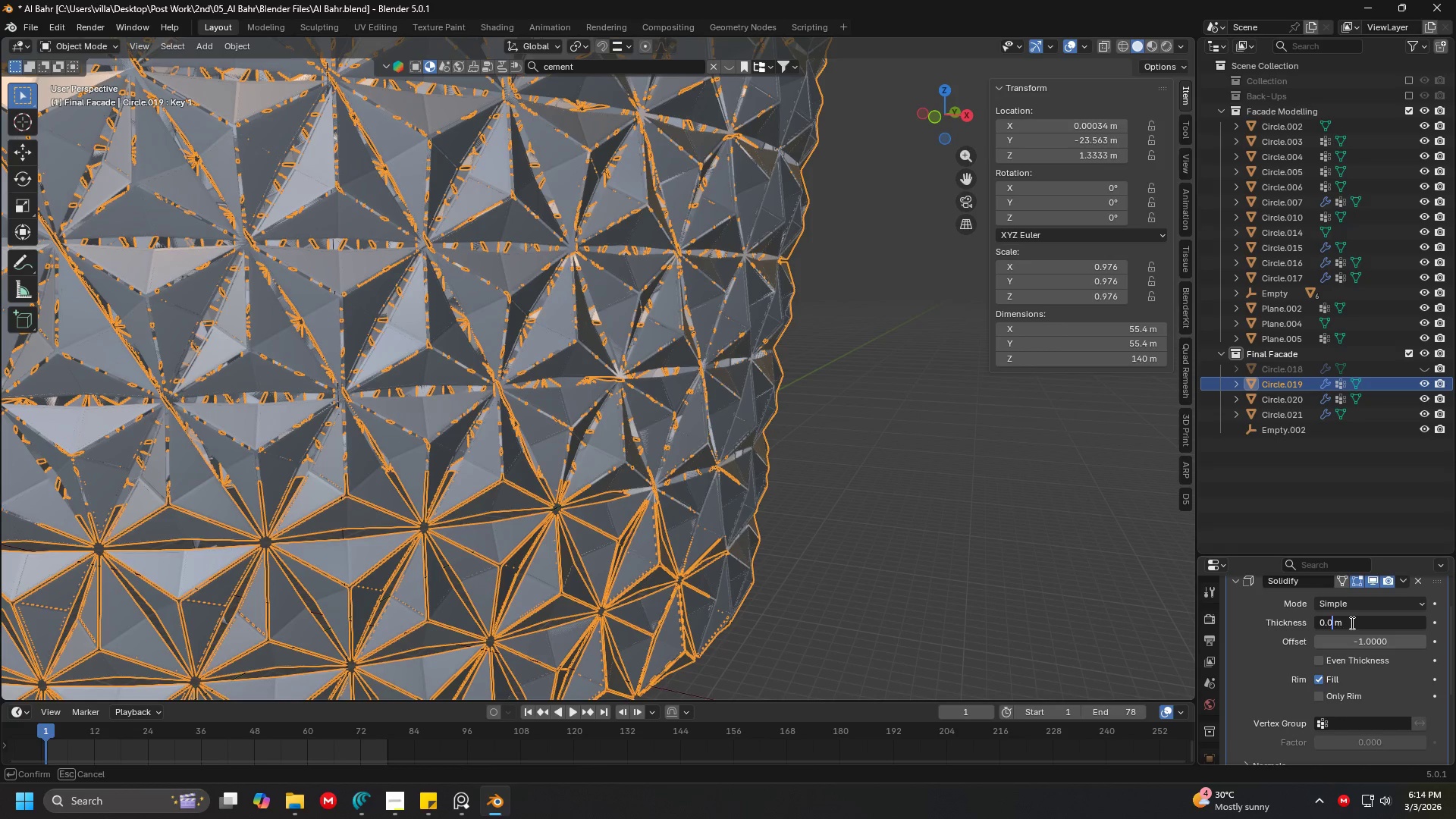 
key(3)
 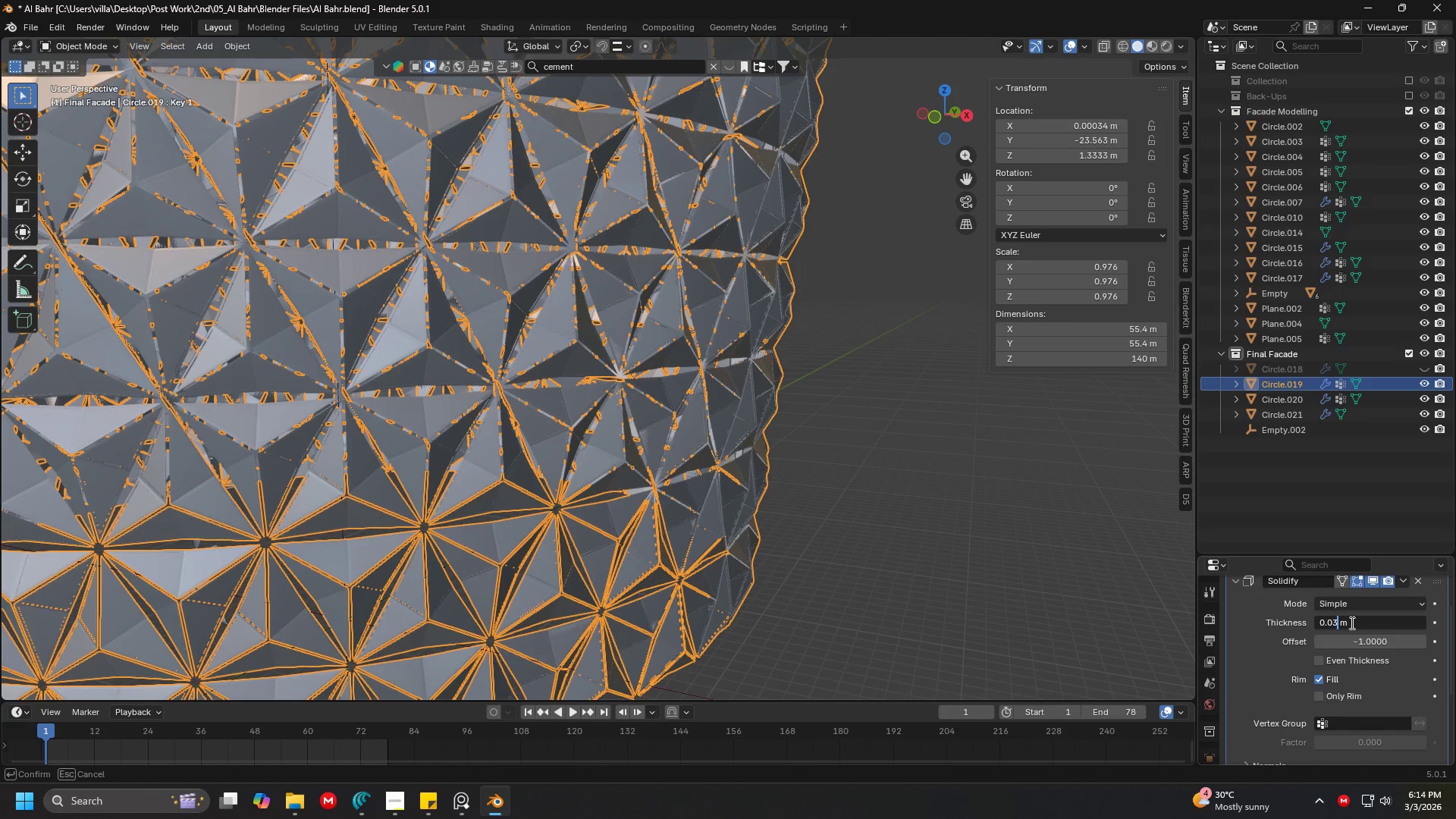 
key(Enter)
 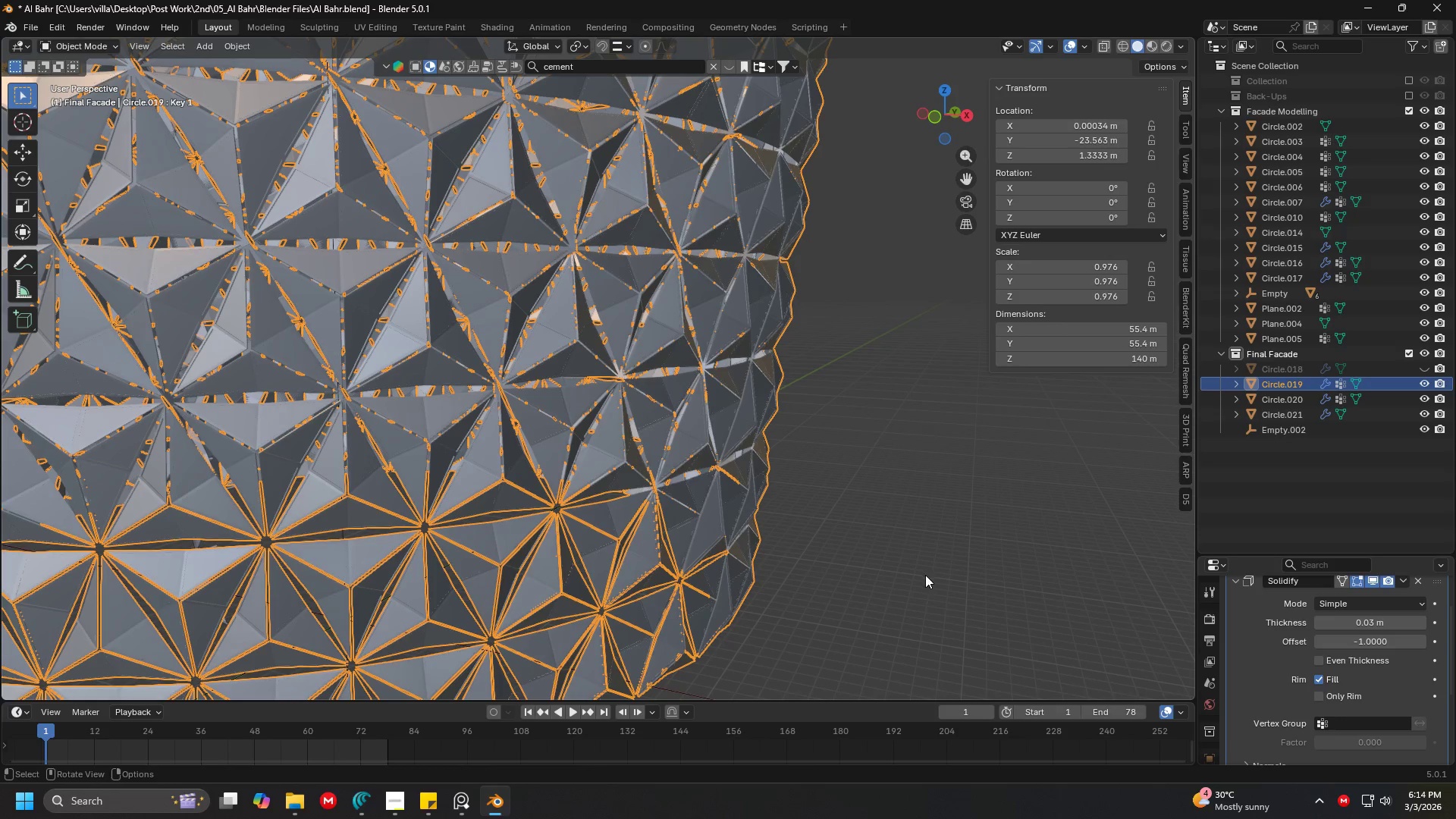 
left_click([945, 589])
 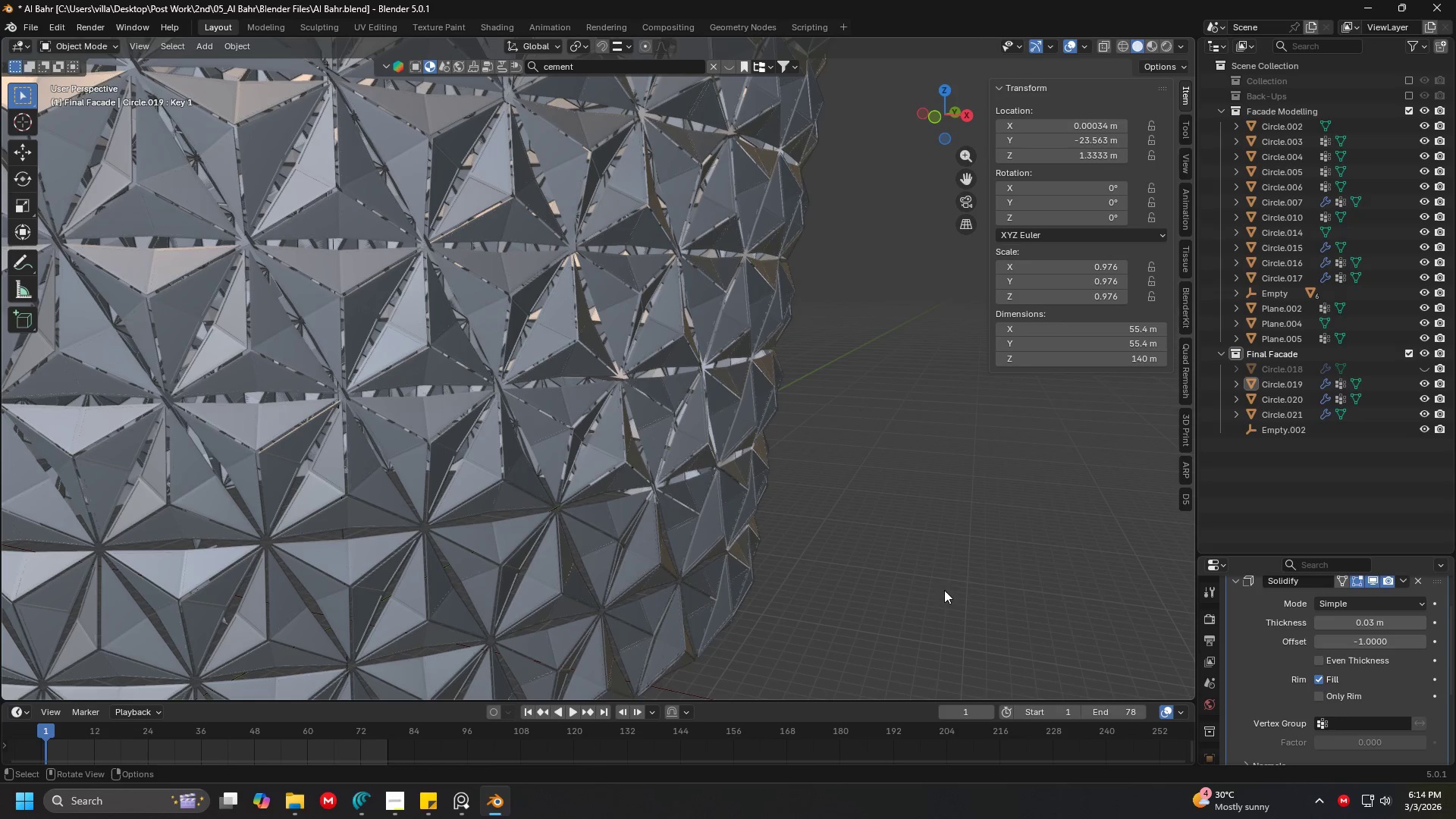 
hold_key(key=ShiftLeft, duration=1.27)
 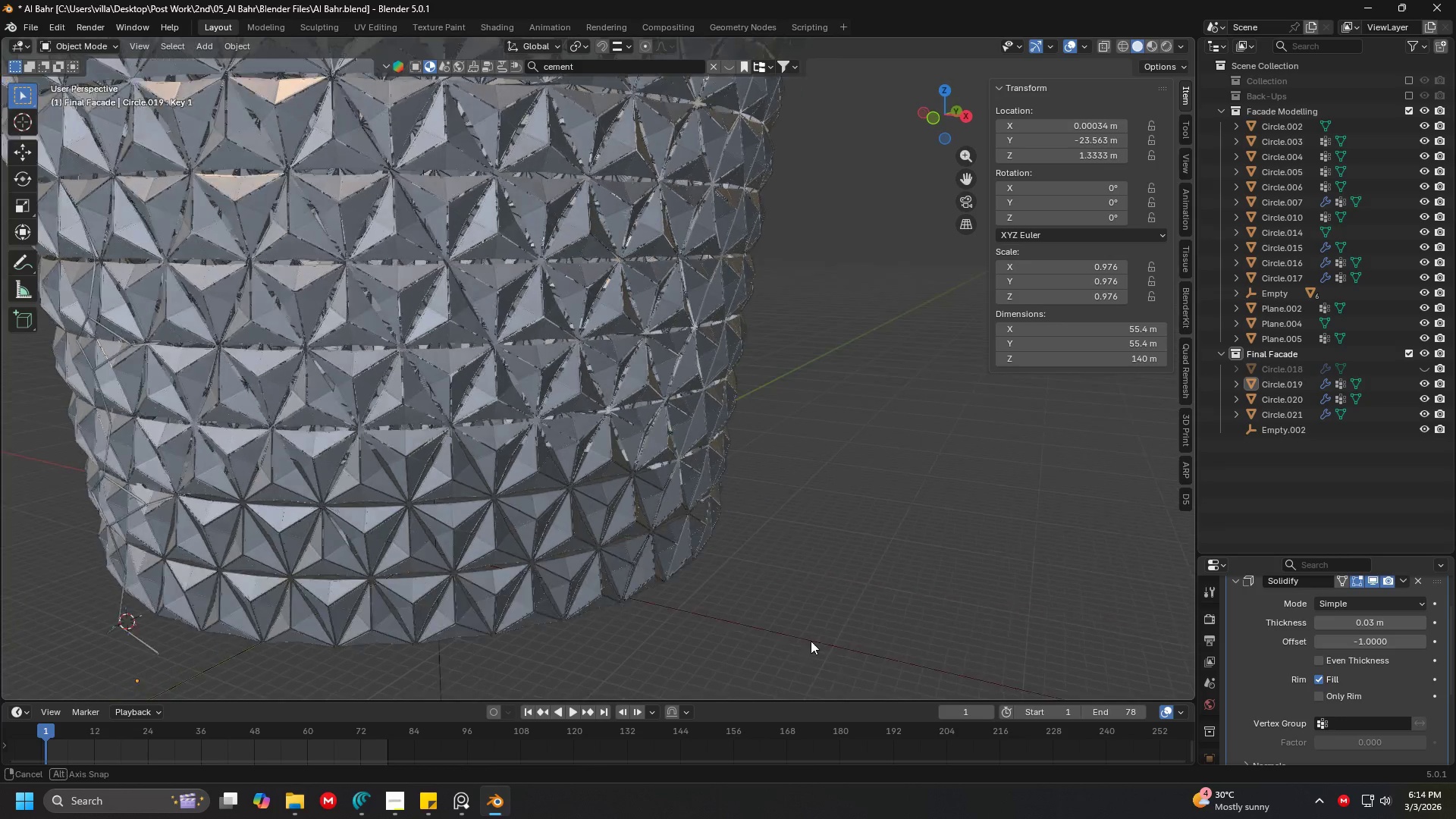 
hold_key(key=ShiftLeft, duration=2.31)
scroll: coordinate [763, 23], scroll_direction: down, amount: 5.0
 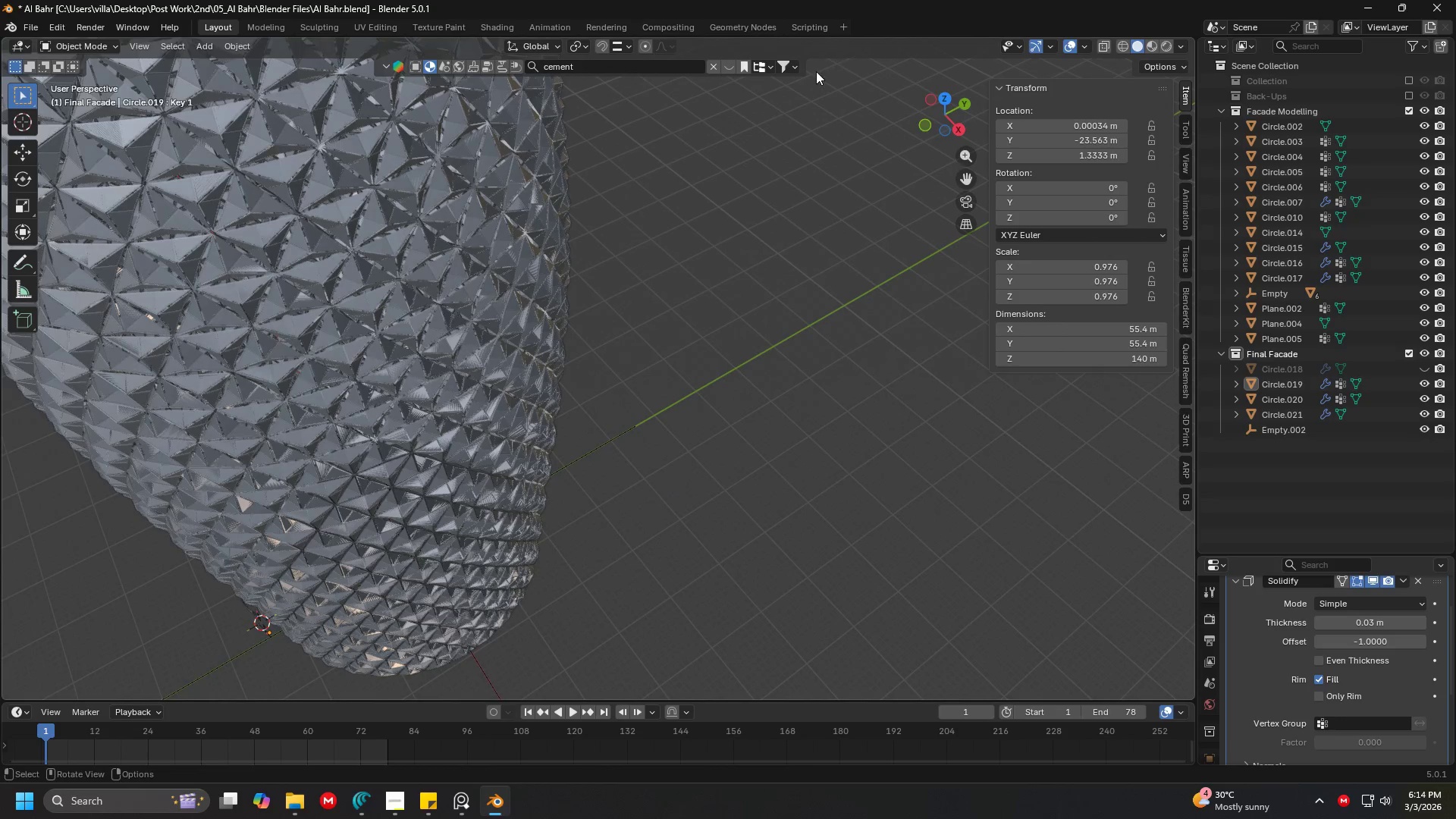 
key(Shift+ShiftLeft)
 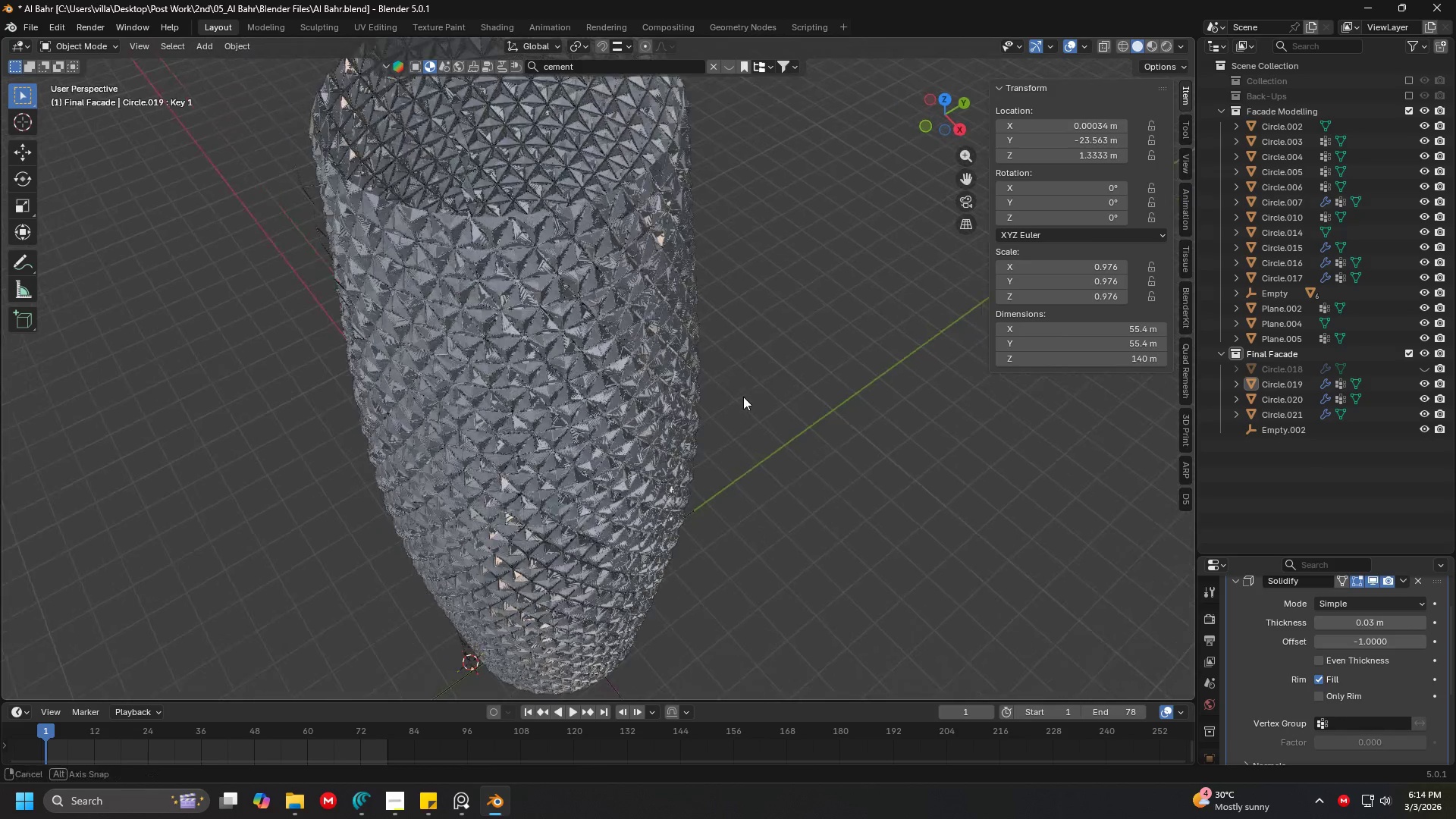 
scroll: coordinate [657, 256], scroll_direction: down, amount: 2.0
 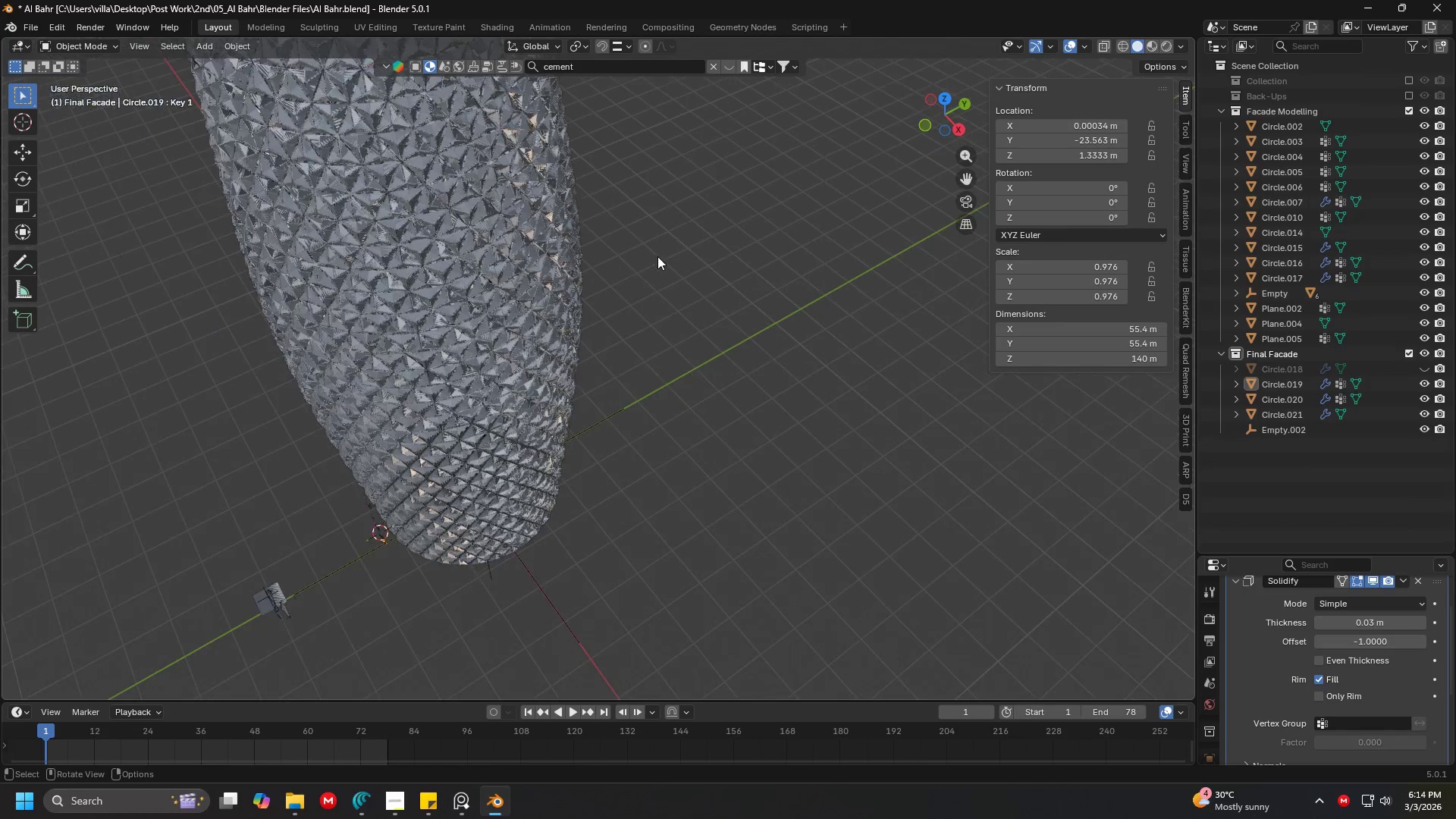 
key(Shift+ShiftLeft)
 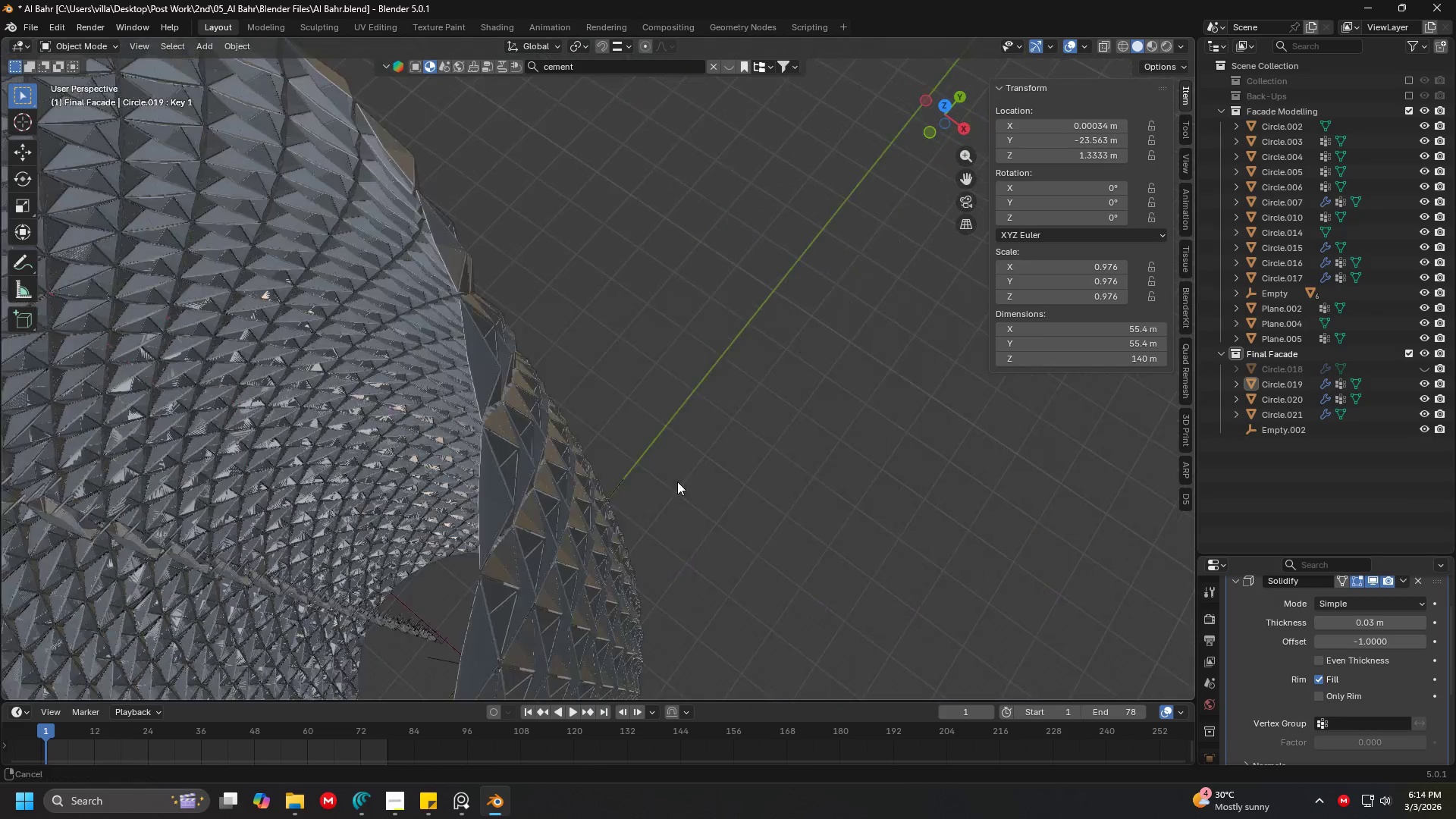 
scroll: coordinate [770, 429], scroll_direction: up, amount: 3.0
 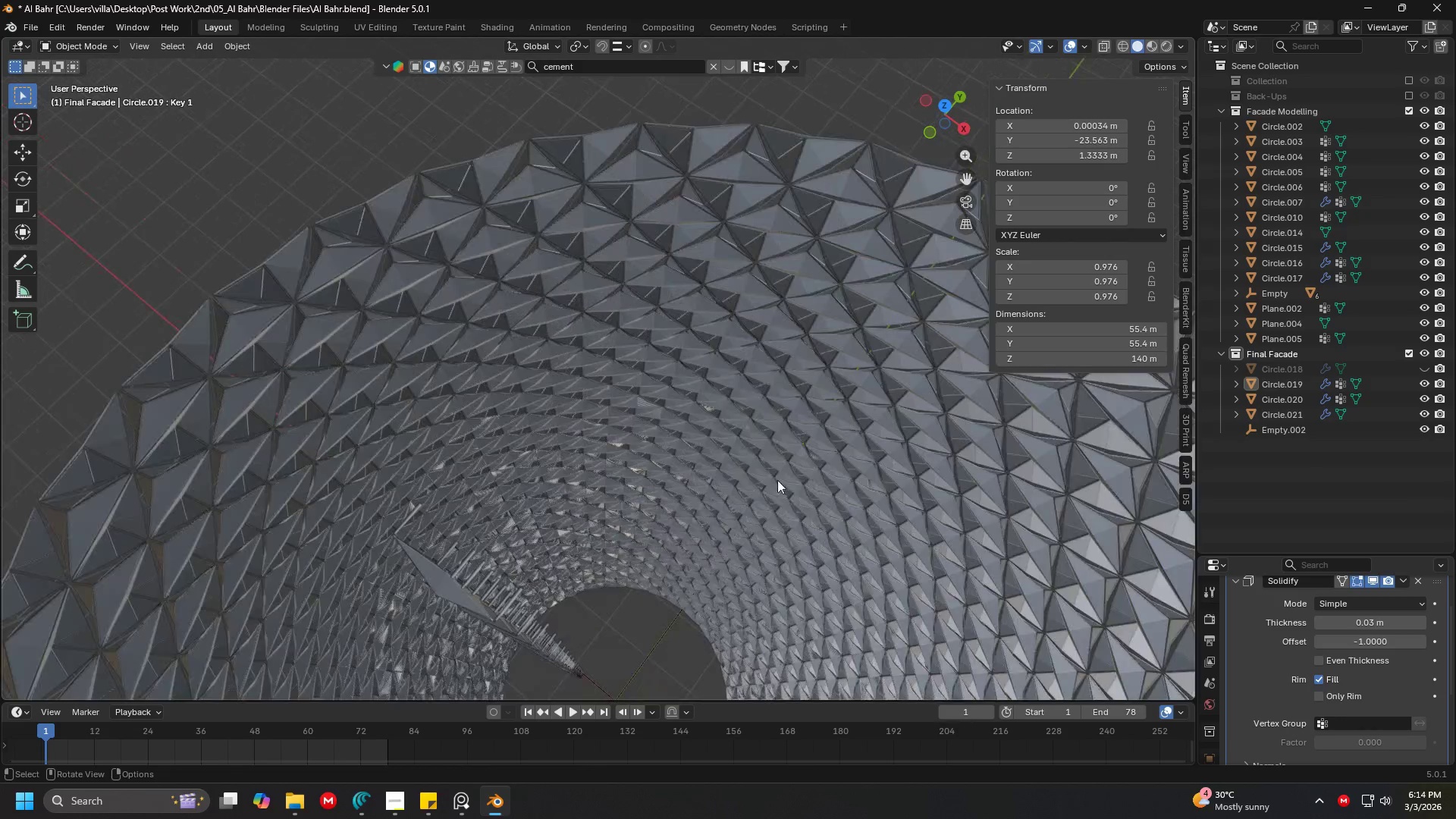 
hold_key(key=ShiftLeft, duration=0.52)
 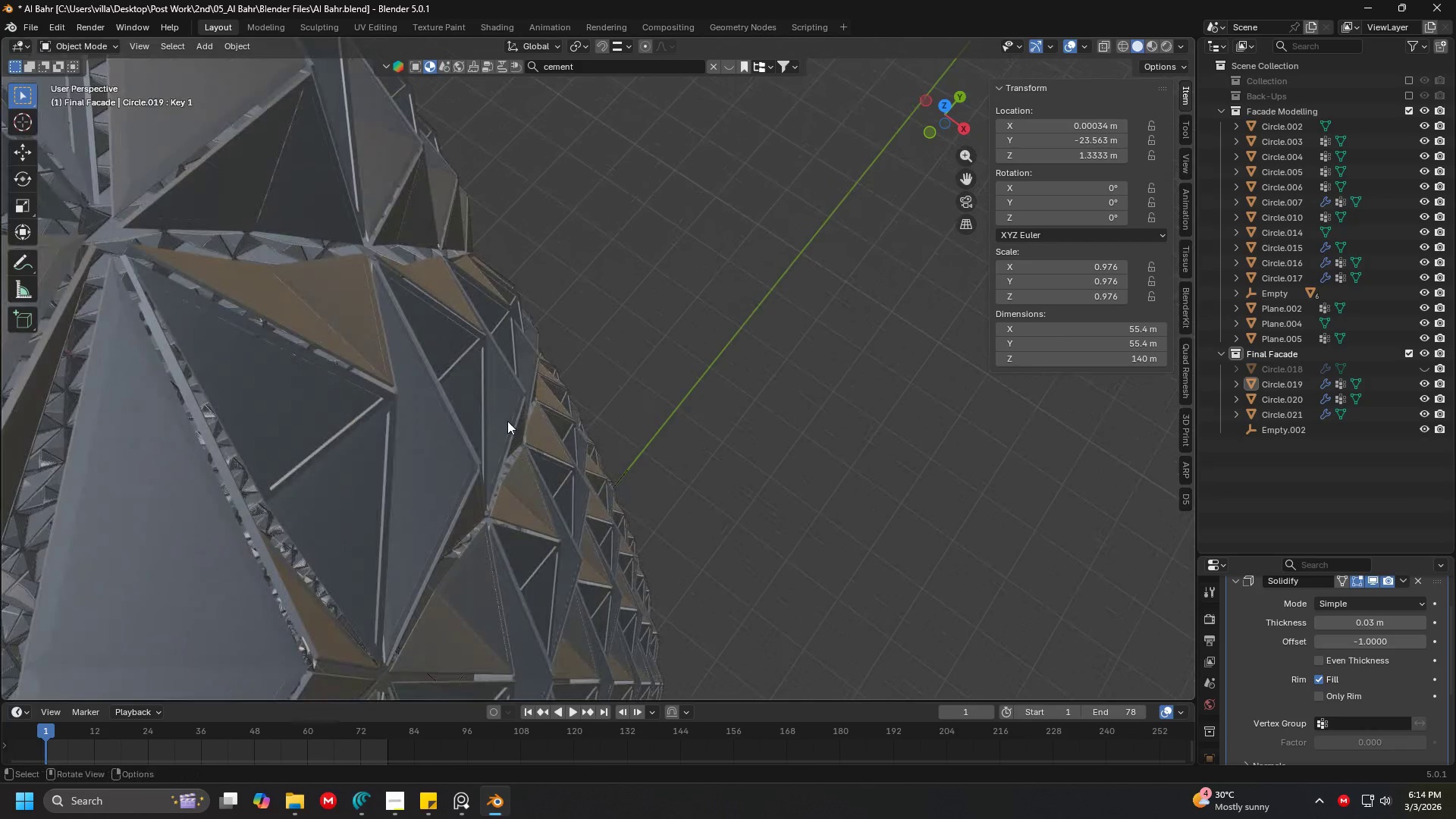 
scroll: coordinate [651, 476], scroll_direction: up, amount: 1.0
 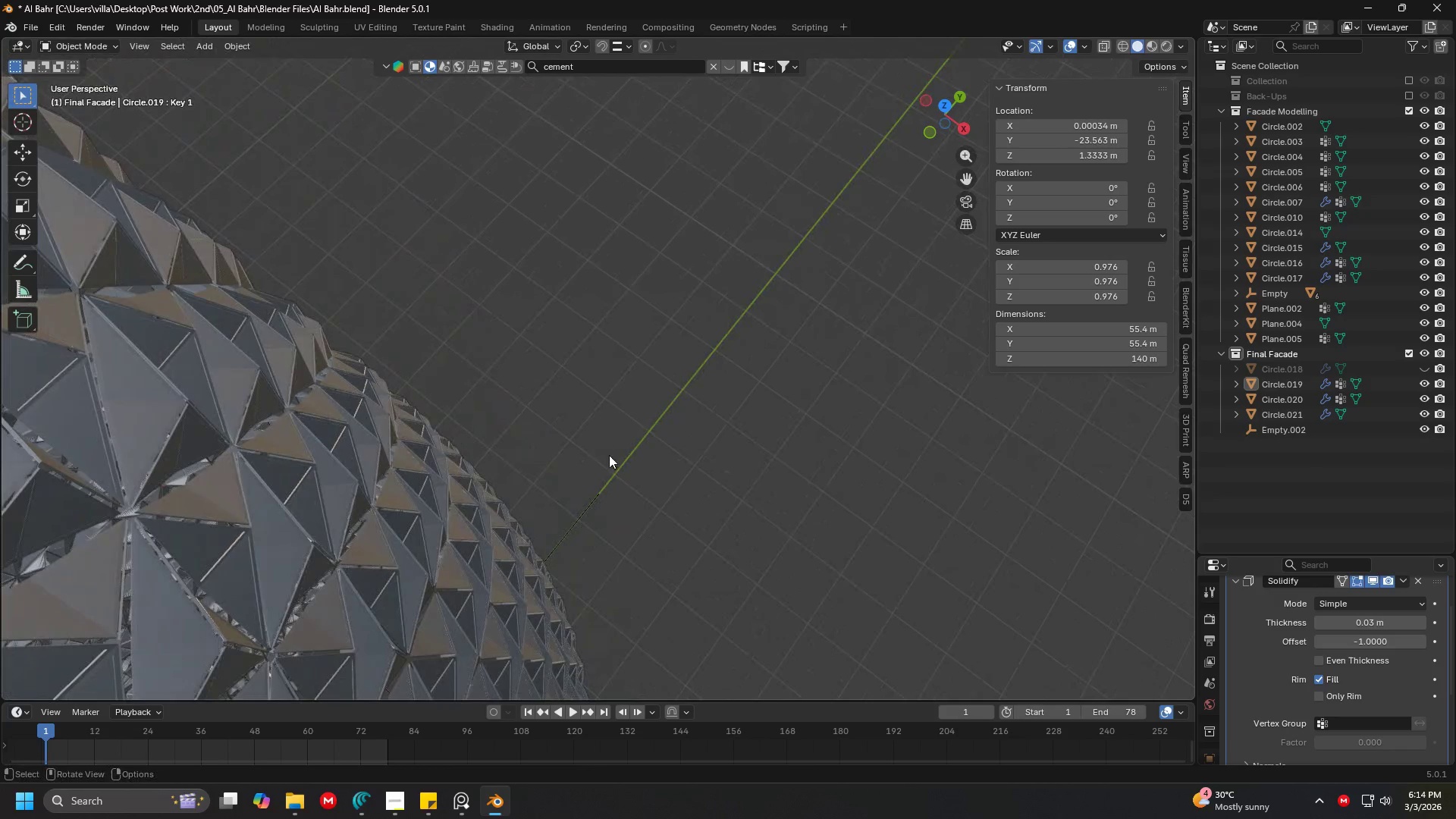 
left_click([507, 421])
 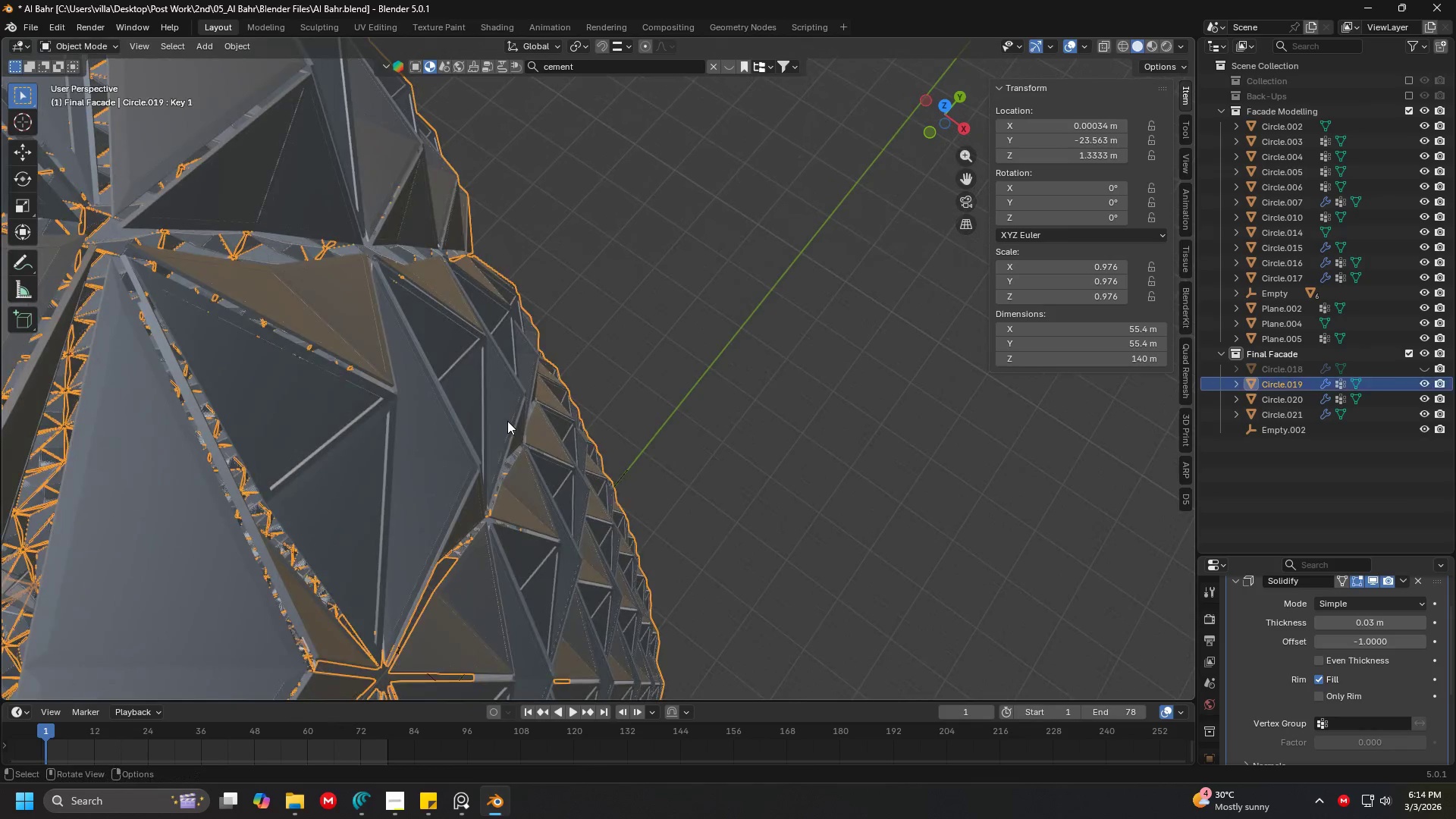 
scroll: coordinate [676, 445], scroll_direction: down, amount: 6.0
 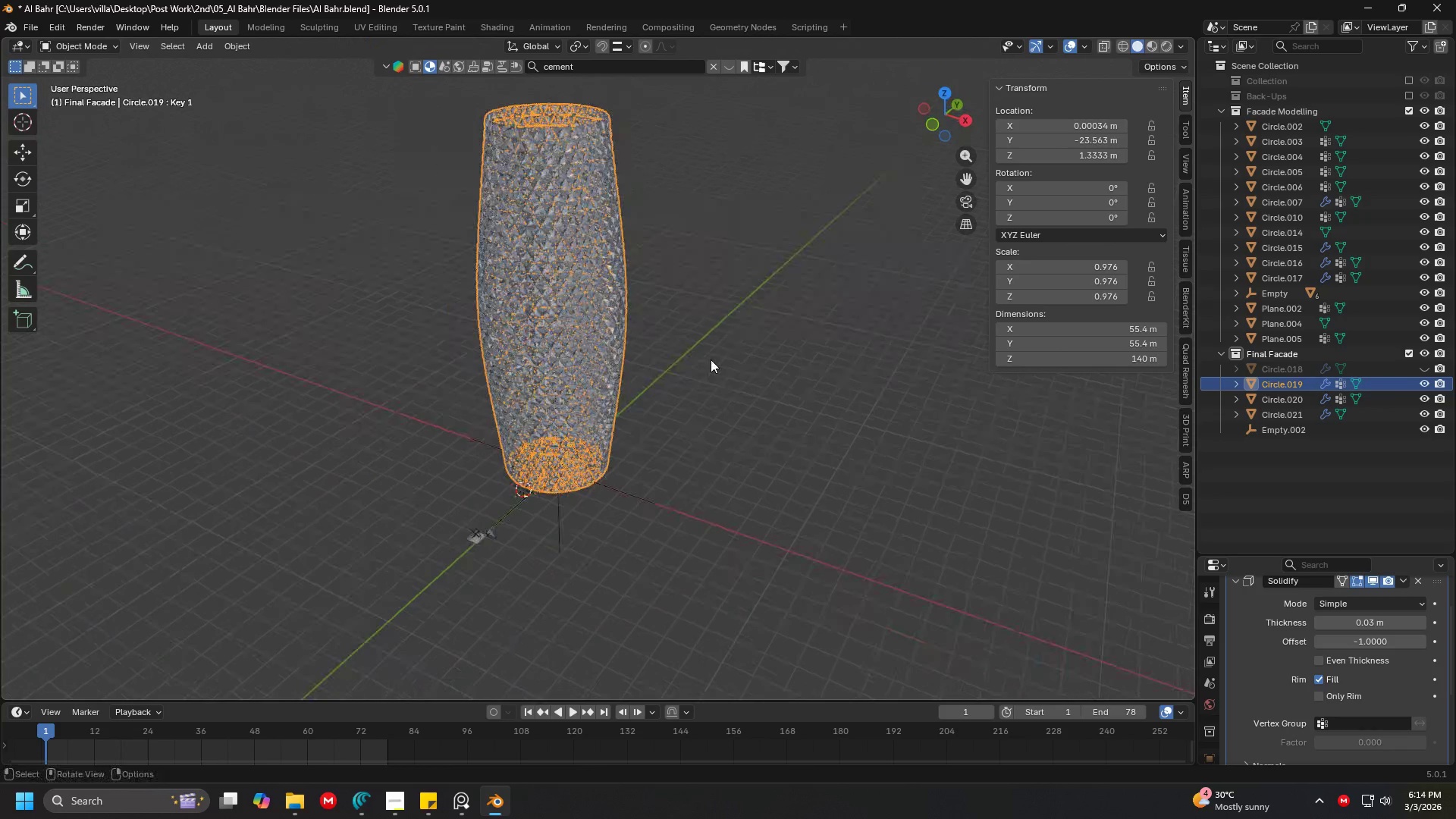 
key(Shift+ShiftLeft)
 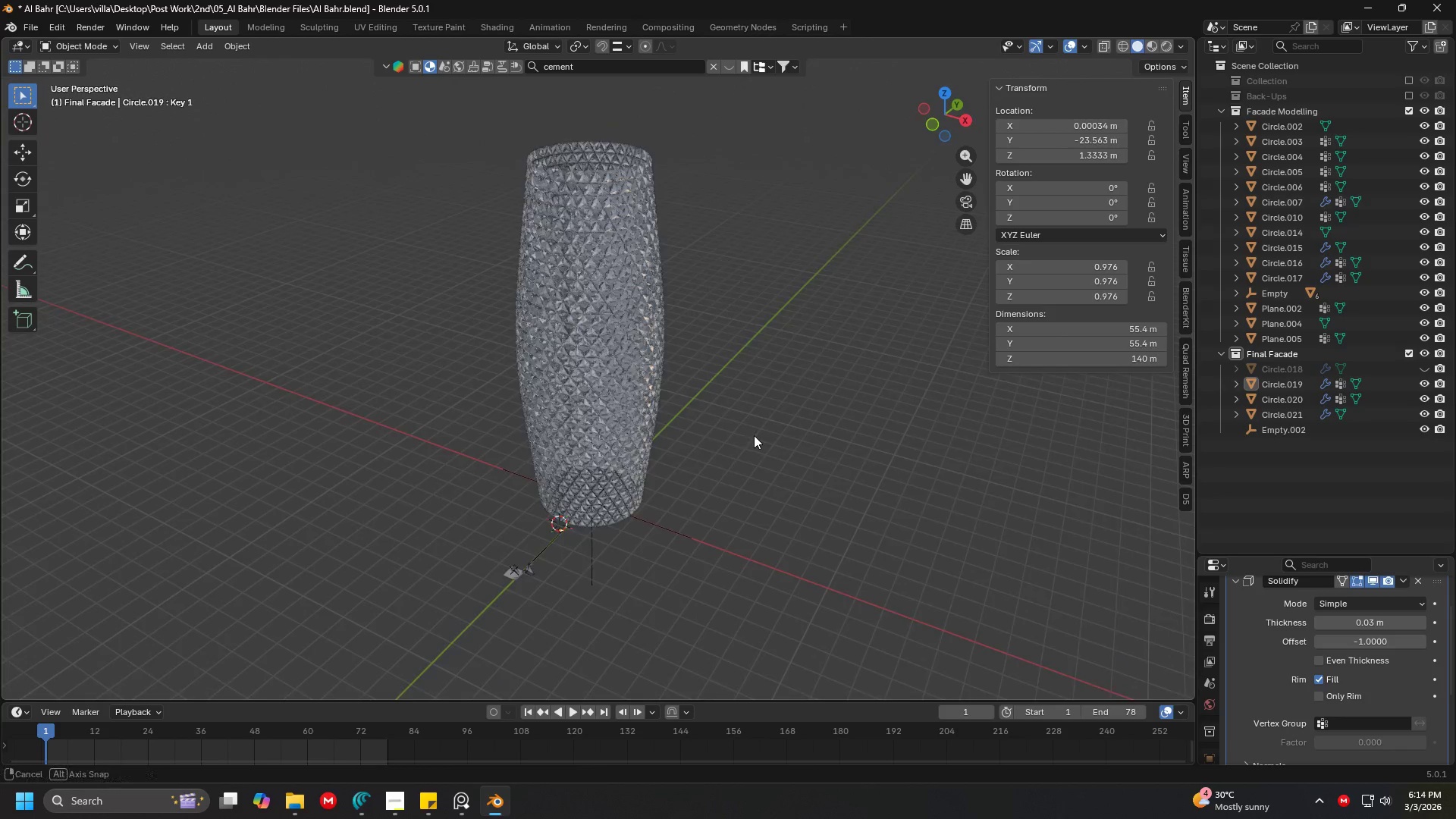 
scroll: coordinate [738, 425], scroll_direction: up, amount: 2.0
 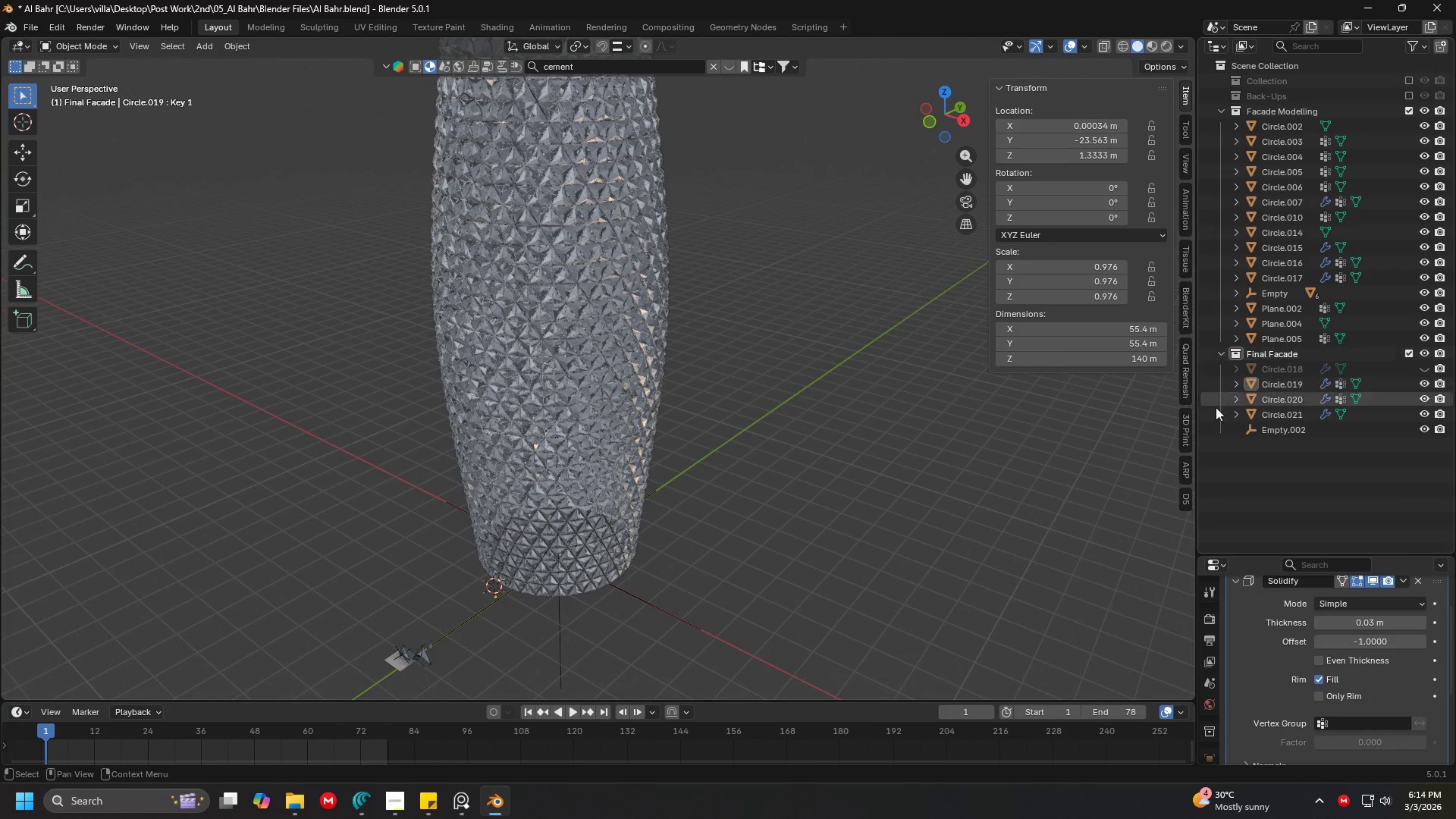 
left_click([701, 378])
 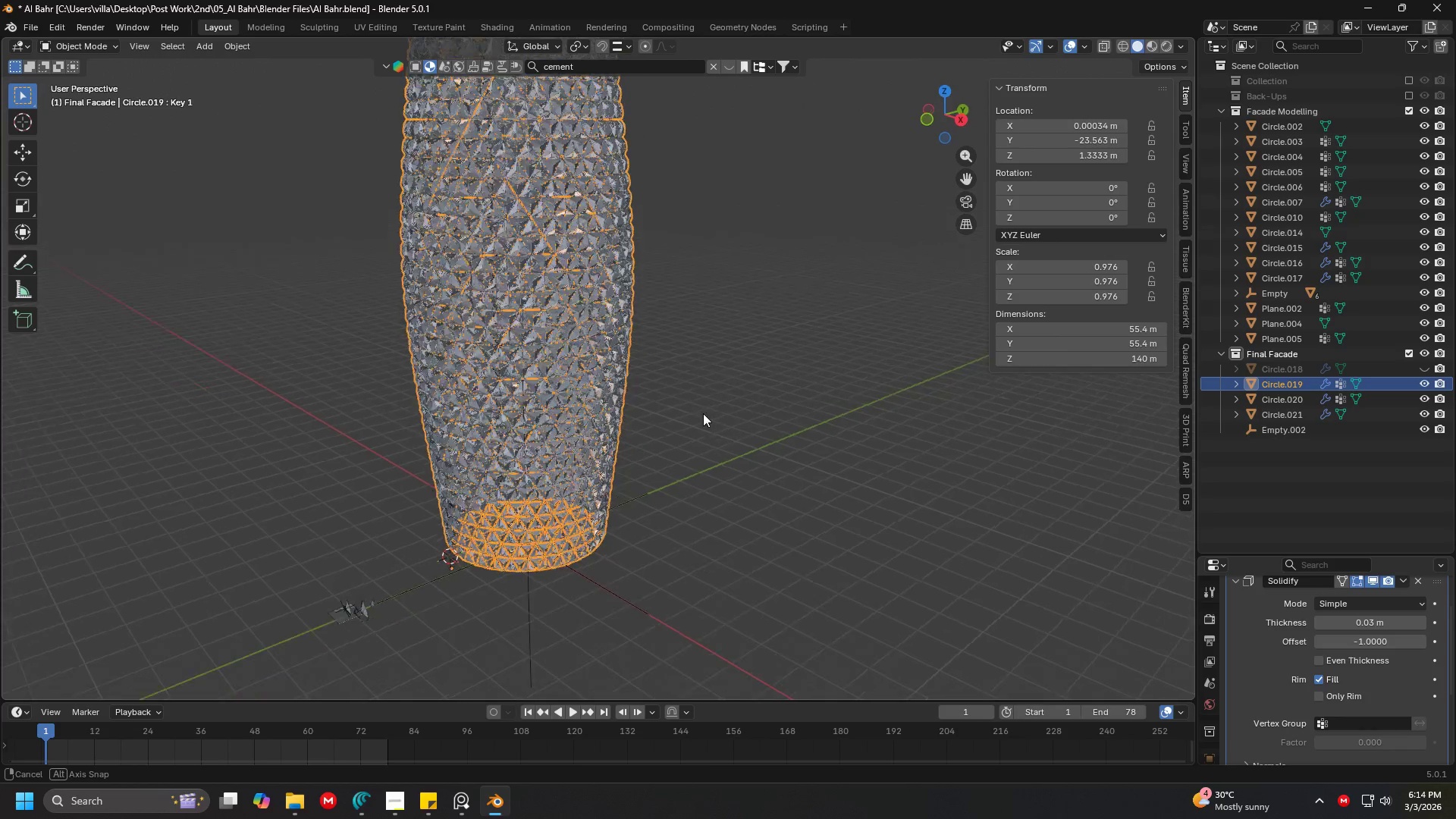 
hold_key(key=ShiftLeft, duration=0.33)
 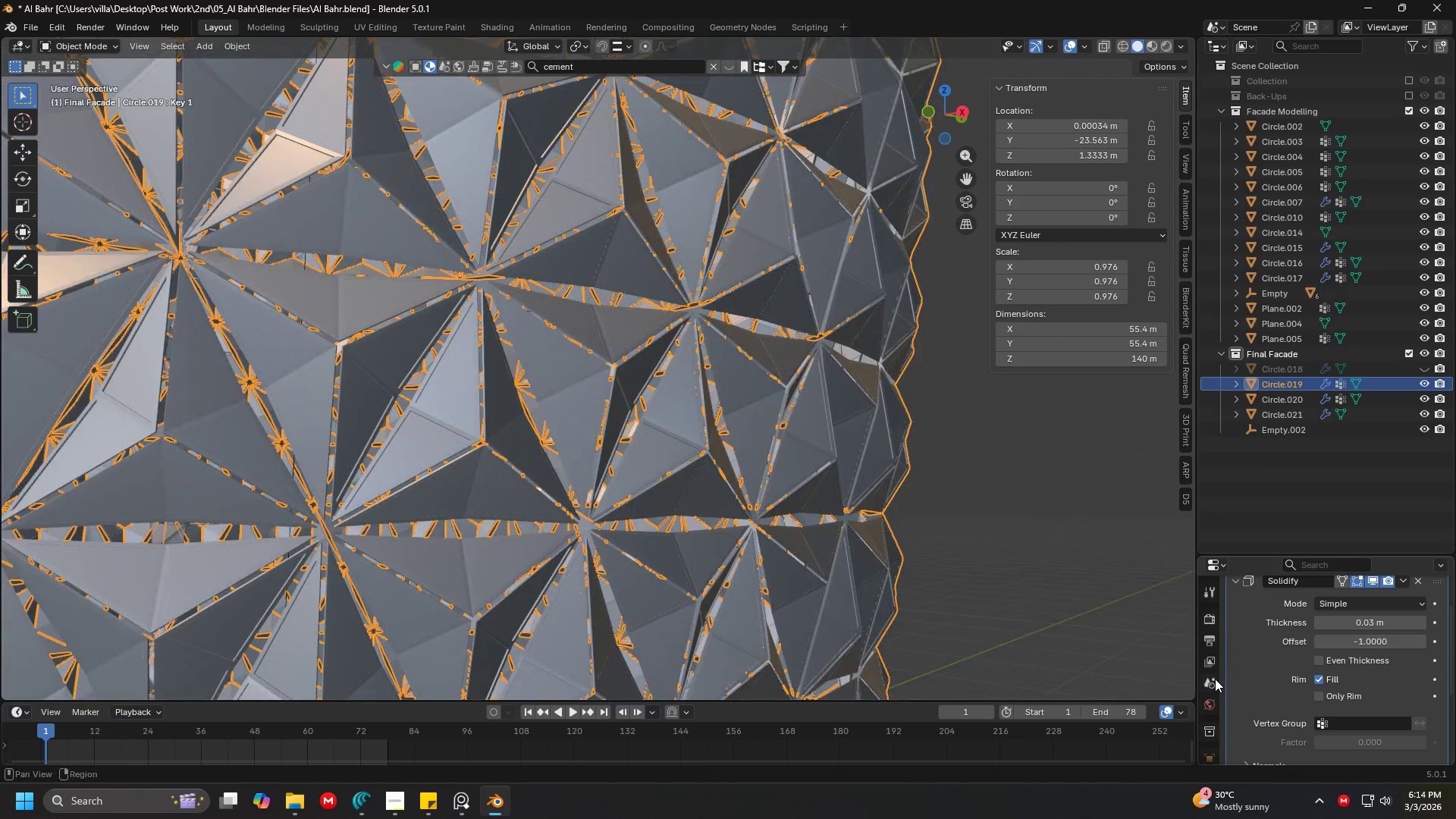 
scroll: coordinate [635, 378], scroll_direction: up, amount: 6.0
 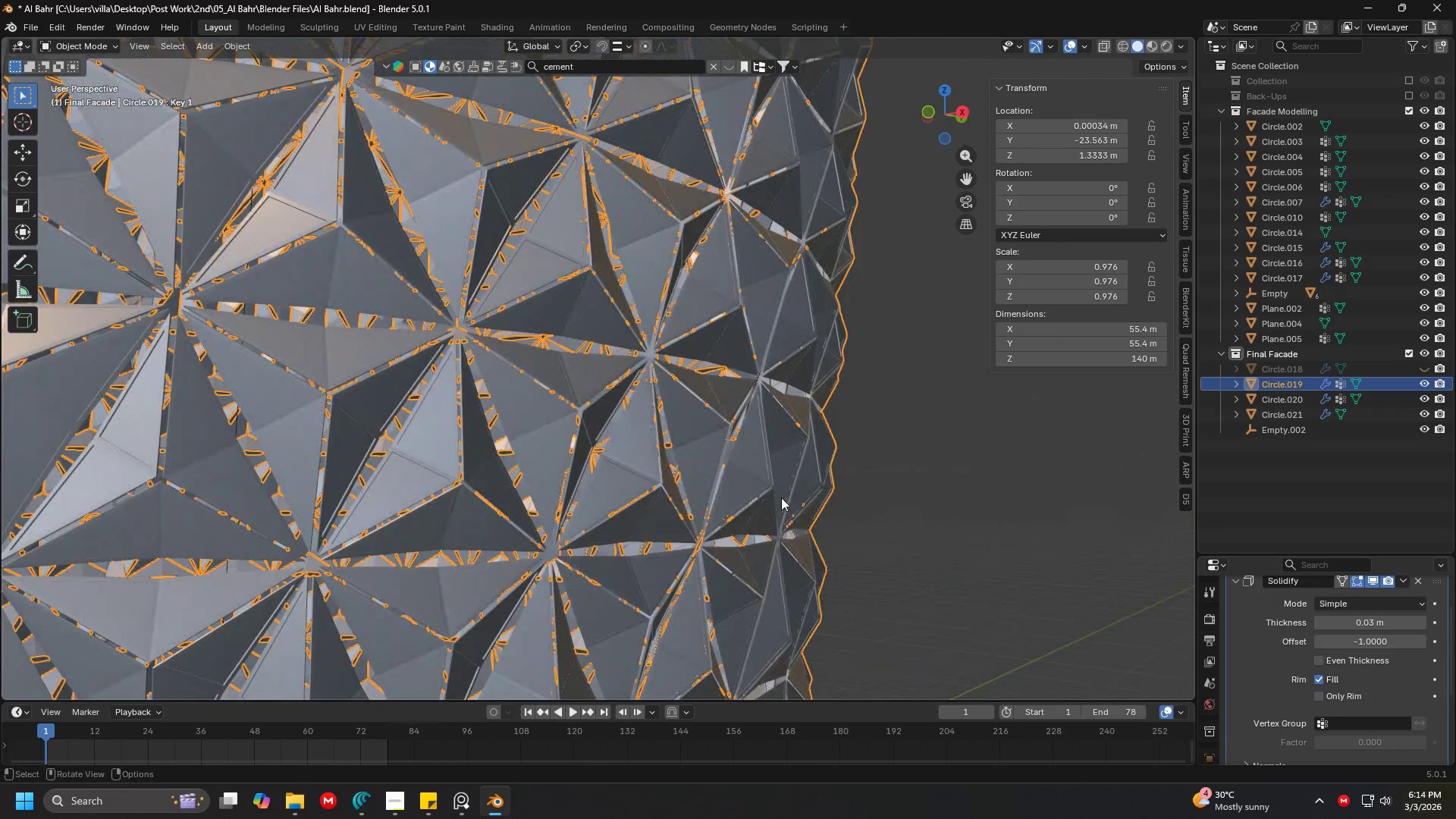 
left_click([1215, 726])
 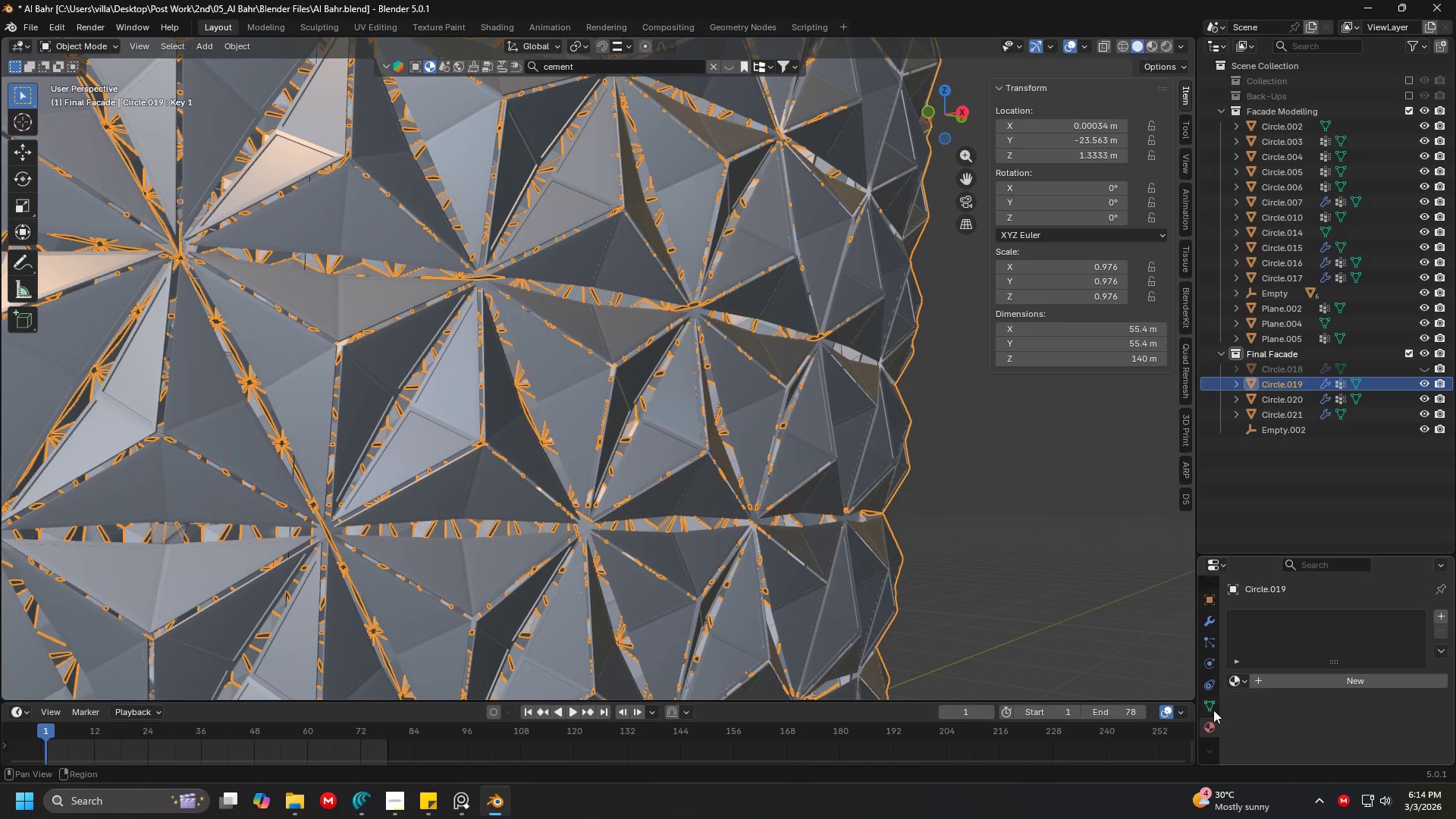 
scroll: coordinate [1215, 686], scroll_direction: down, amount: 10.0
 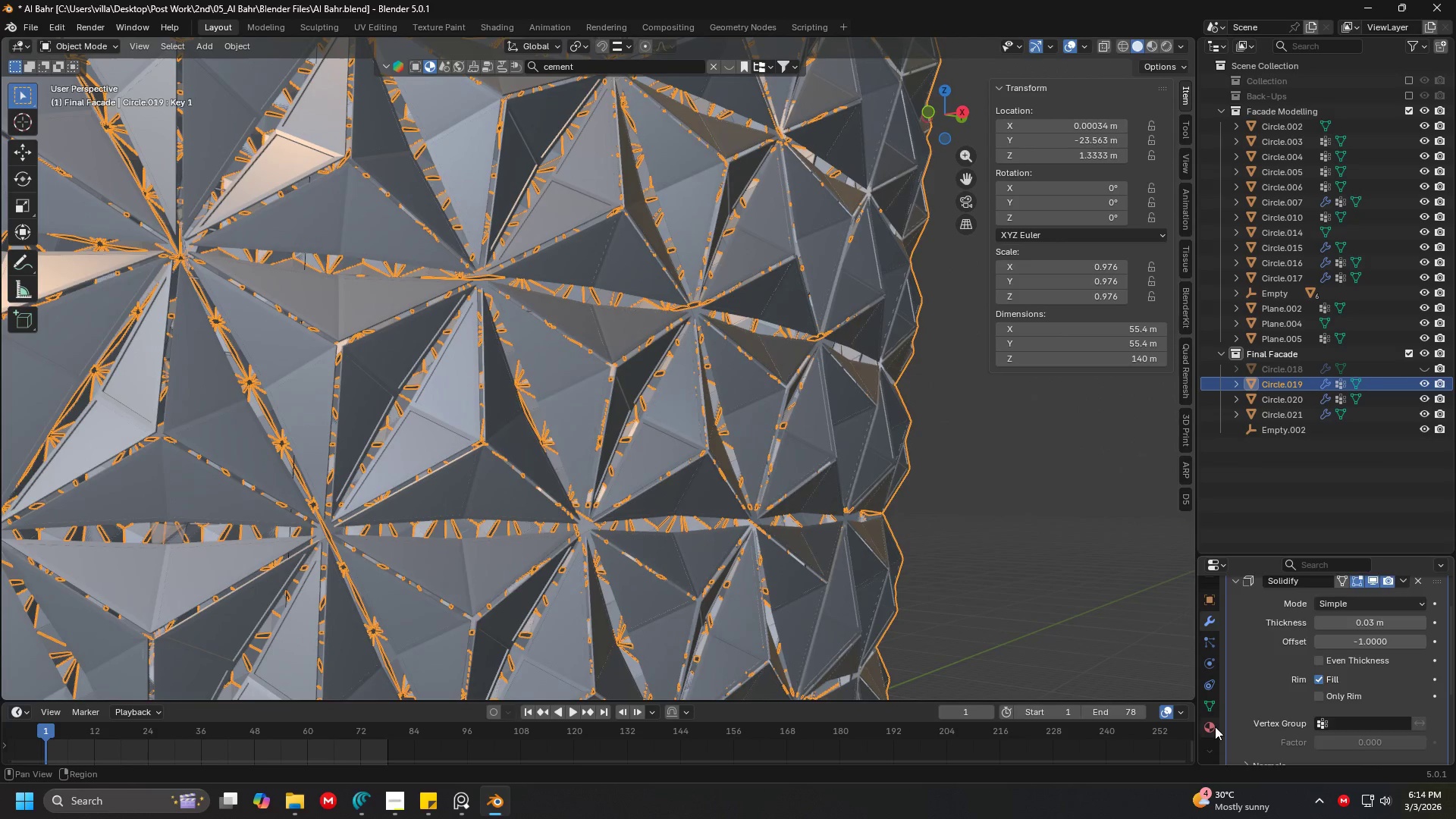 
left_click([1210, 713])
 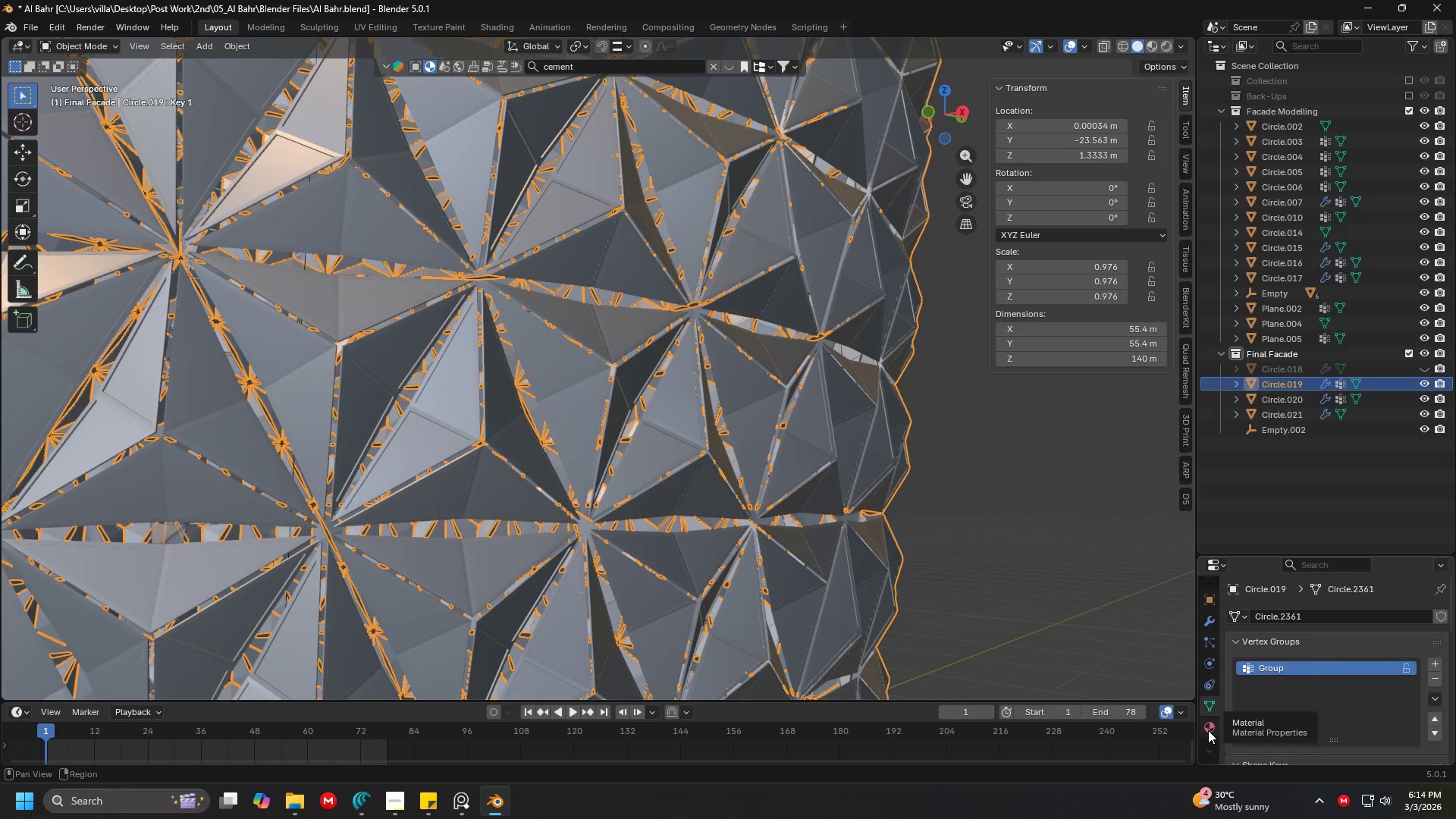 
scroll: coordinate [1210, 716], scroll_direction: down, amount: 5.0
 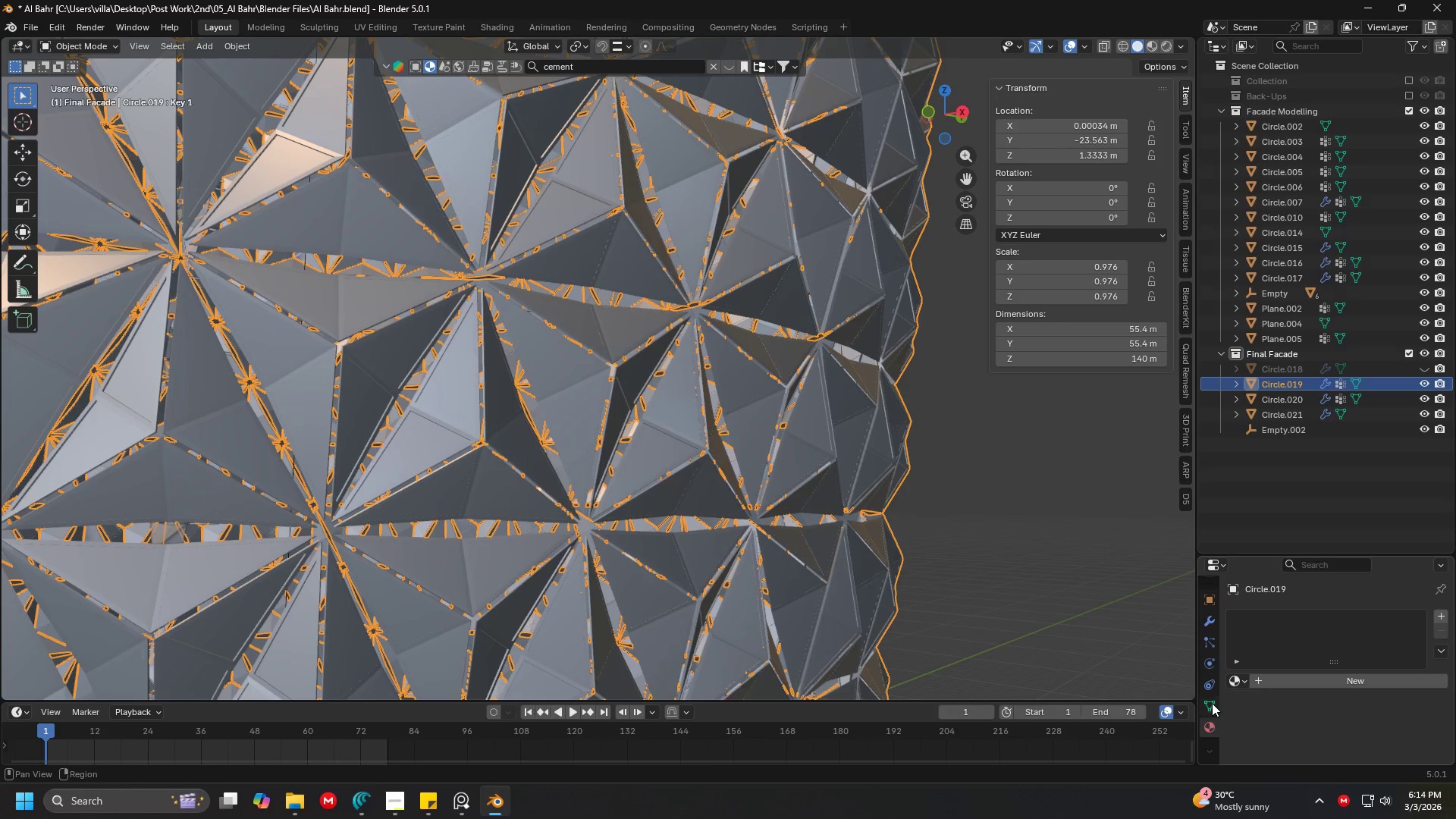 
double_click([1213, 694])
 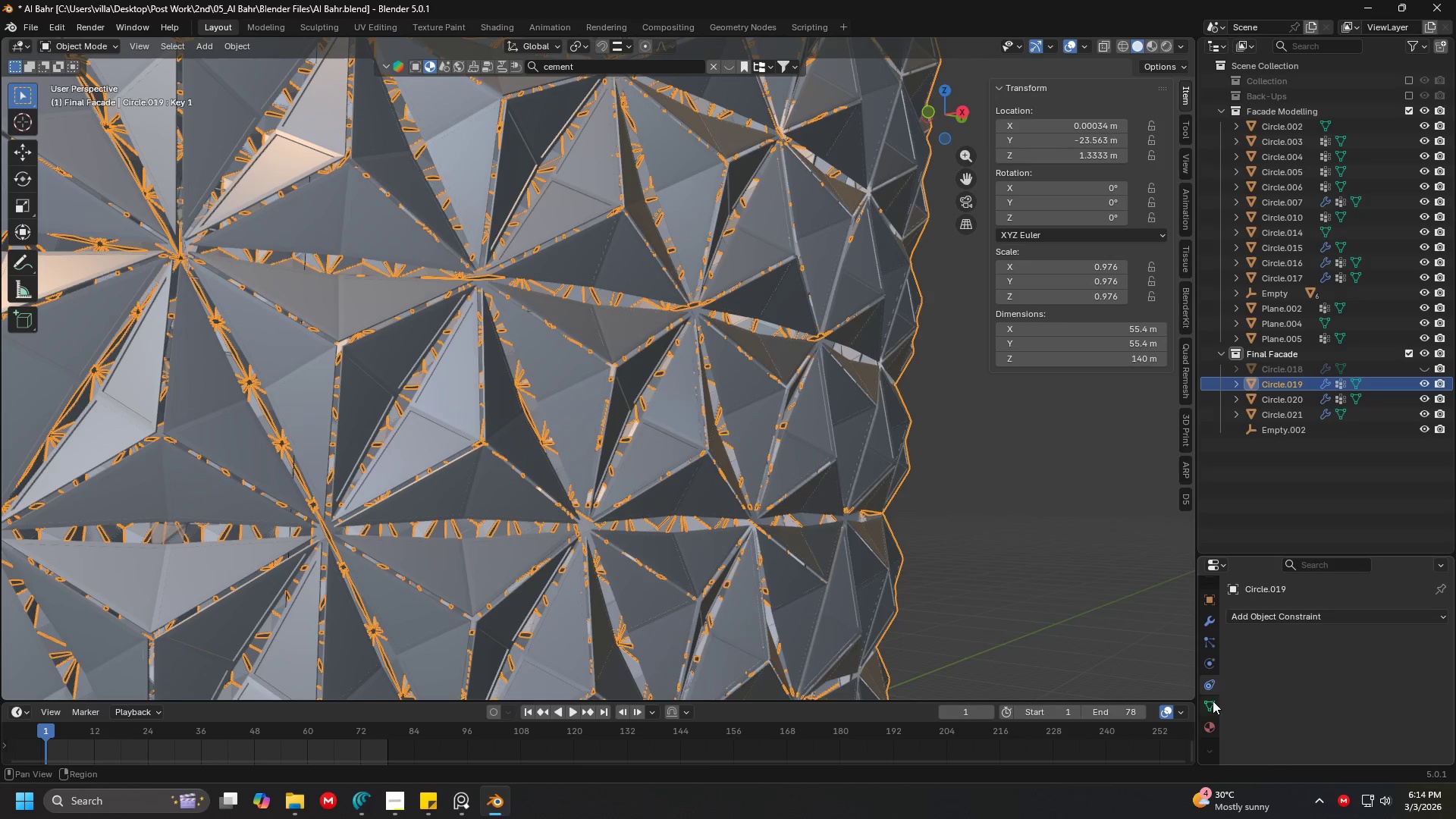 
triple_click([1212, 704])
 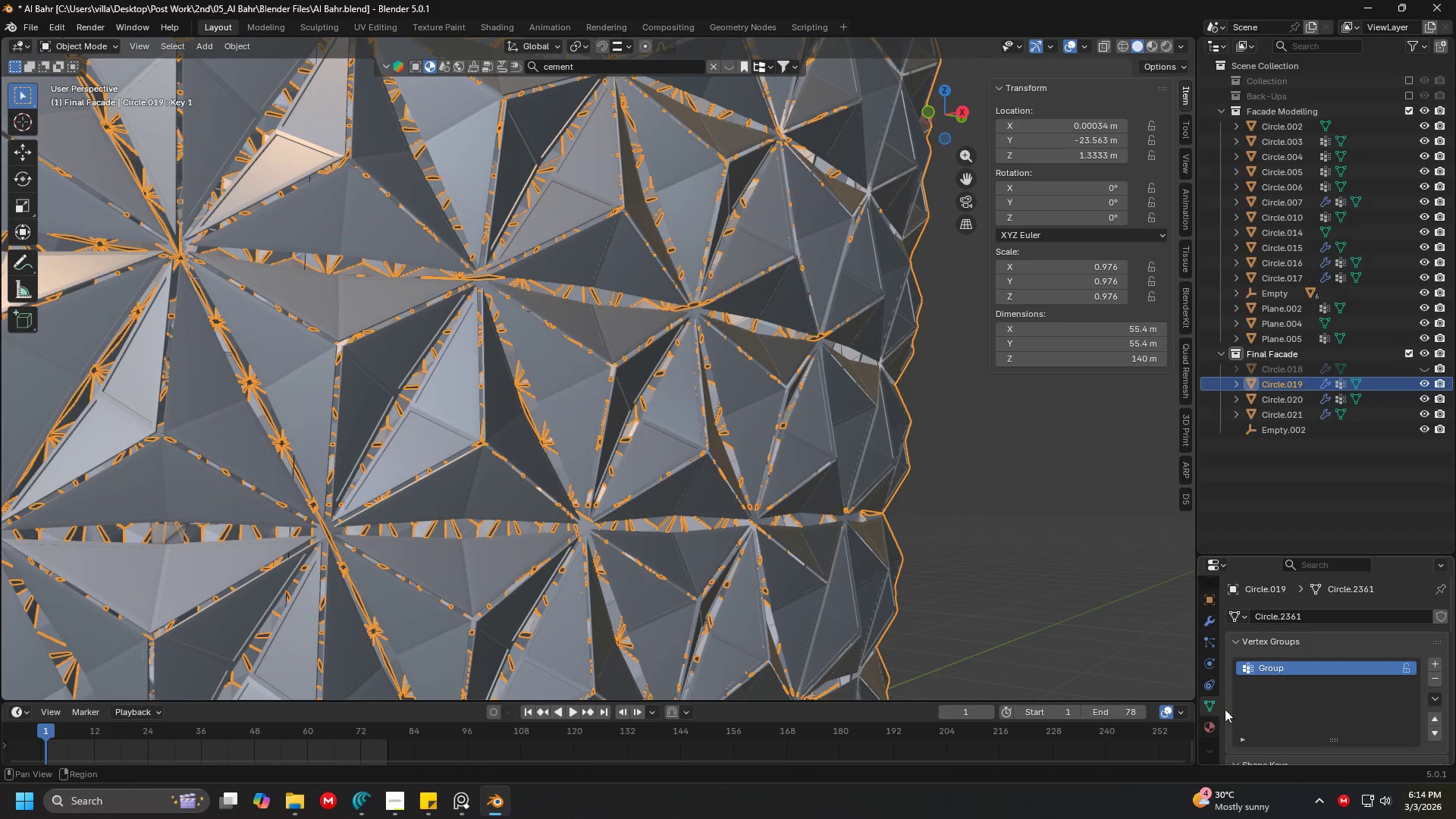 
scroll: coordinate [1323, 703], scroll_direction: down, amount: 7.0
 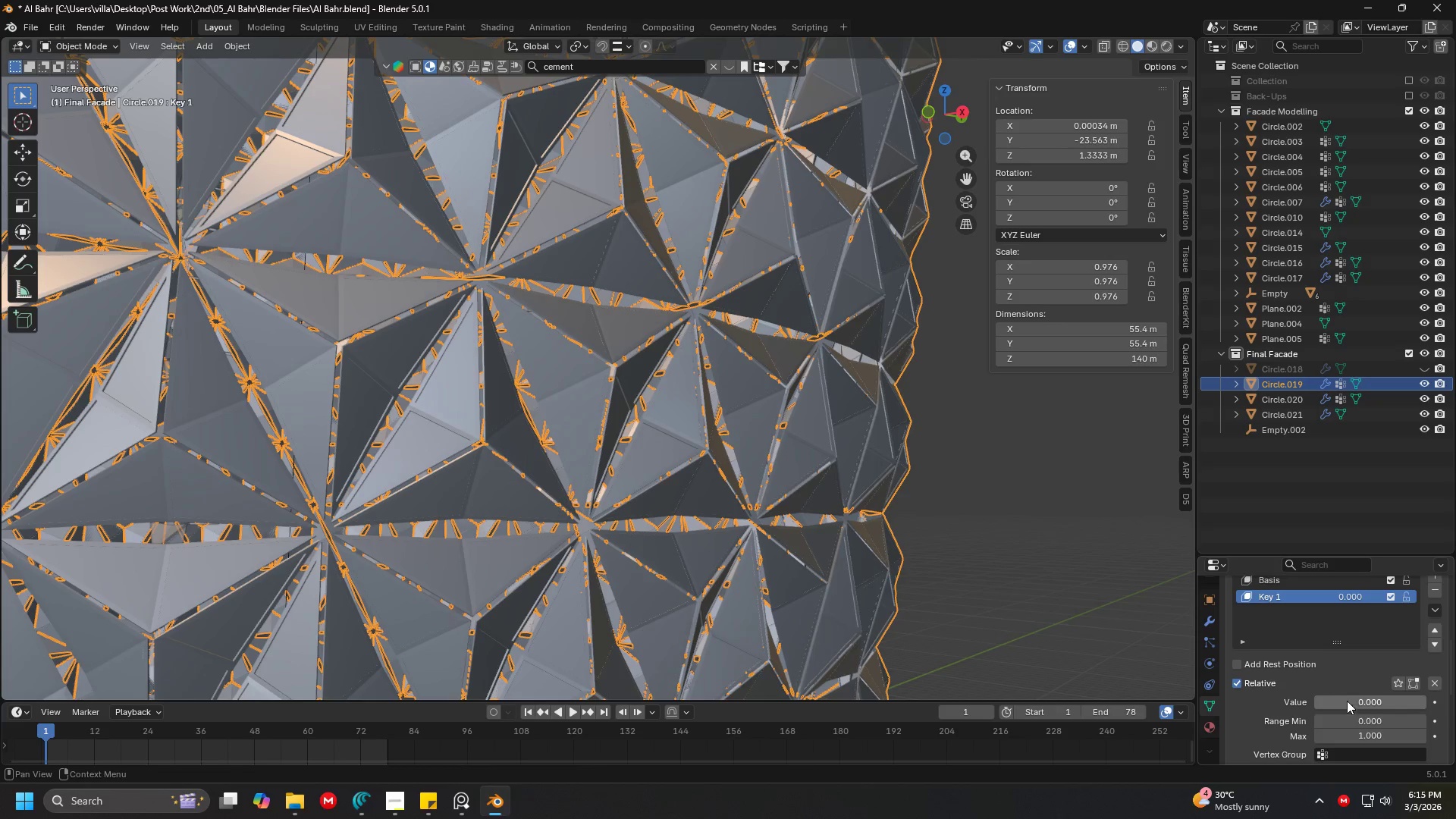 
left_click_drag(start_coordinate=[1348, 700], to_coordinate=[177, 249])
 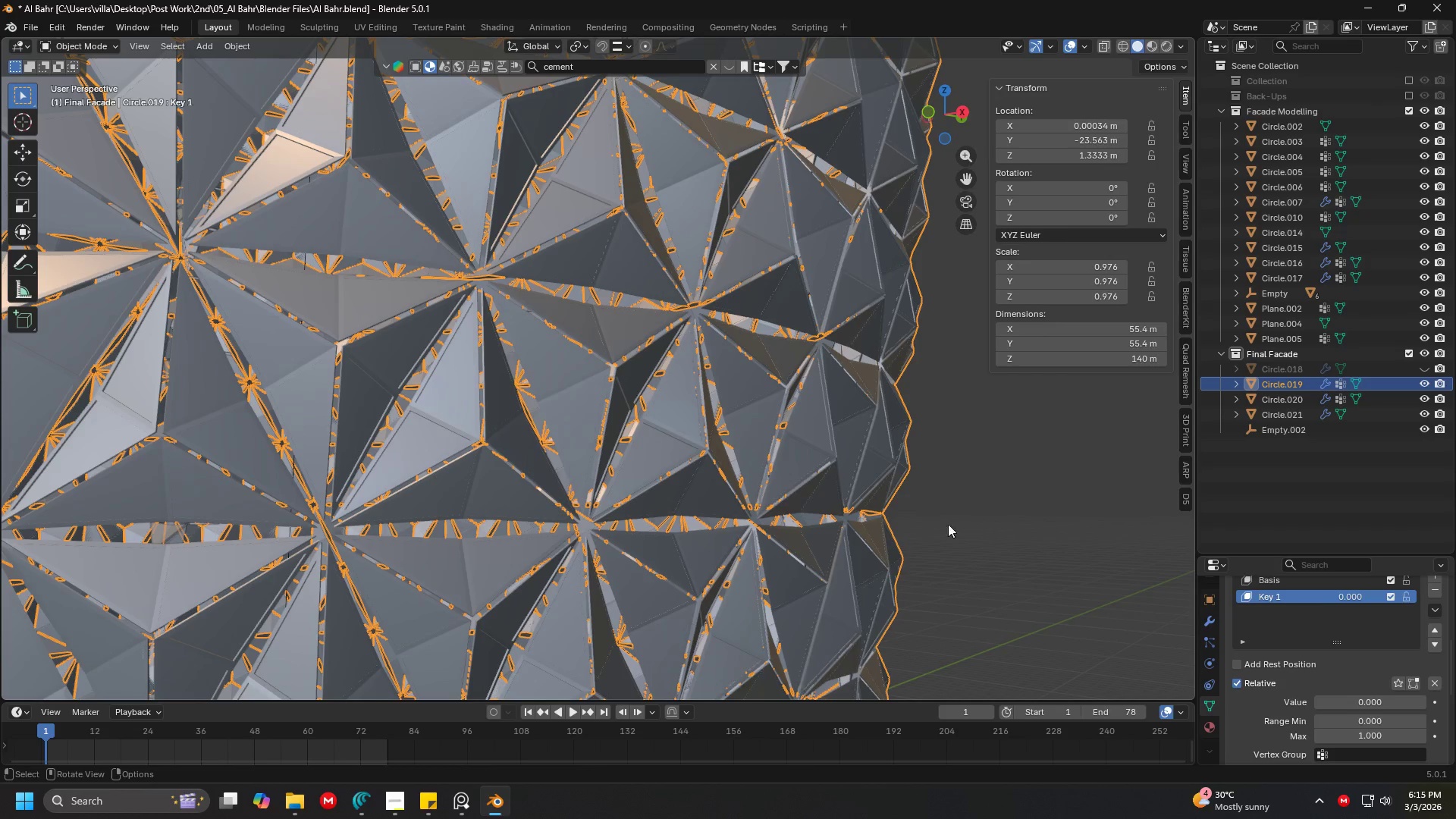 
key(Shift+ShiftLeft)
 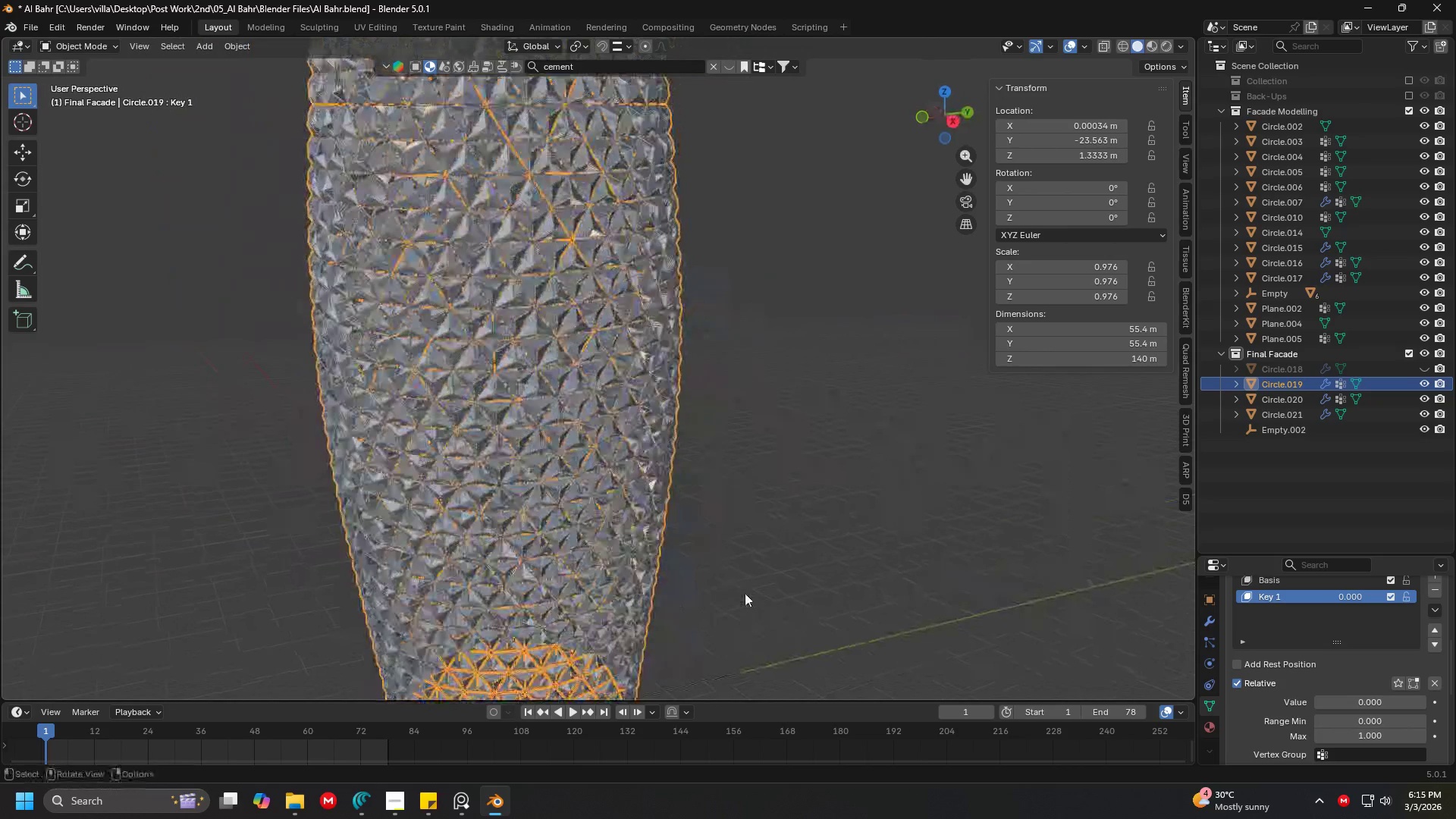 
scroll: coordinate [956, 493], scroll_direction: down, amount: 4.0
 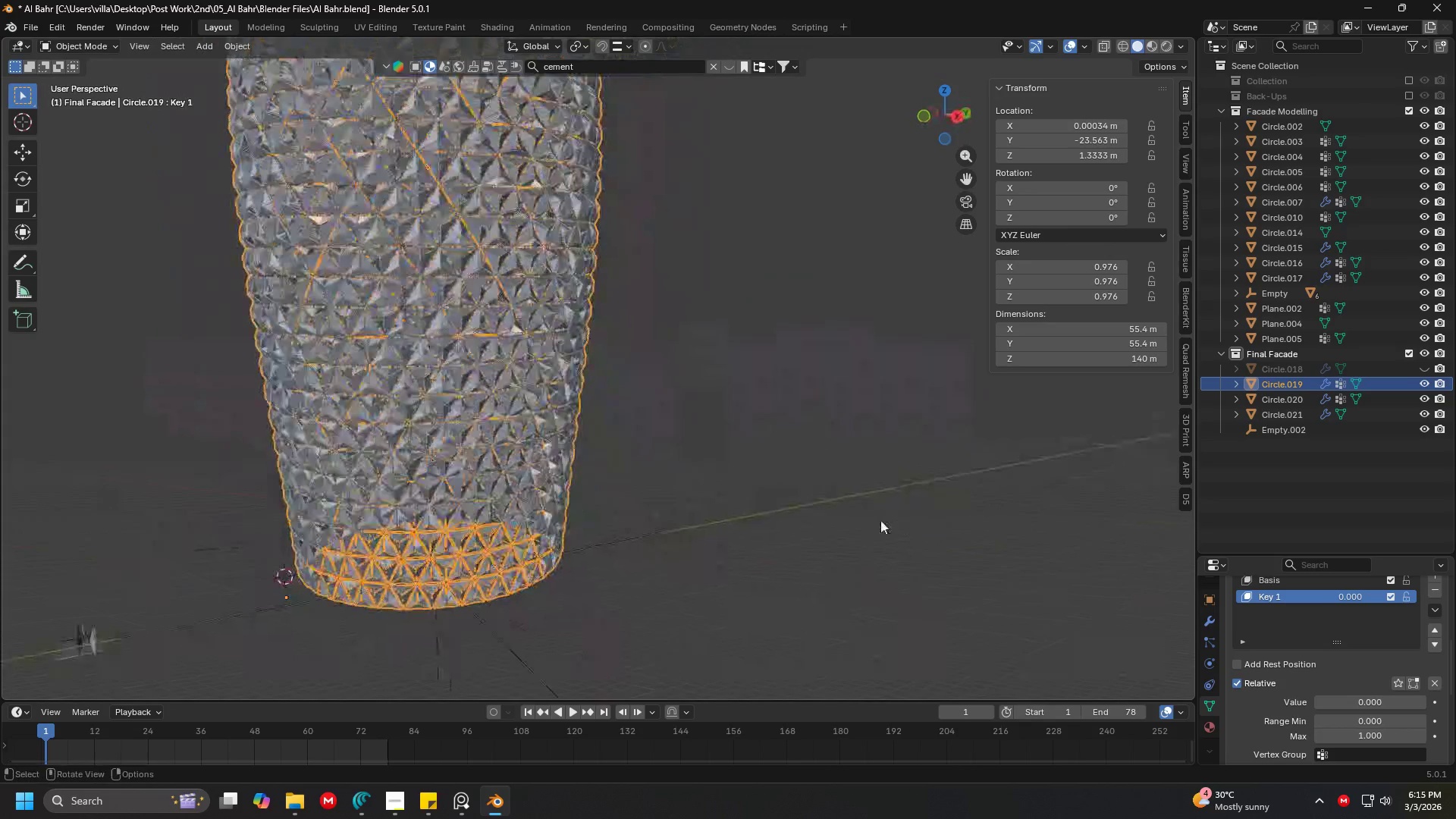 
key(Shift+ShiftLeft)
 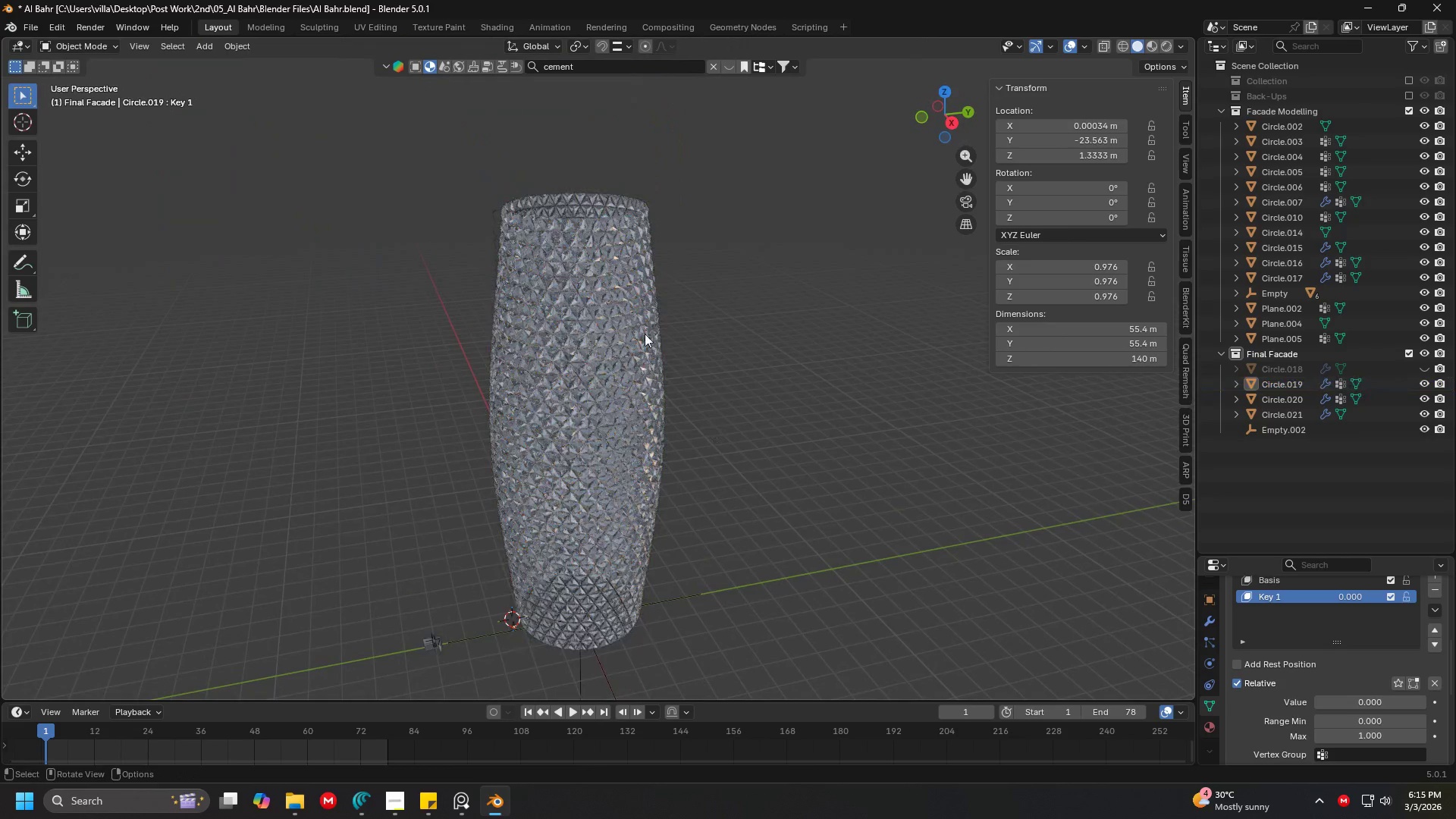 
scroll: coordinate [708, 478], scroll_direction: down, amount: 4.0
 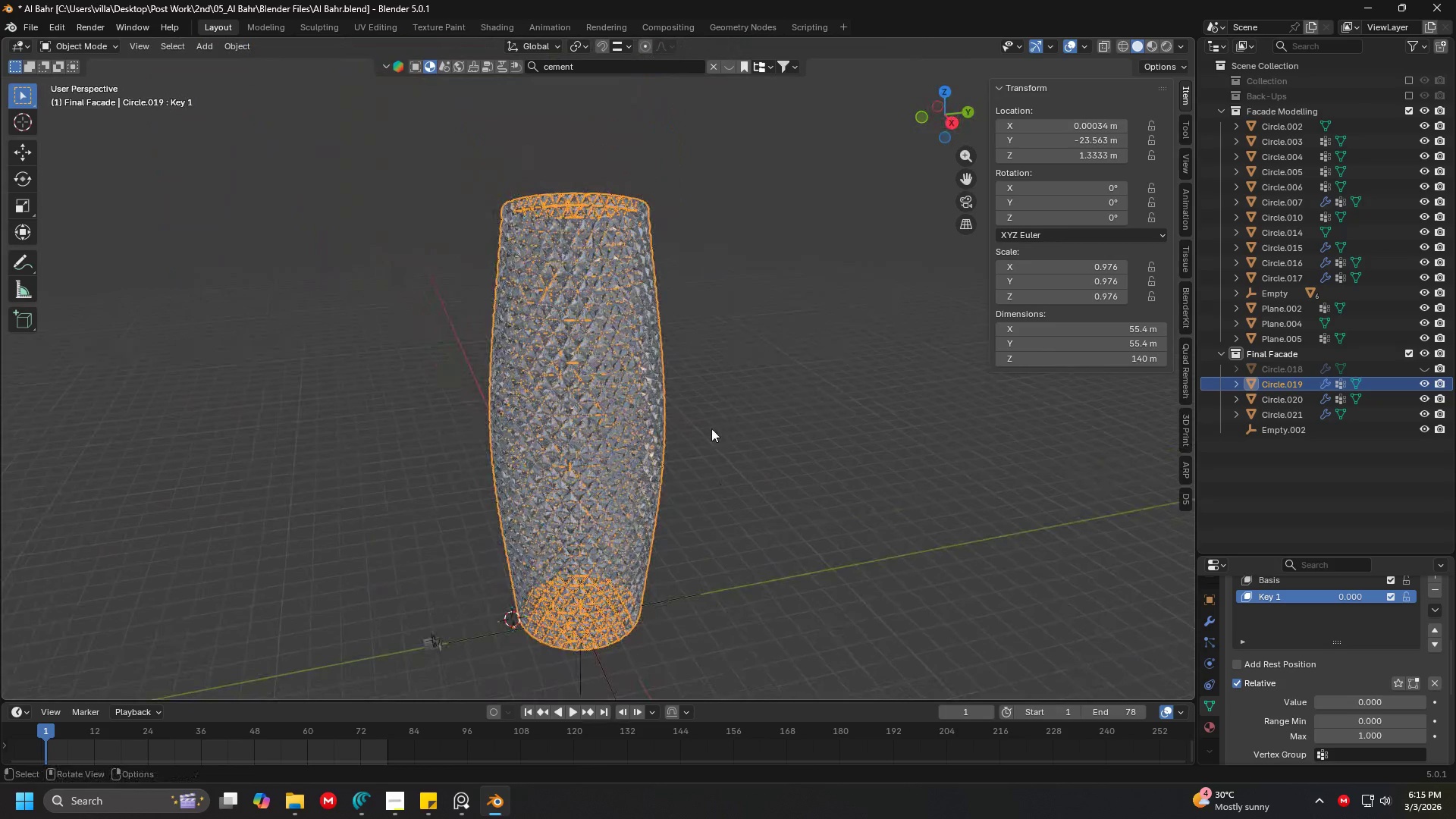 
left_click([650, 287])
 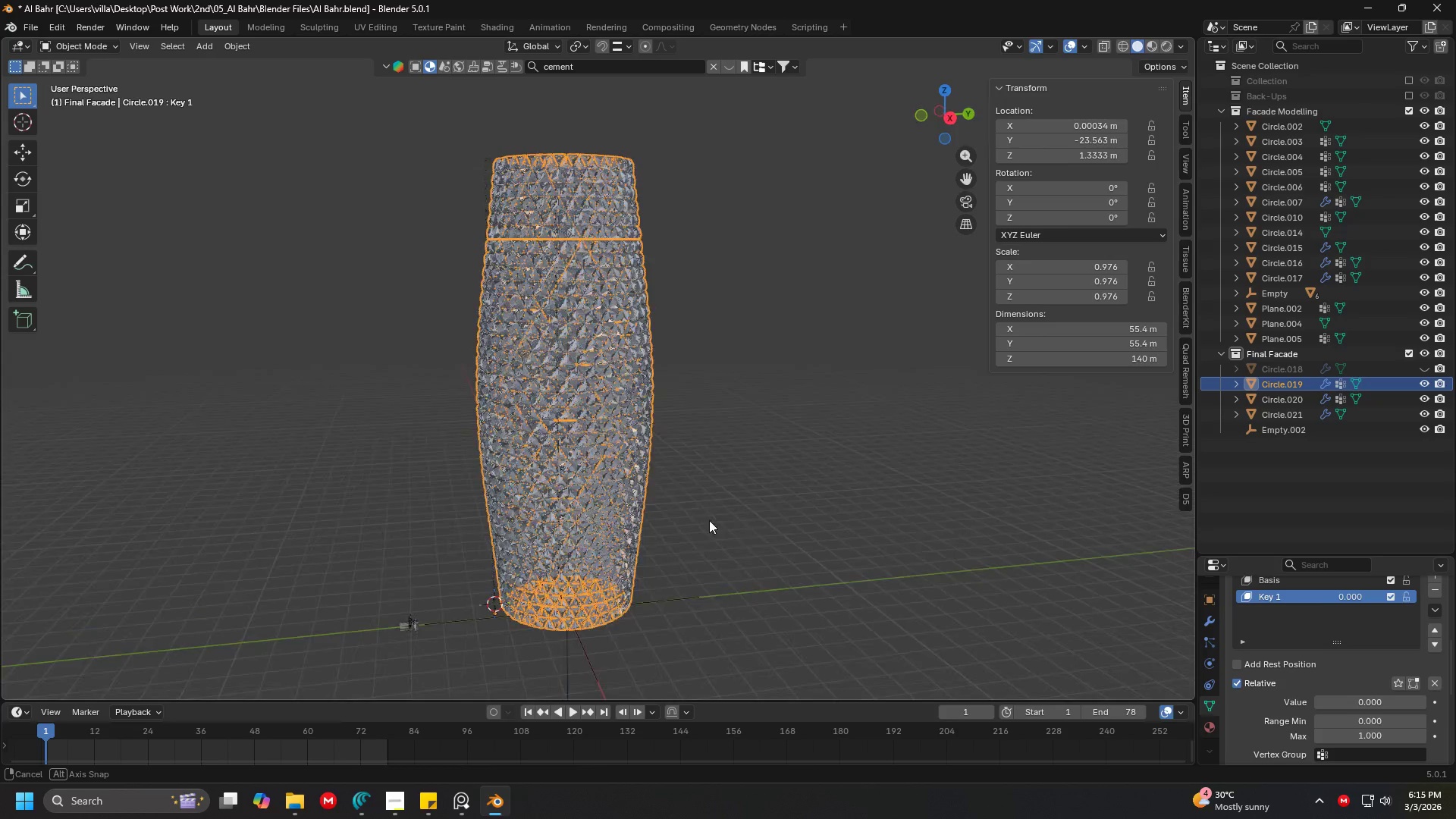 
wait(23.83)
 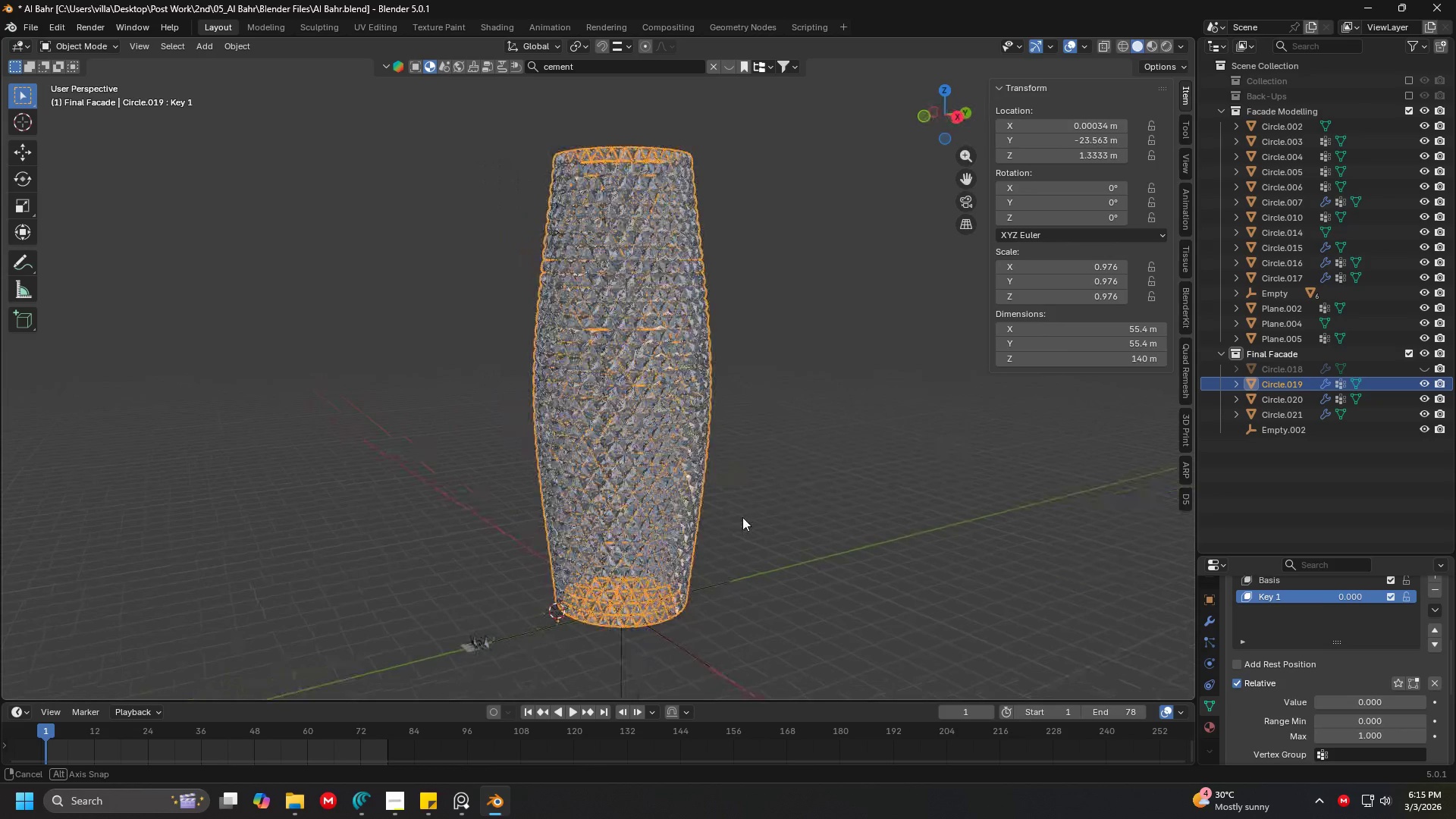 
key(Shift+ShiftLeft)
 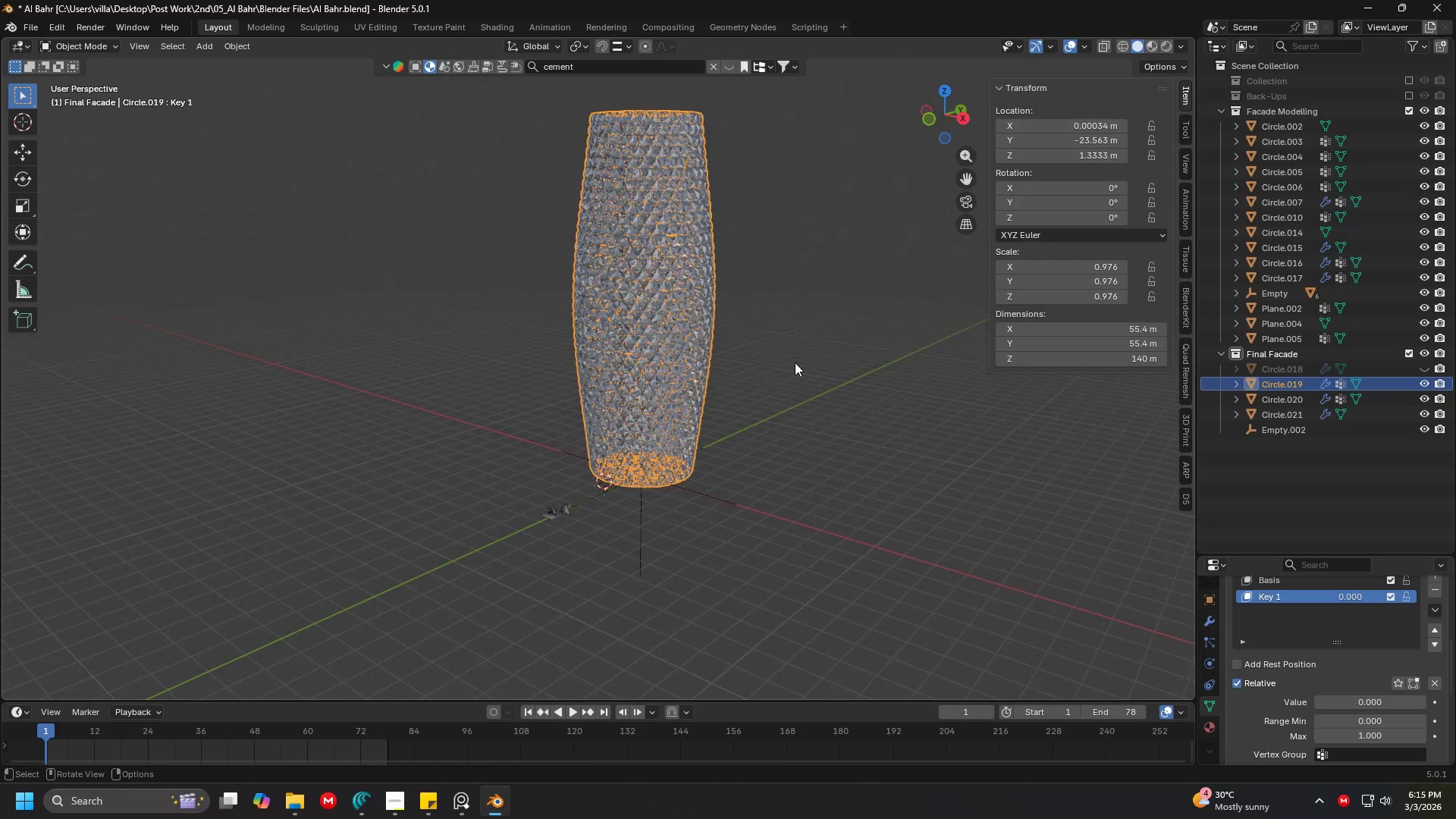 
scroll: coordinate [676, 362], scroll_direction: none, amount: 0.0
 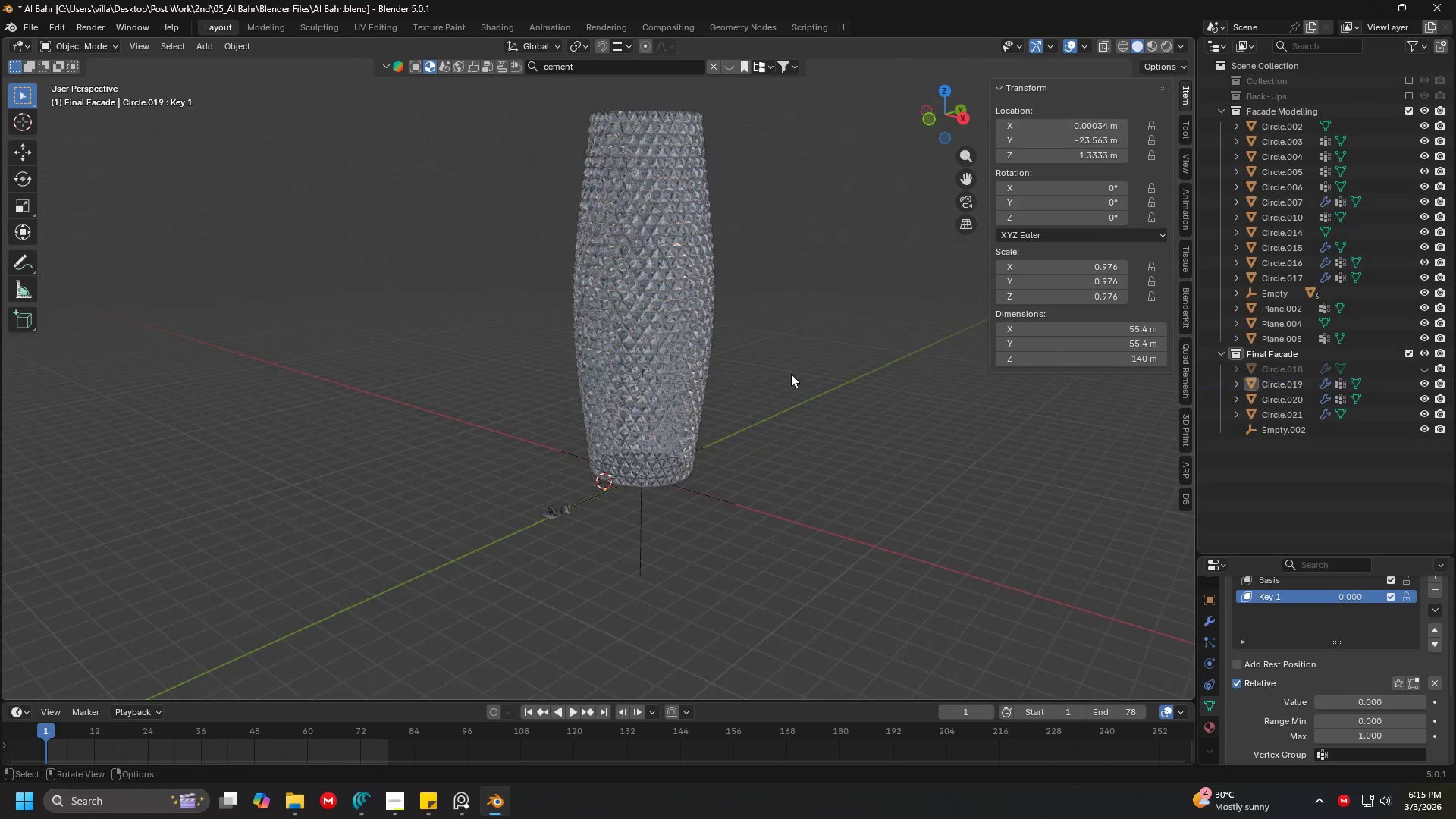 
key(Shift+ShiftLeft)
 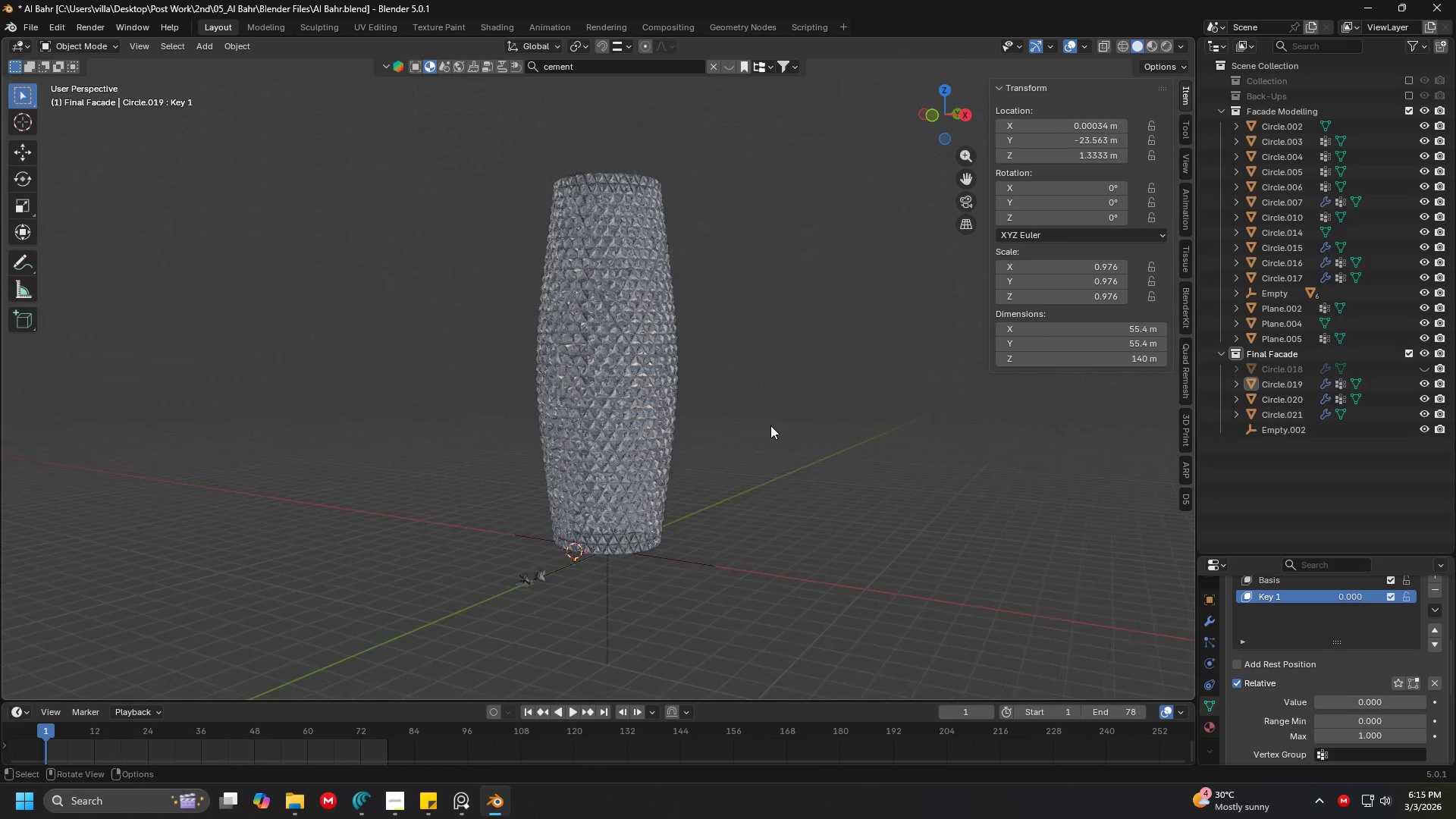 
scroll: coordinate [817, 424], scroll_direction: up, amount: 1.0
 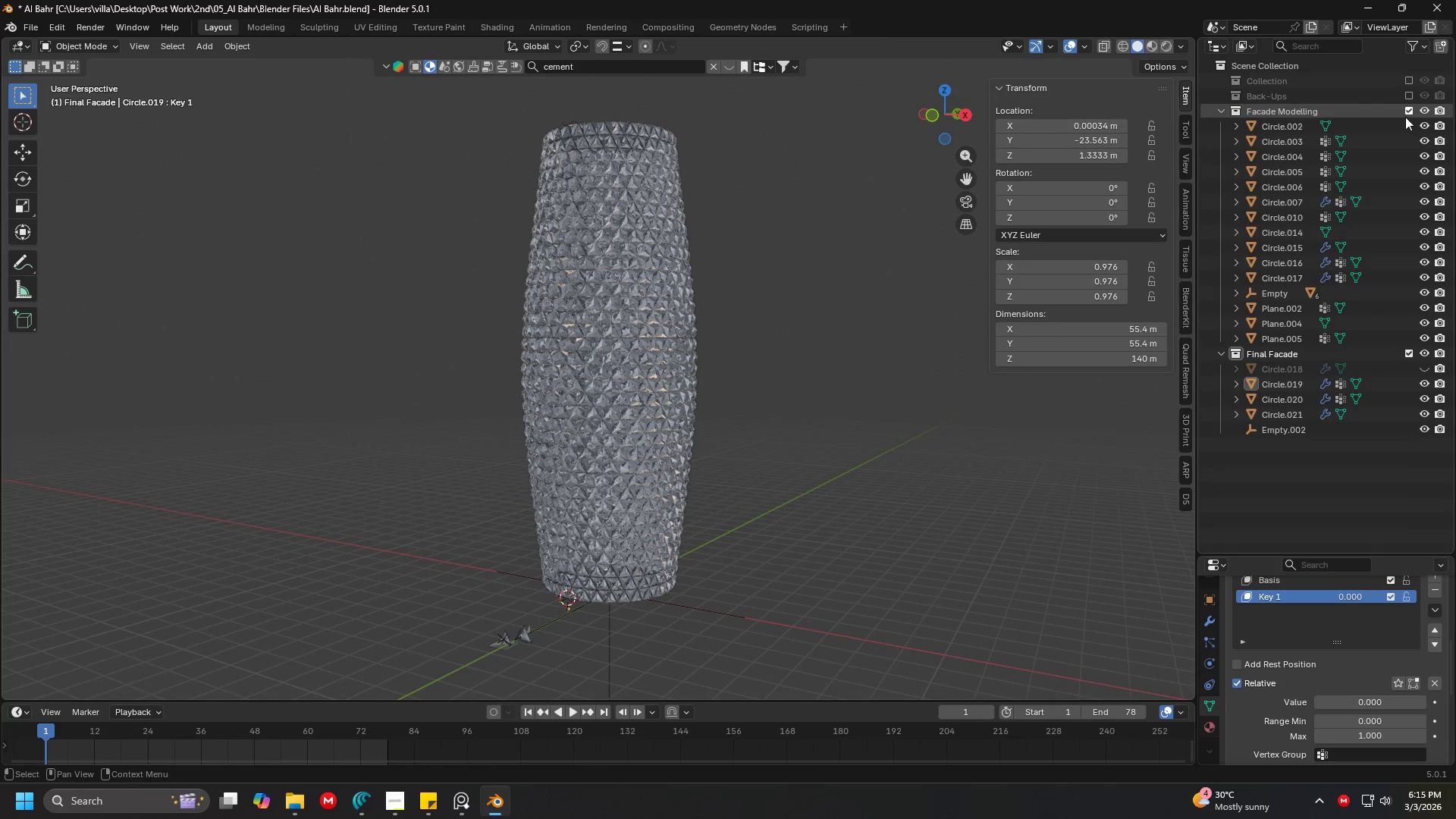 
left_click([1408, 115])
 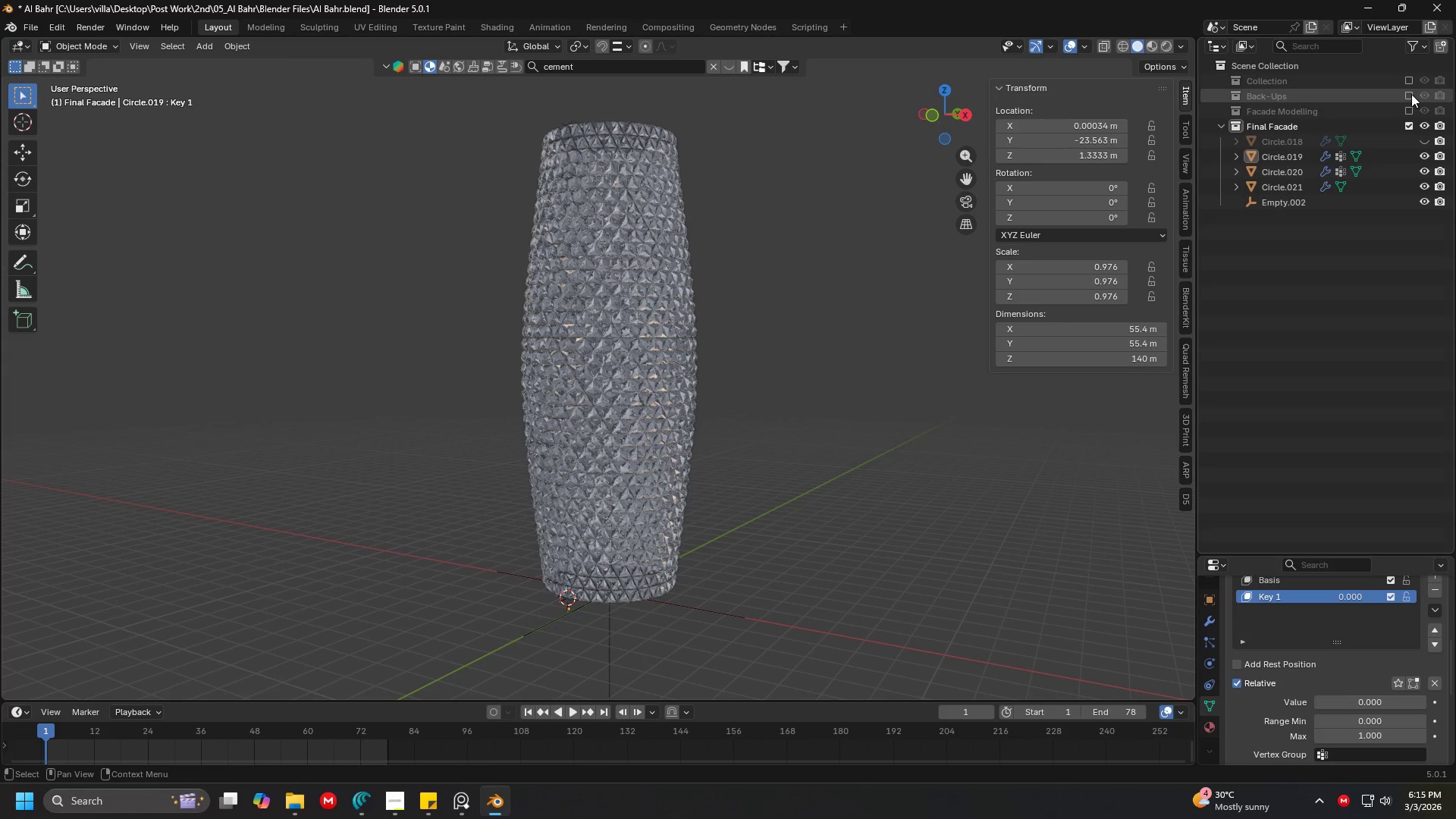 
left_click([1405, 78])
 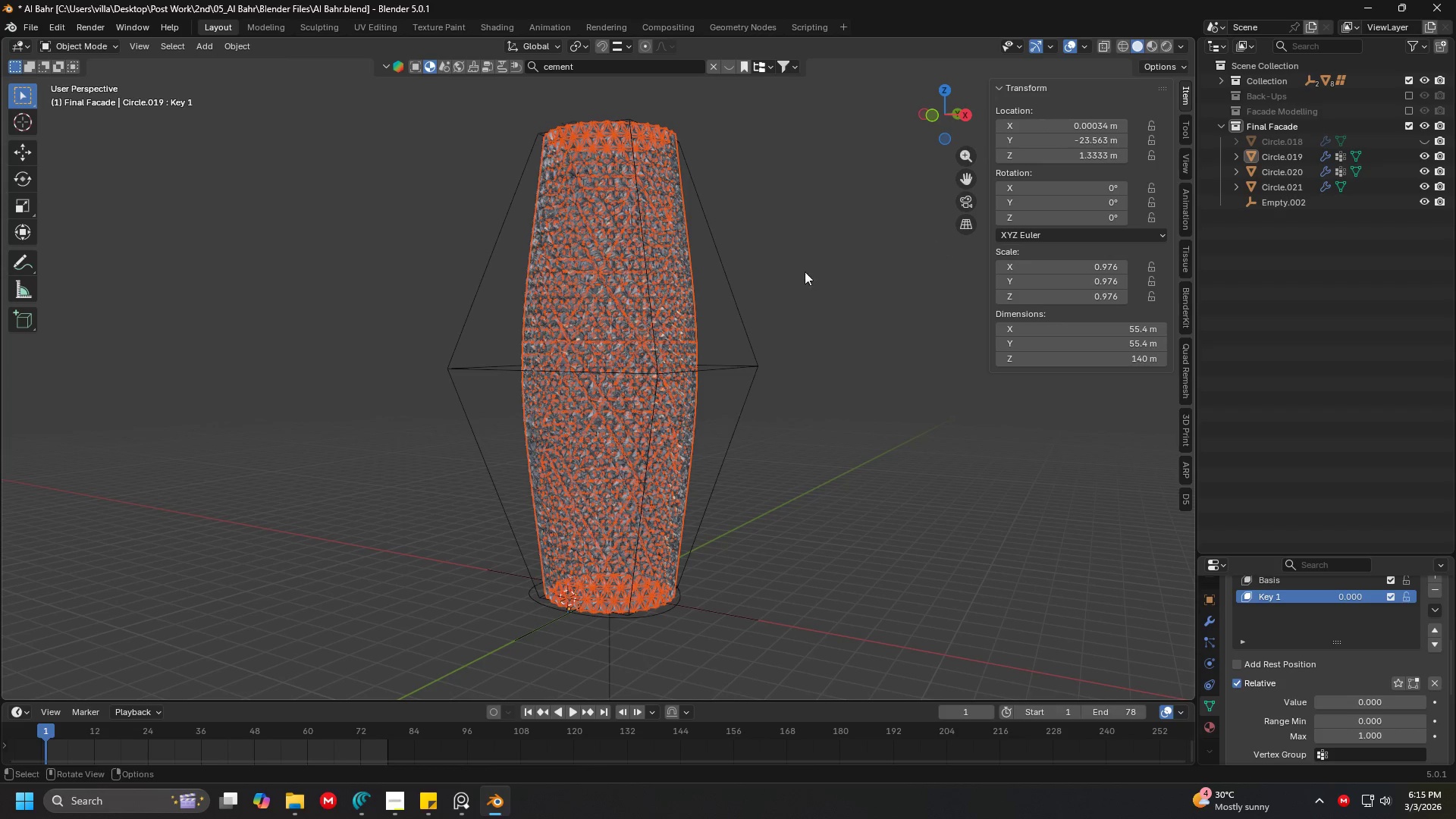 
key(Shift+ShiftLeft)
 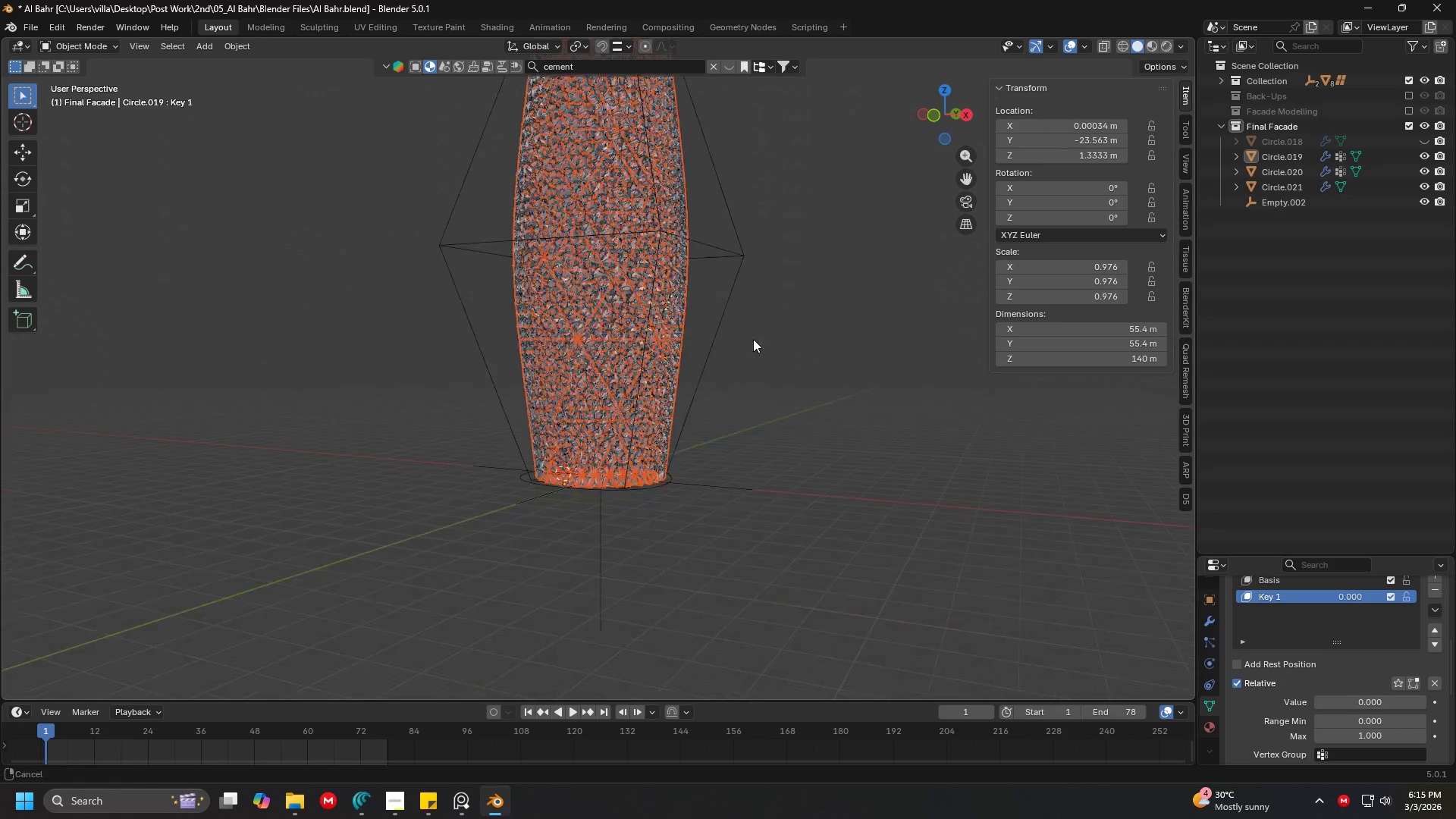 
scroll: coordinate [791, 401], scroll_direction: up, amount: 1.0
 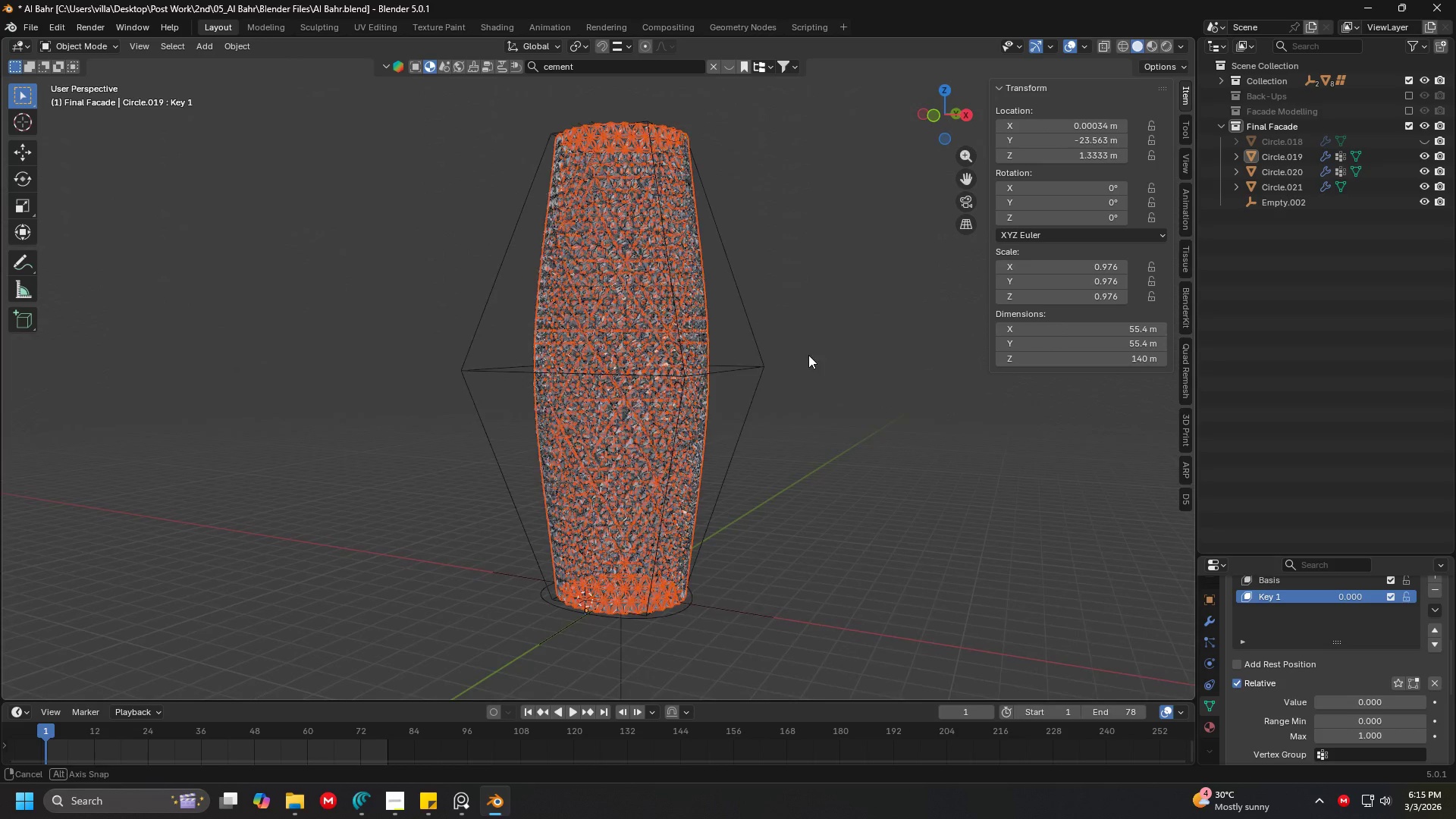 
left_click([702, 511])
 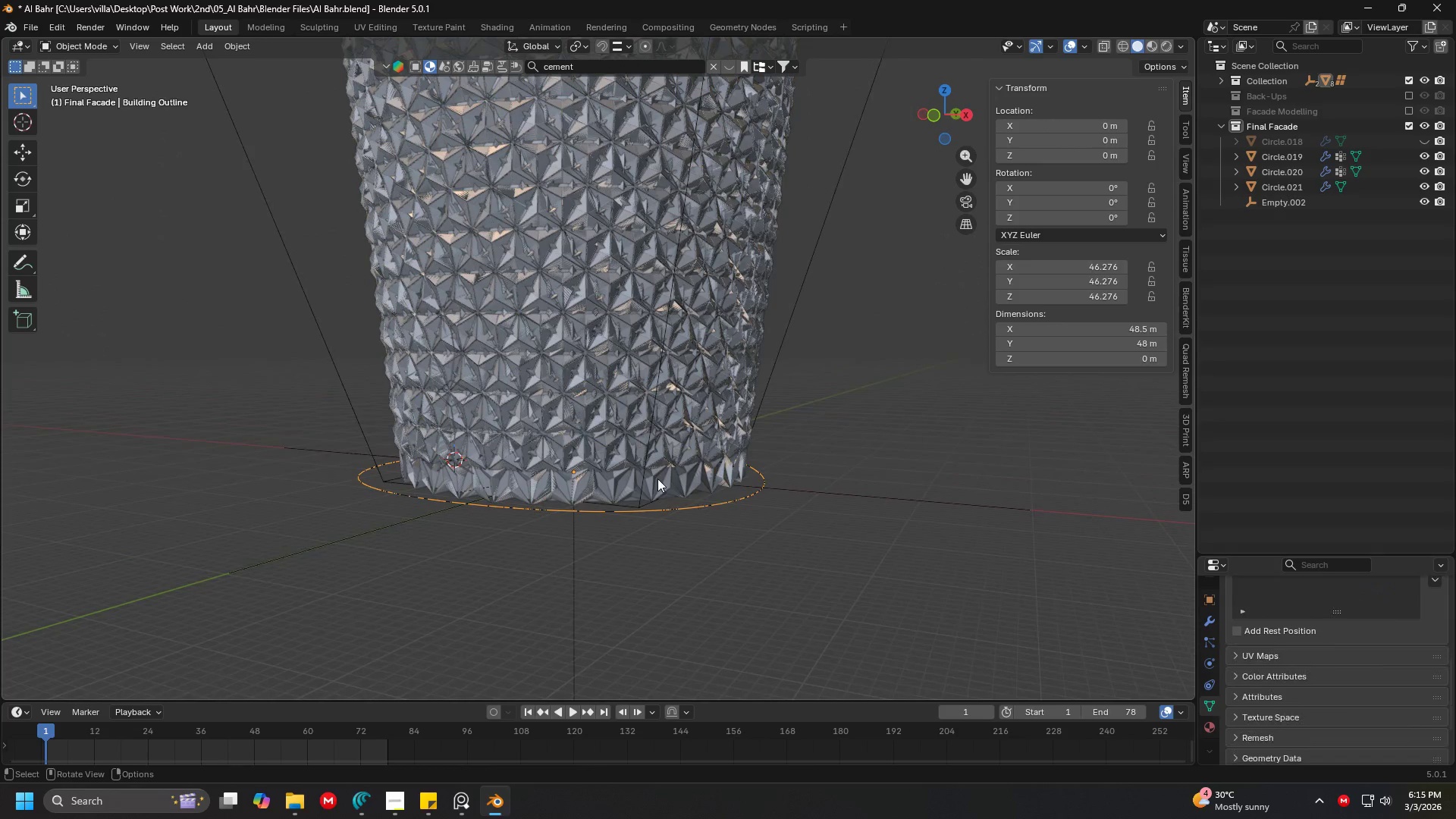 
scroll: coordinate [752, 319], scroll_direction: up, amount: 4.0
 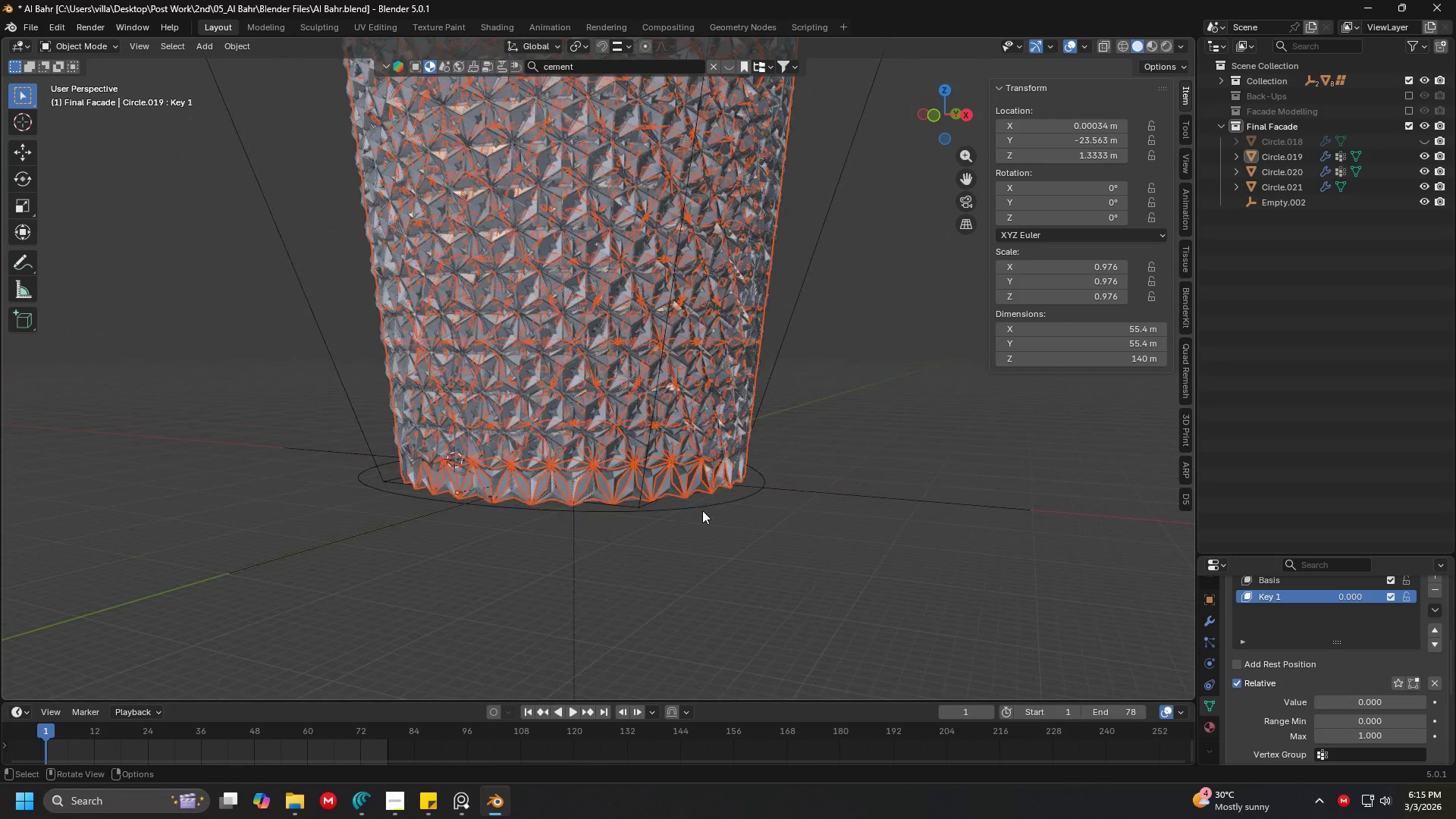 
double_click([657, 479])
 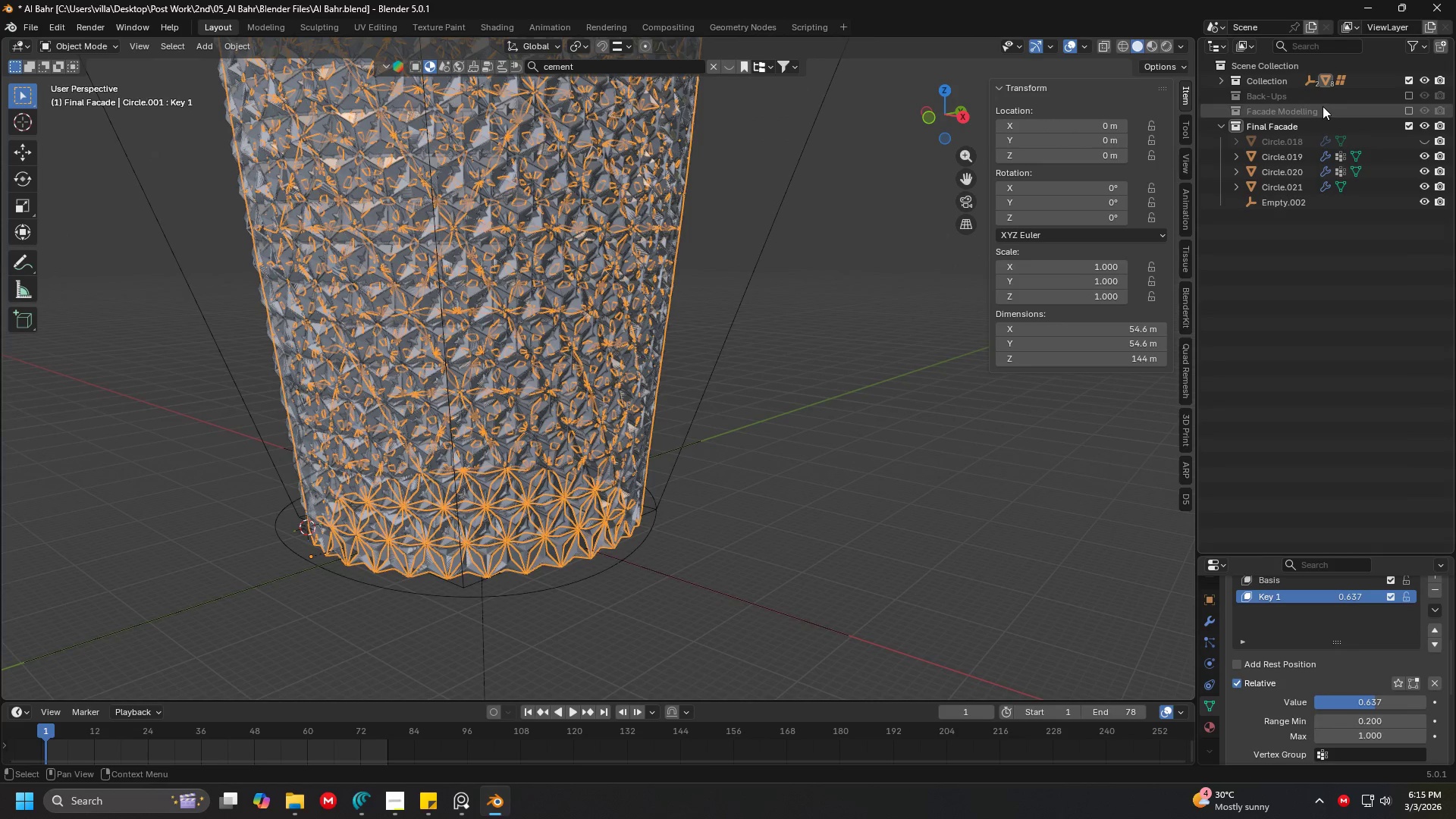 
left_click([1226, 82])
 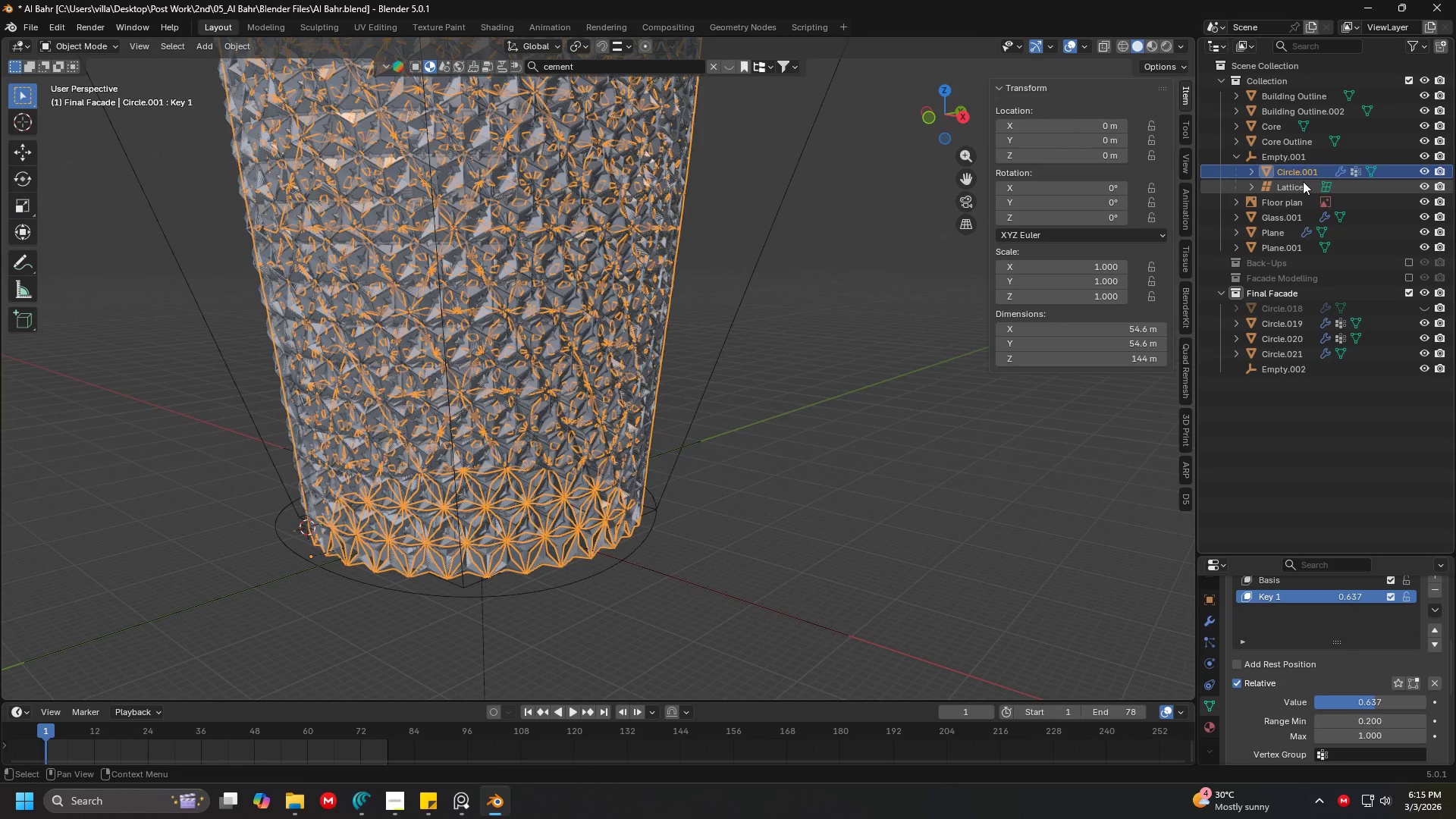 
left_click([1301, 159])
 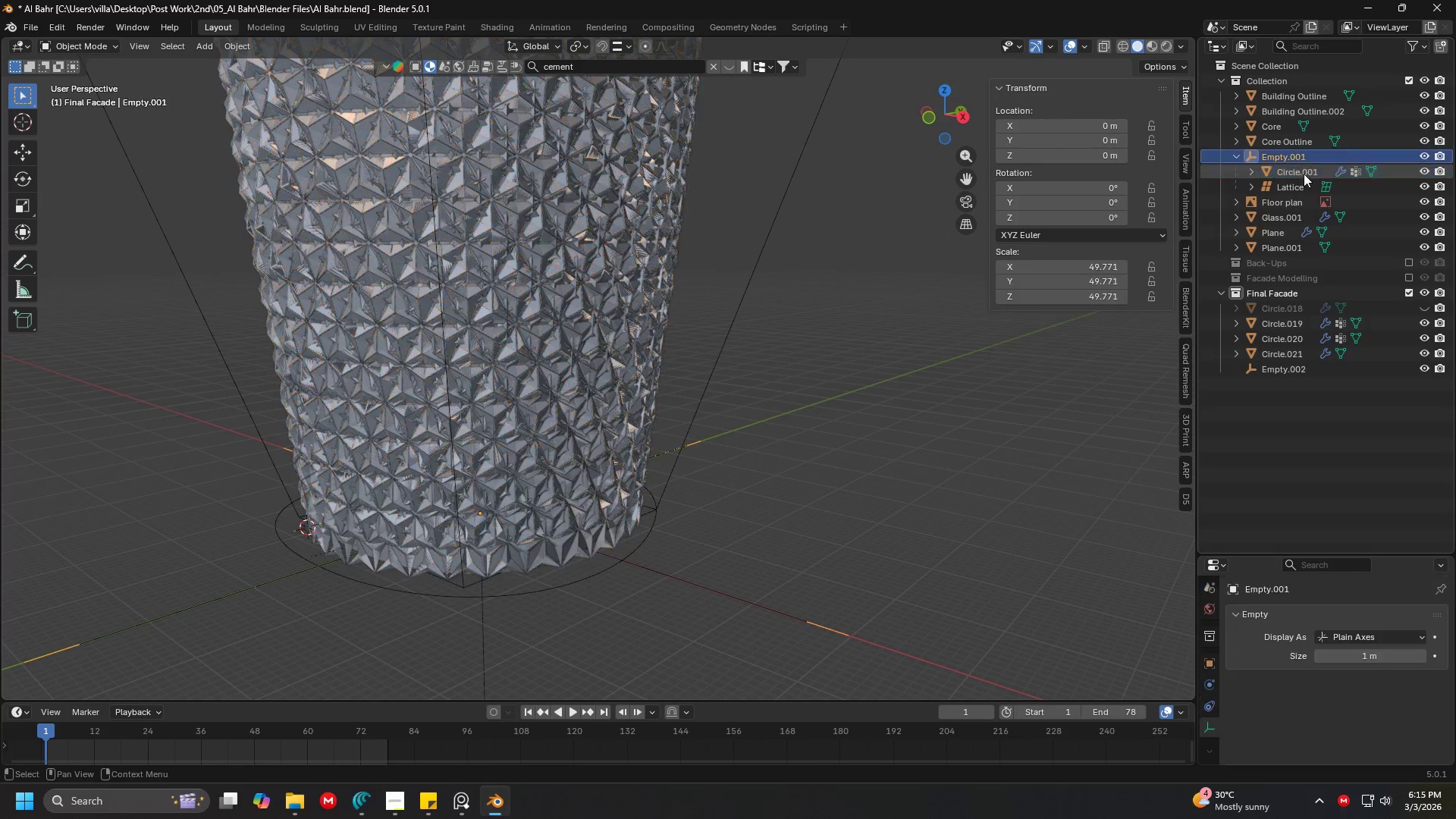 
hold_key(key=ShiftLeft, duration=0.53)
left_click([1304, 183])
 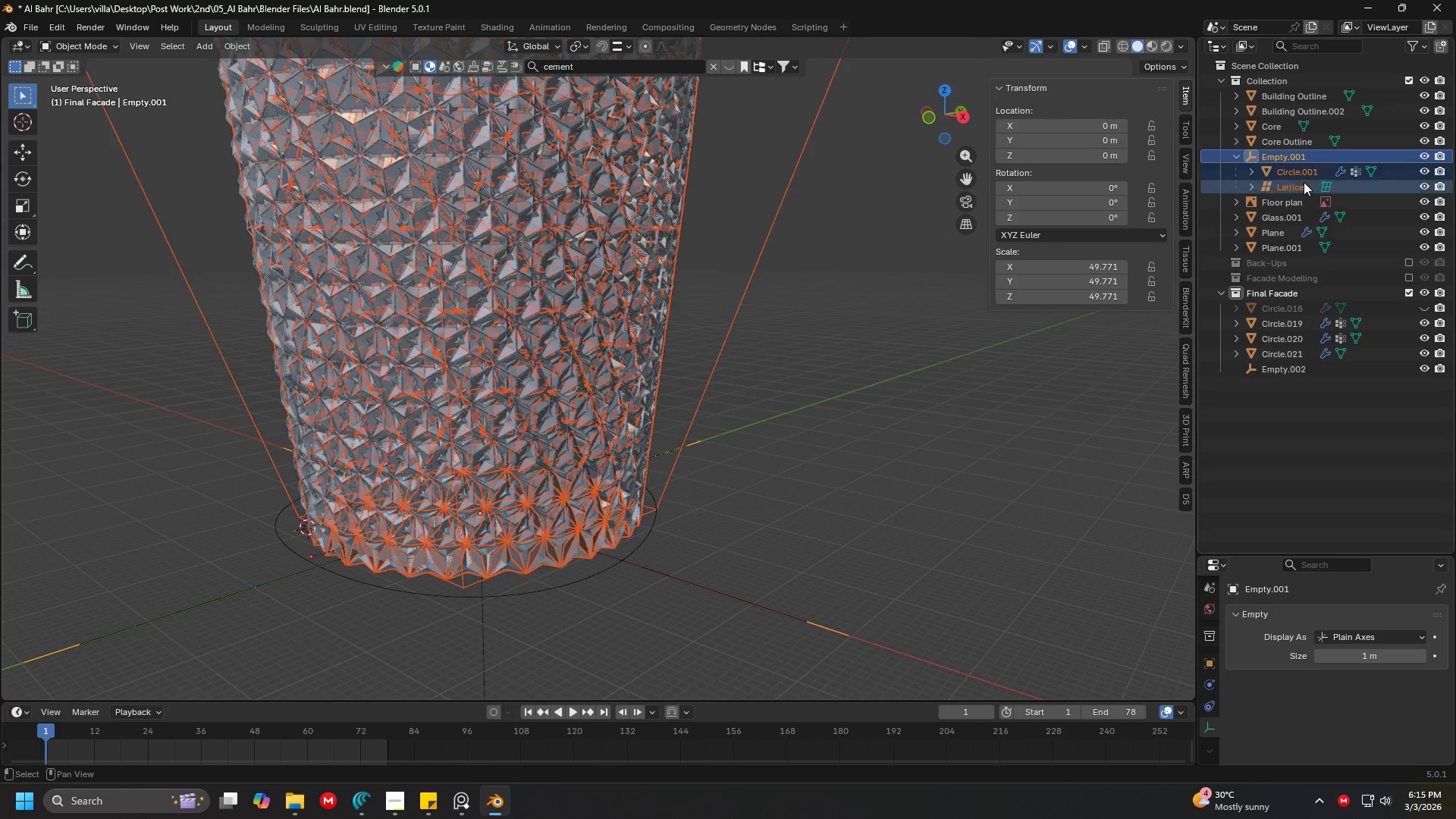 
hold_key(key=ShiftLeft, duration=4.12)
left_click_drag(start_coordinate=[1294, 158], to_coordinate=[1306, 275])
 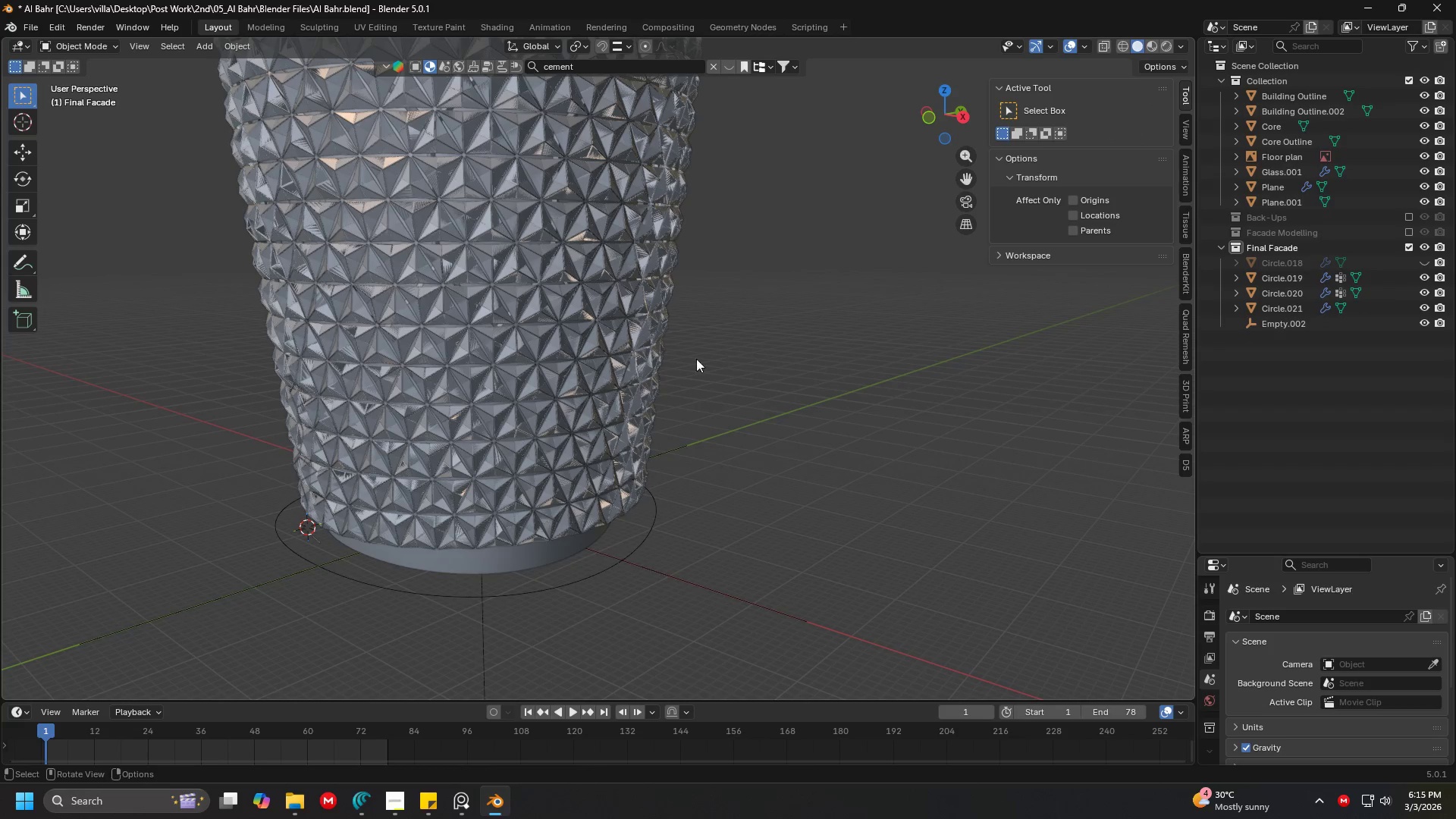 
key(Shift+ShiftLeft)
 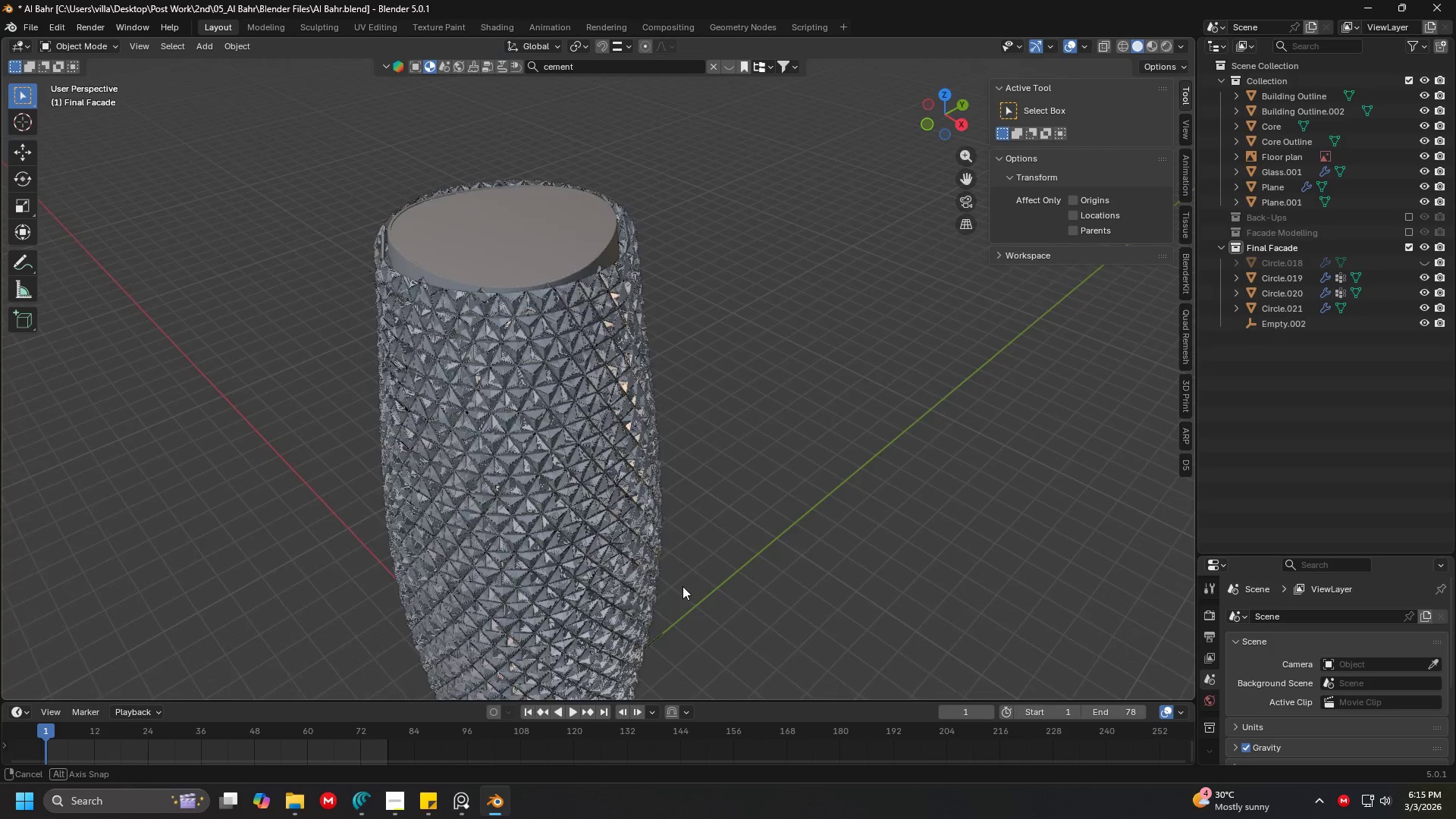 
scroll: coordinate [693, 515], scroll_direction: down, amount: 2.0
 